 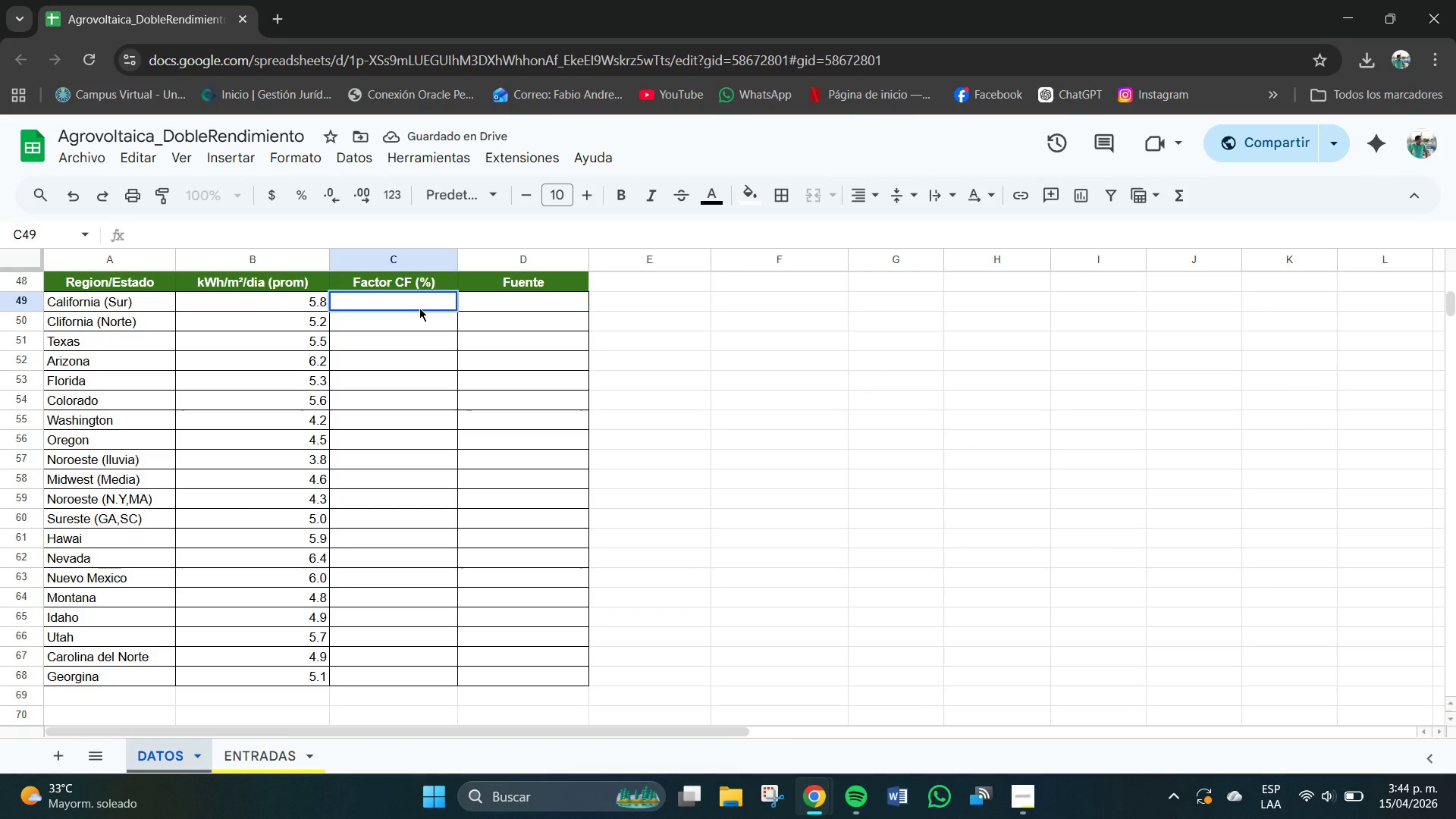 
scroll: coordinate [454, 388], scroll_direction: up, amount: 2.0
 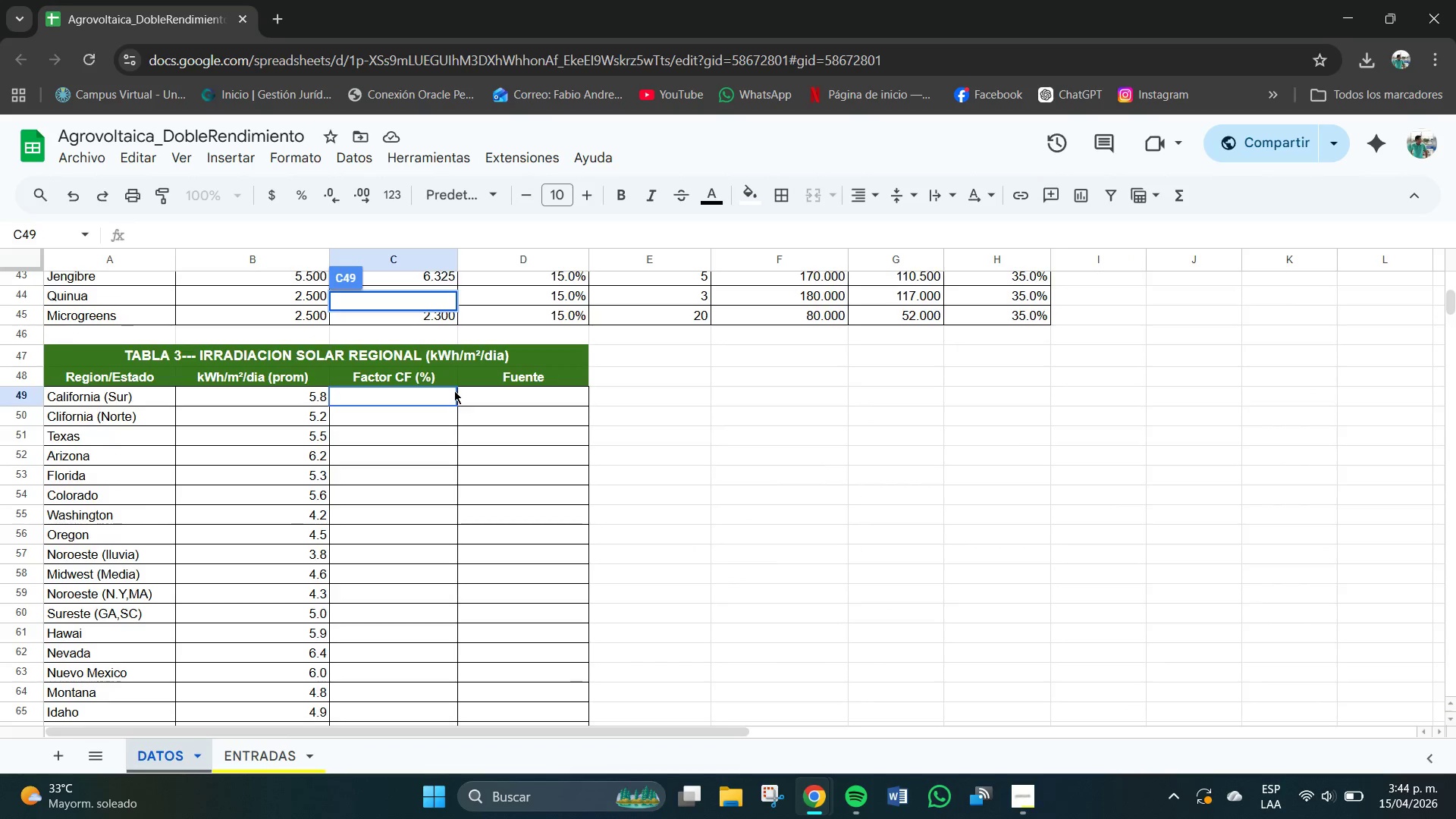 
scroll: coordinate [454, 391], scroll_direction: down, amount: 1.0
 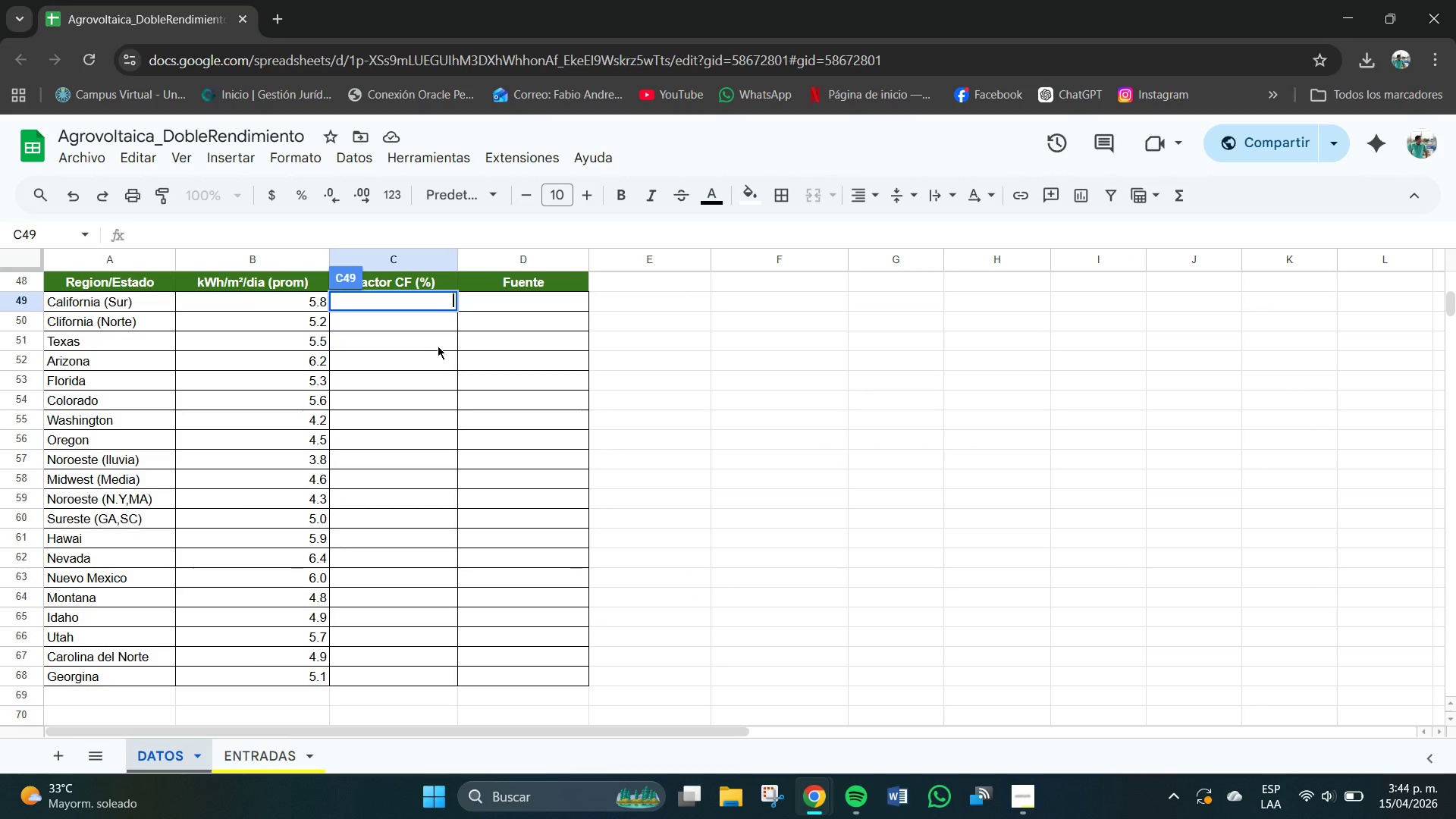 
left_click([422, 335])
 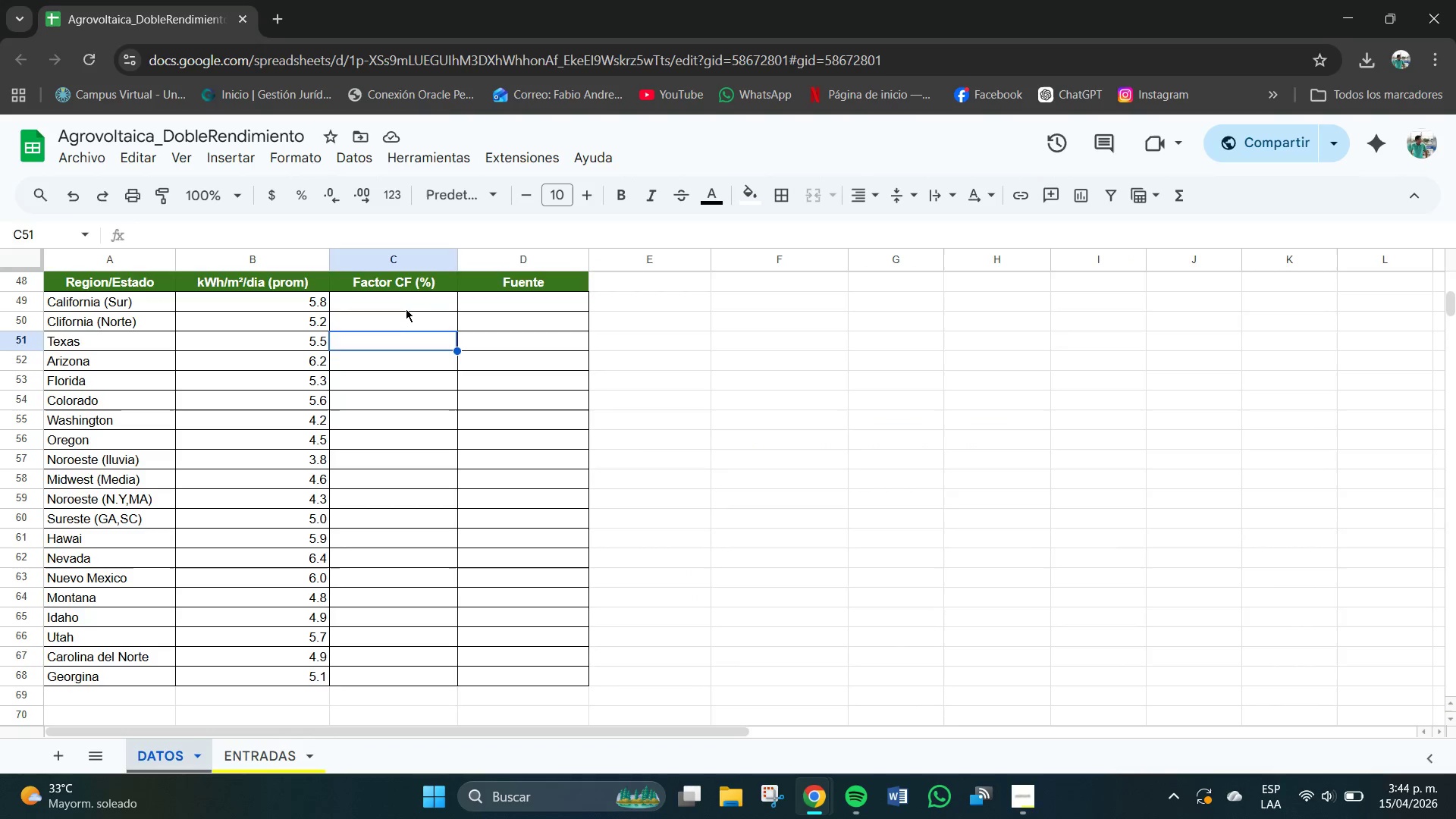 
left_click([402, 303])
 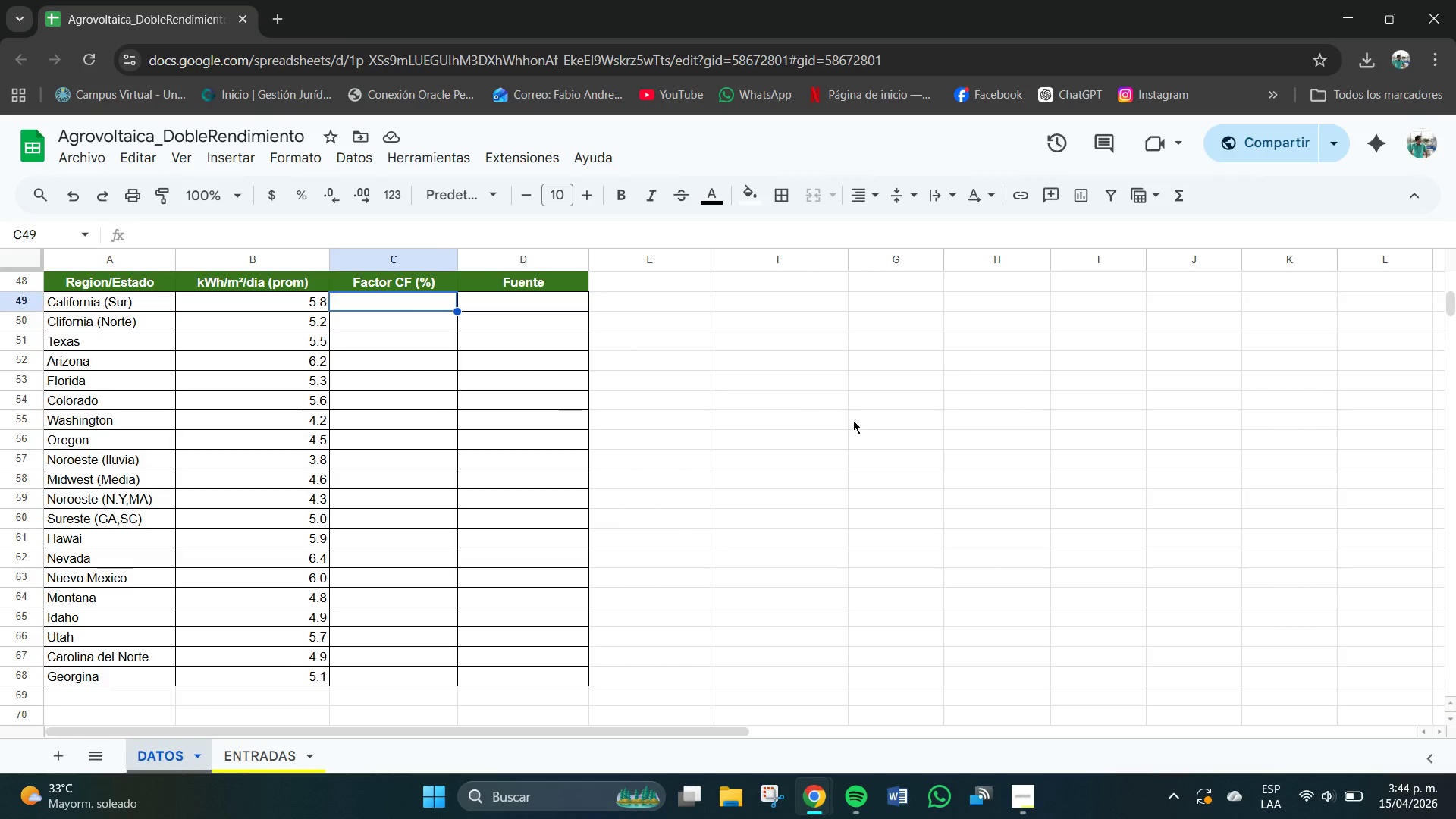 
scroll: coordinate [874, 424], scroll_direction: up, amount: 2.0
 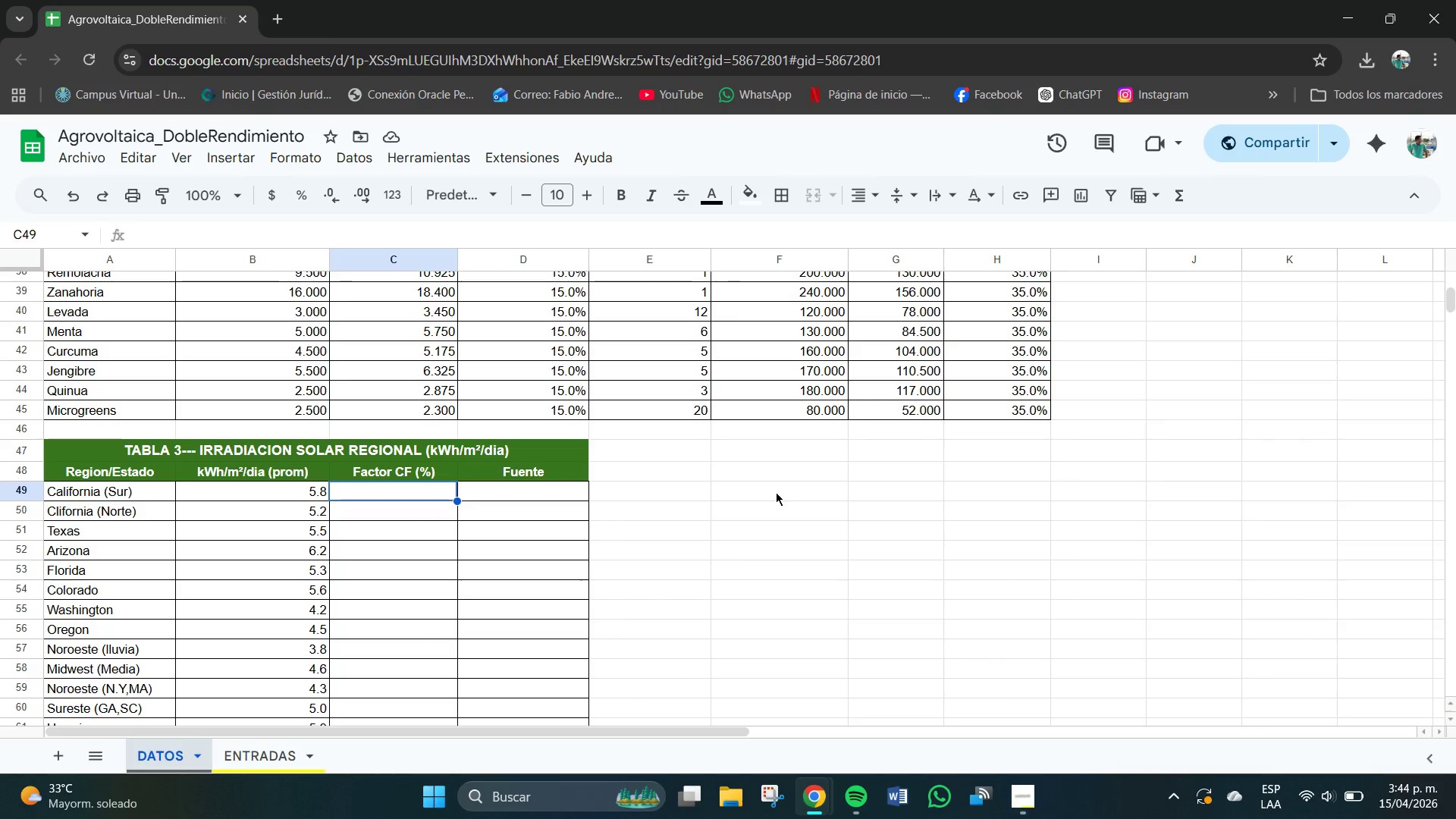 
scroll: coordinate [775, 494], scroll_direction: down, amount: 2.0
 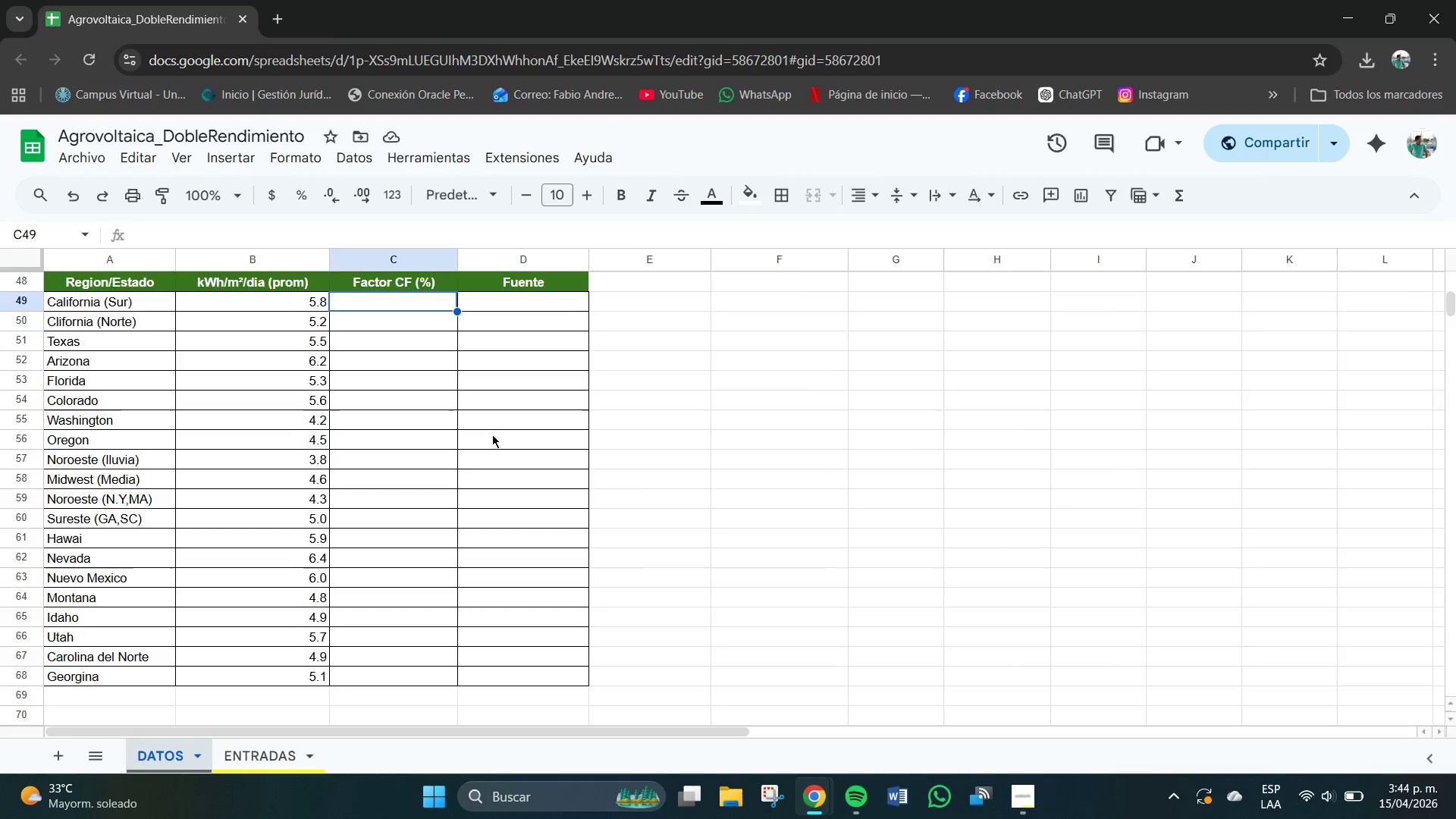 
scroll: coordinate [492, 435], scroll_direction: up, amount: 1.0
 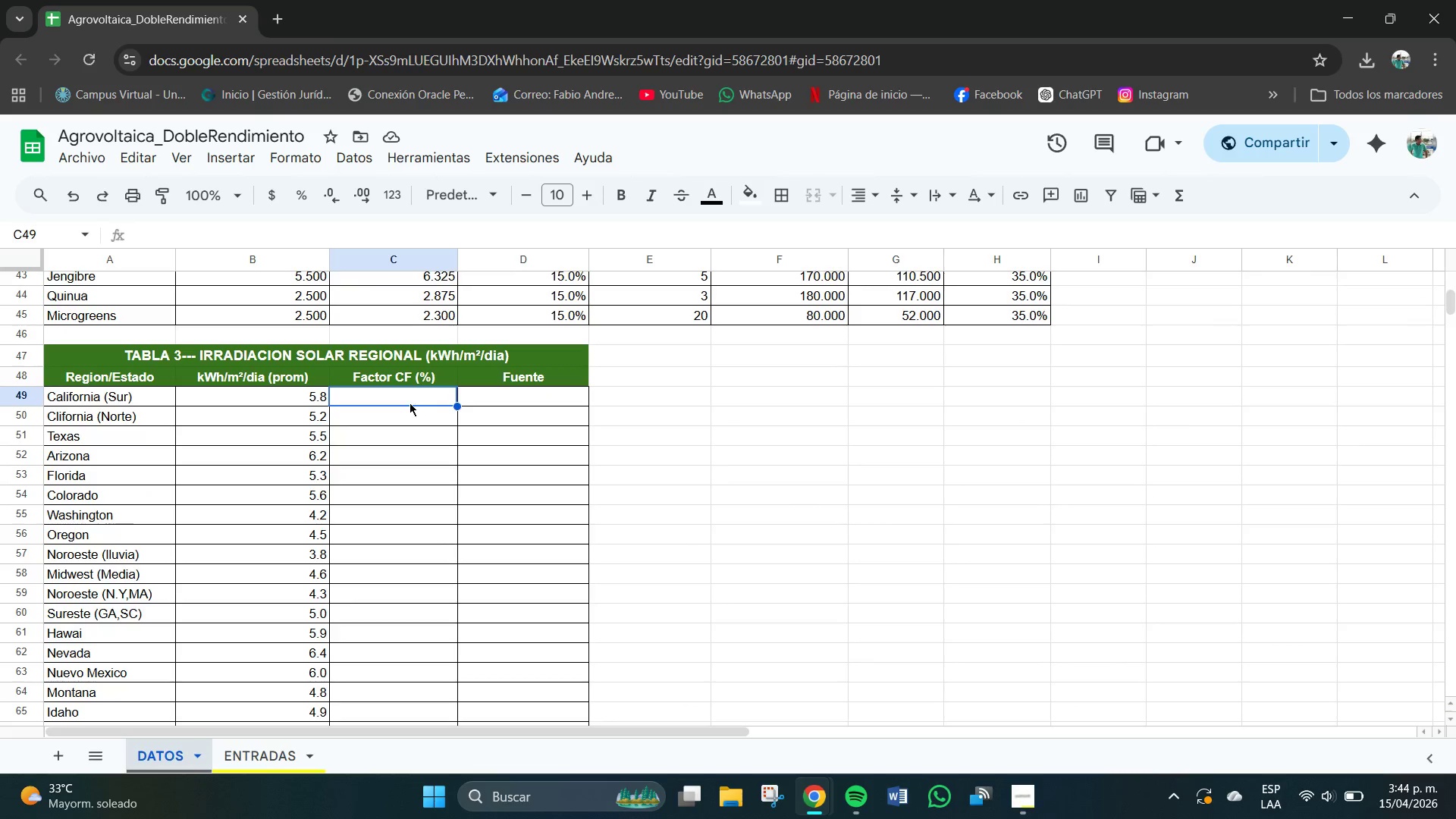 
double_click([409, 403])
 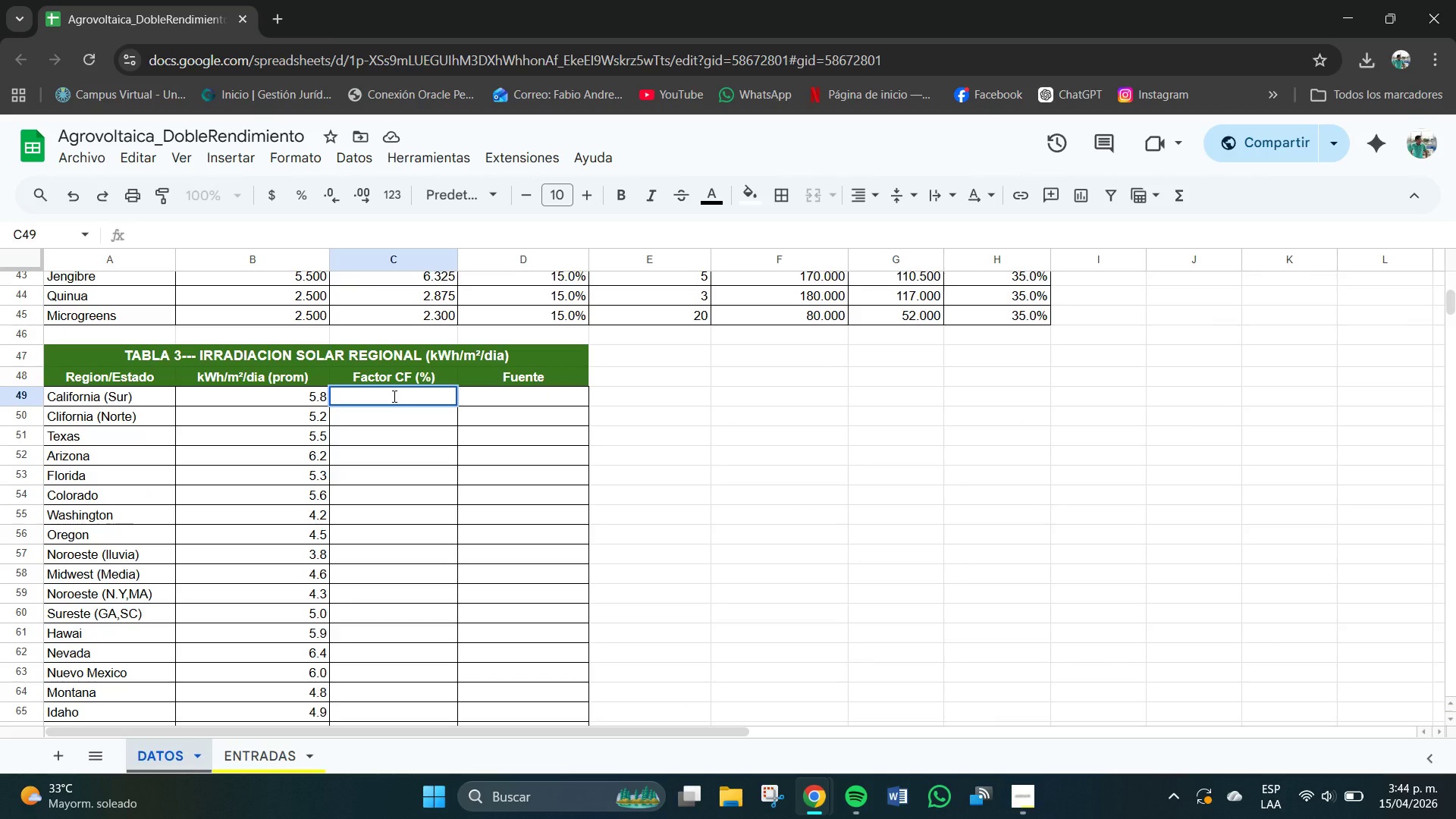 
key(Numpad2)
 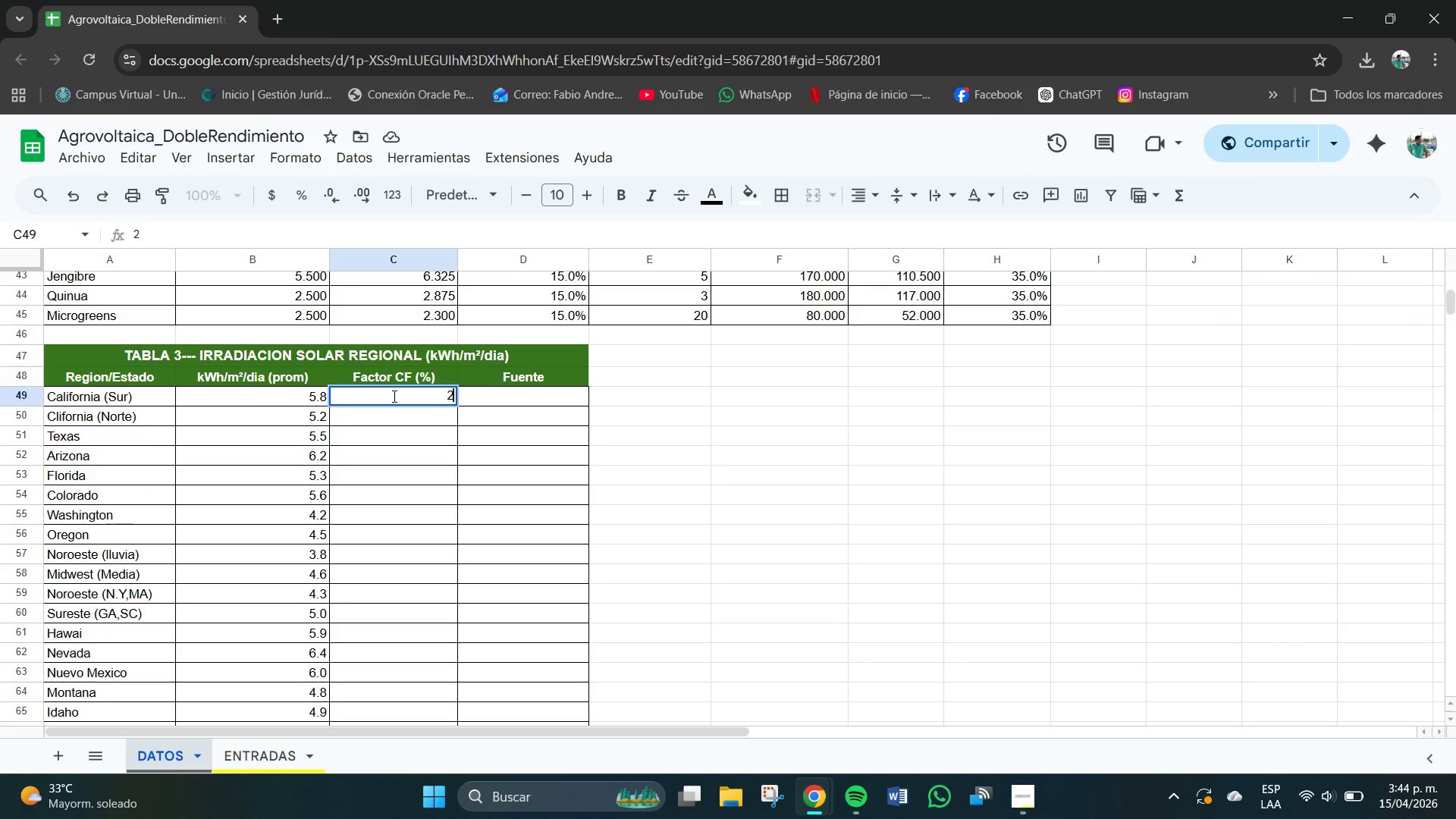 
key(Numpad8)
 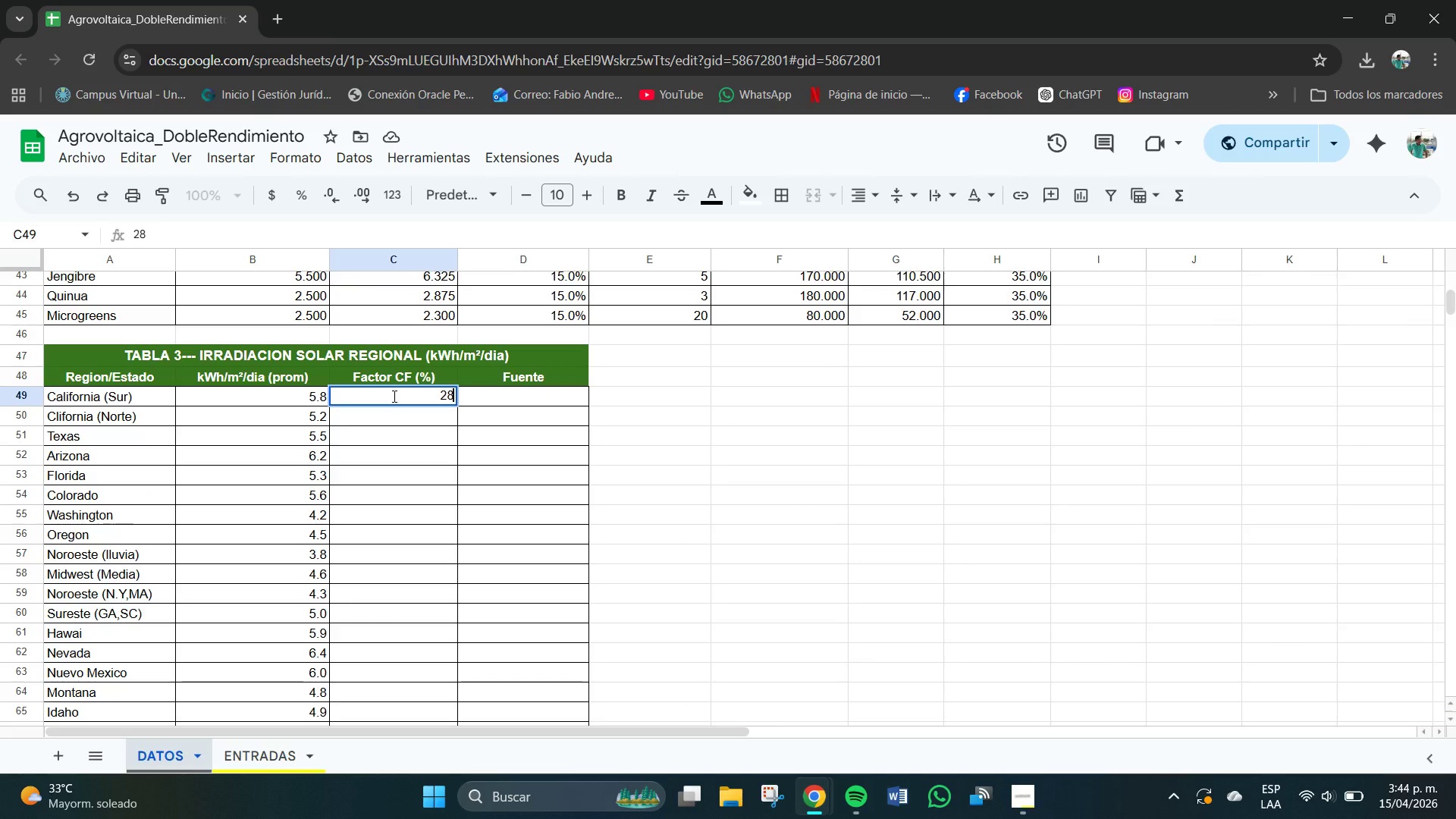 
key(NumpadDecimal)
 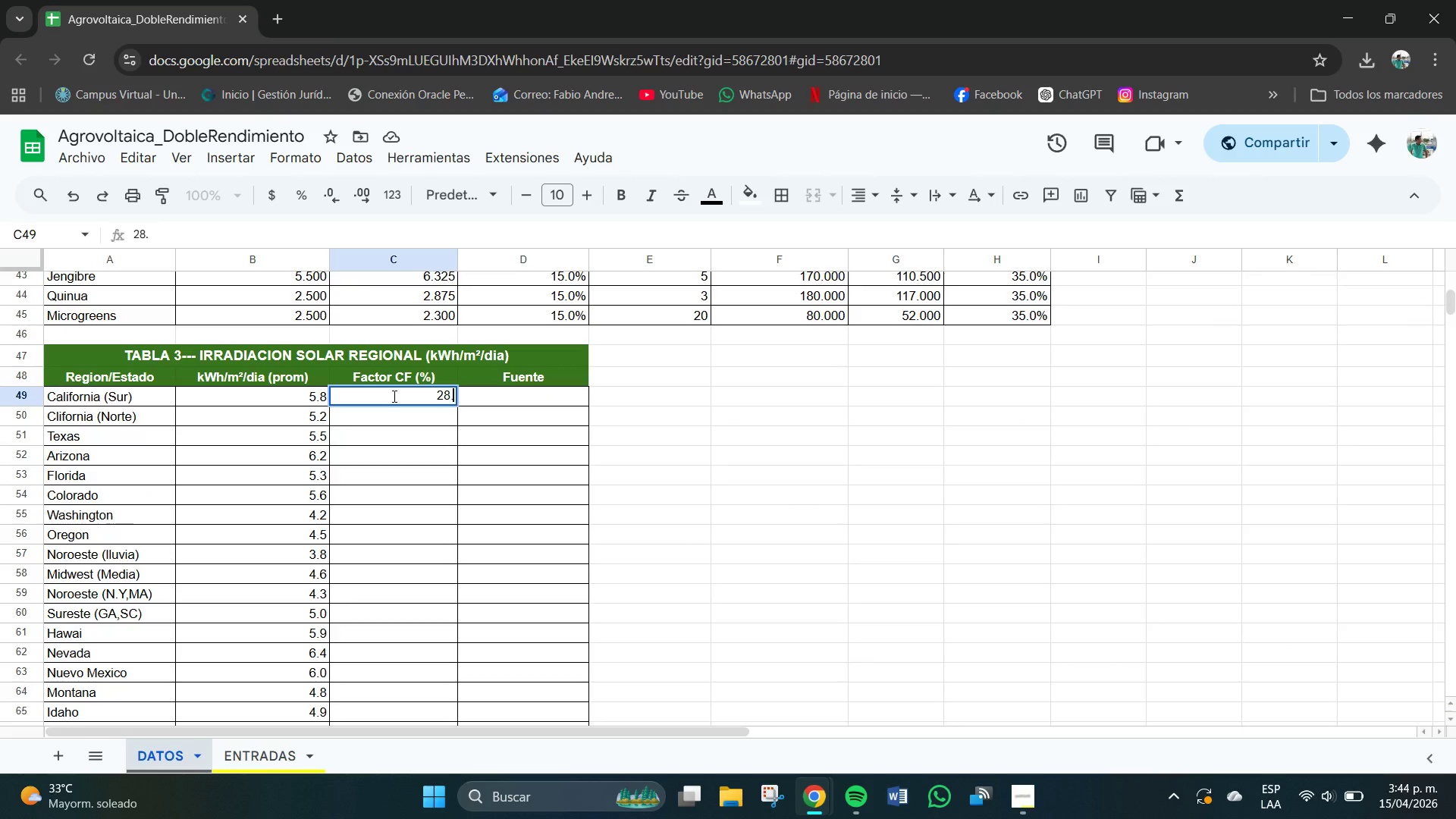 
key(Numpad0)
 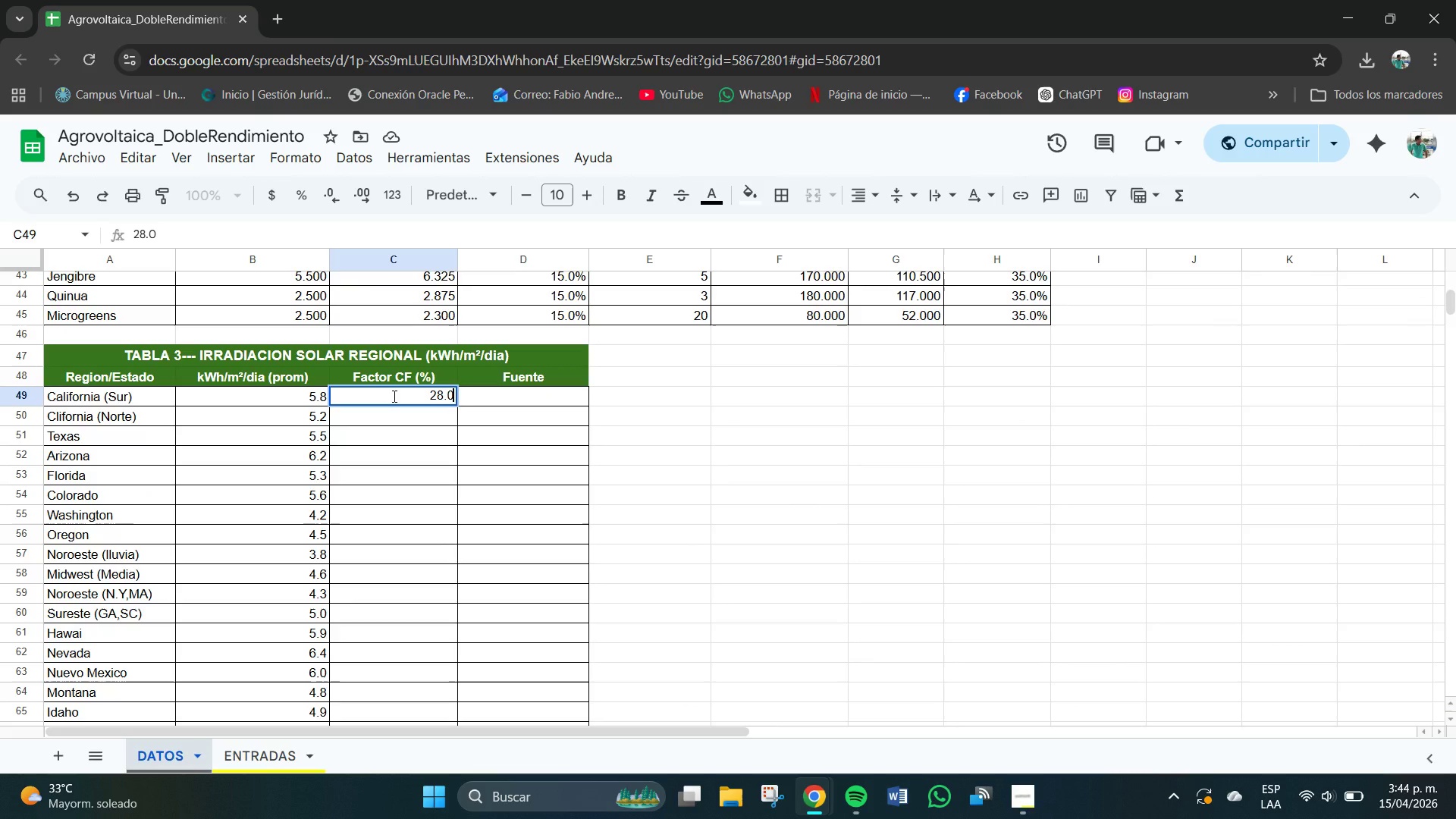 
key(Shift+5)
 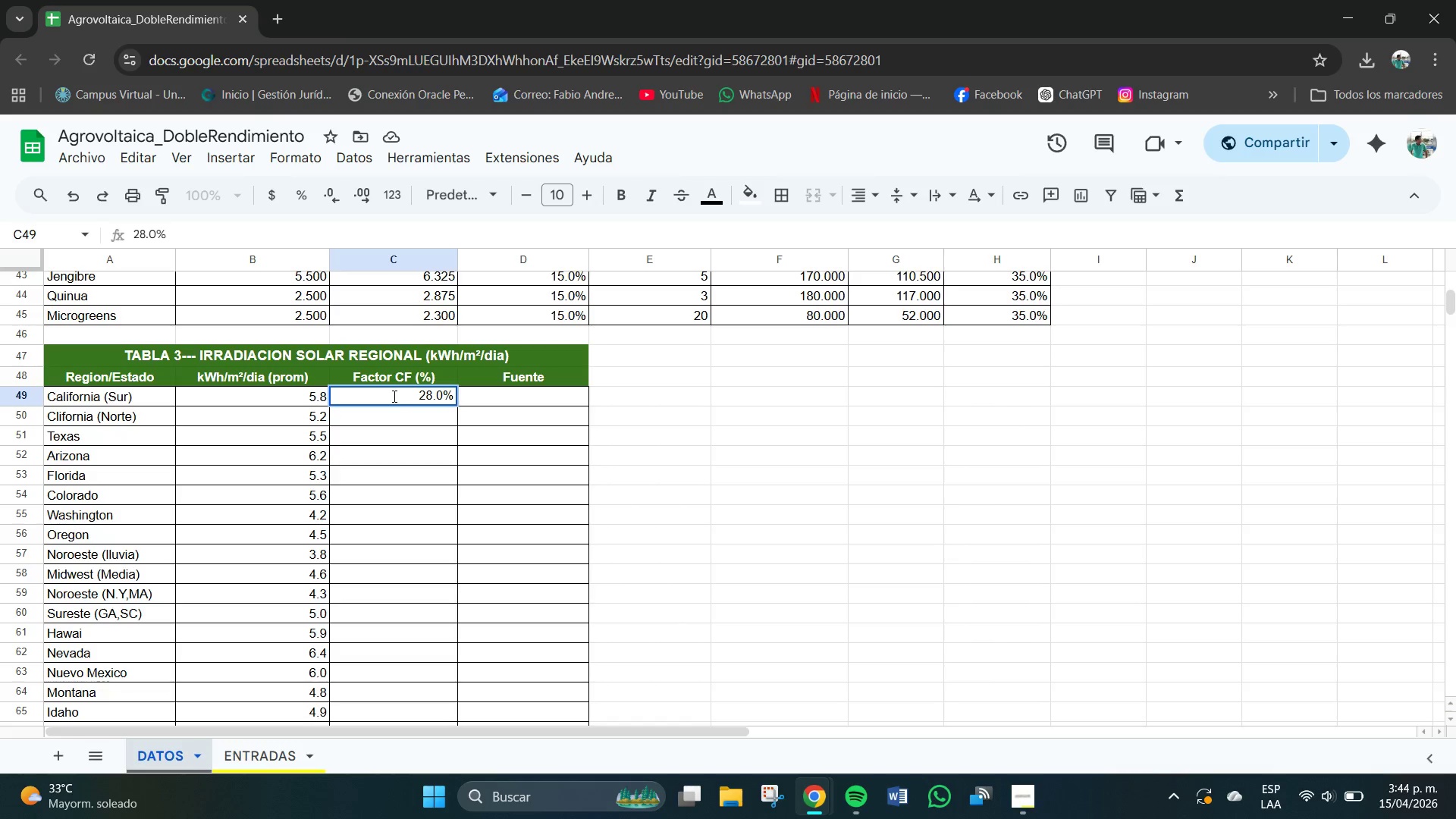 
key(Enter)
 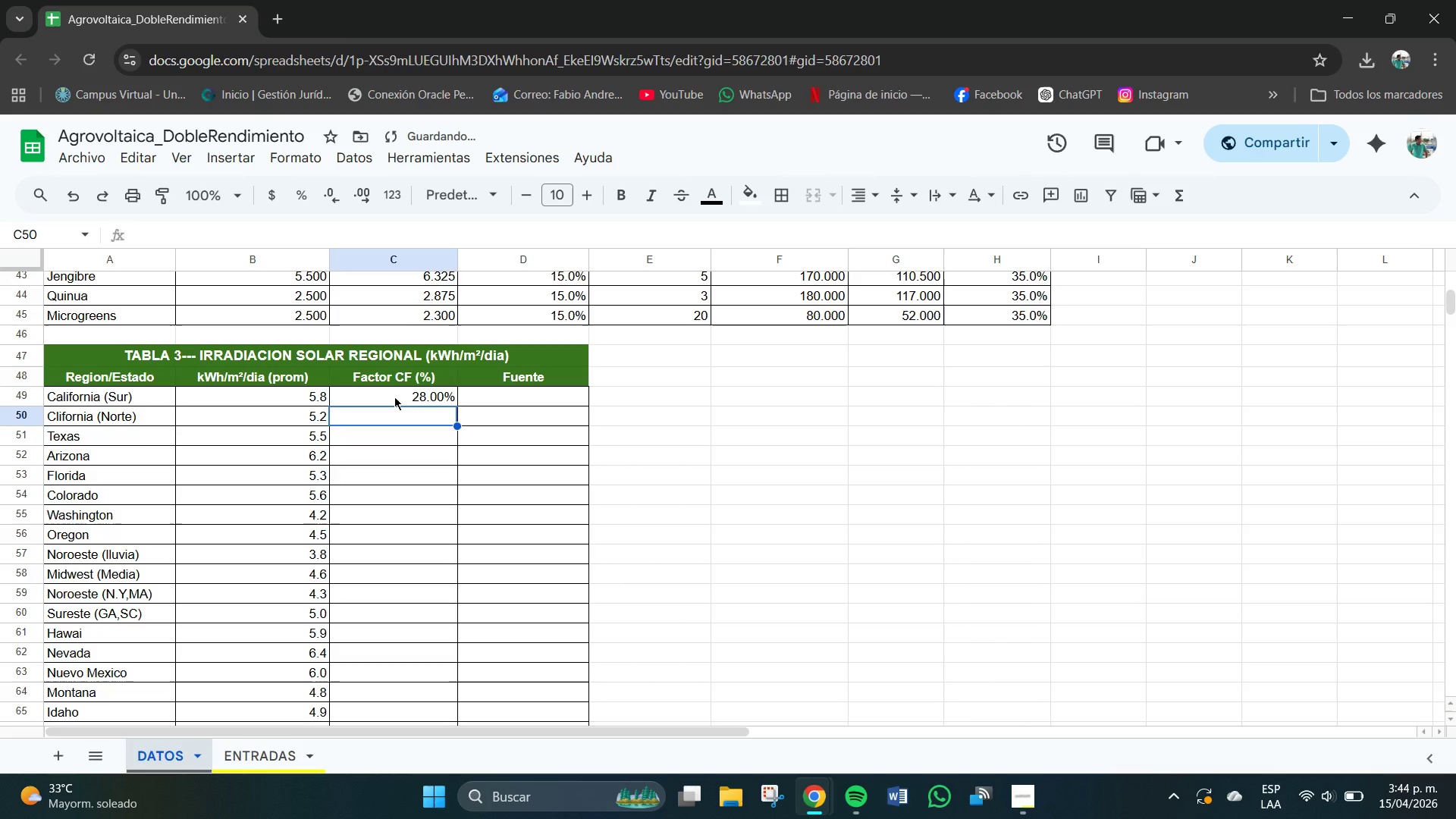 
key(Numpad2)
 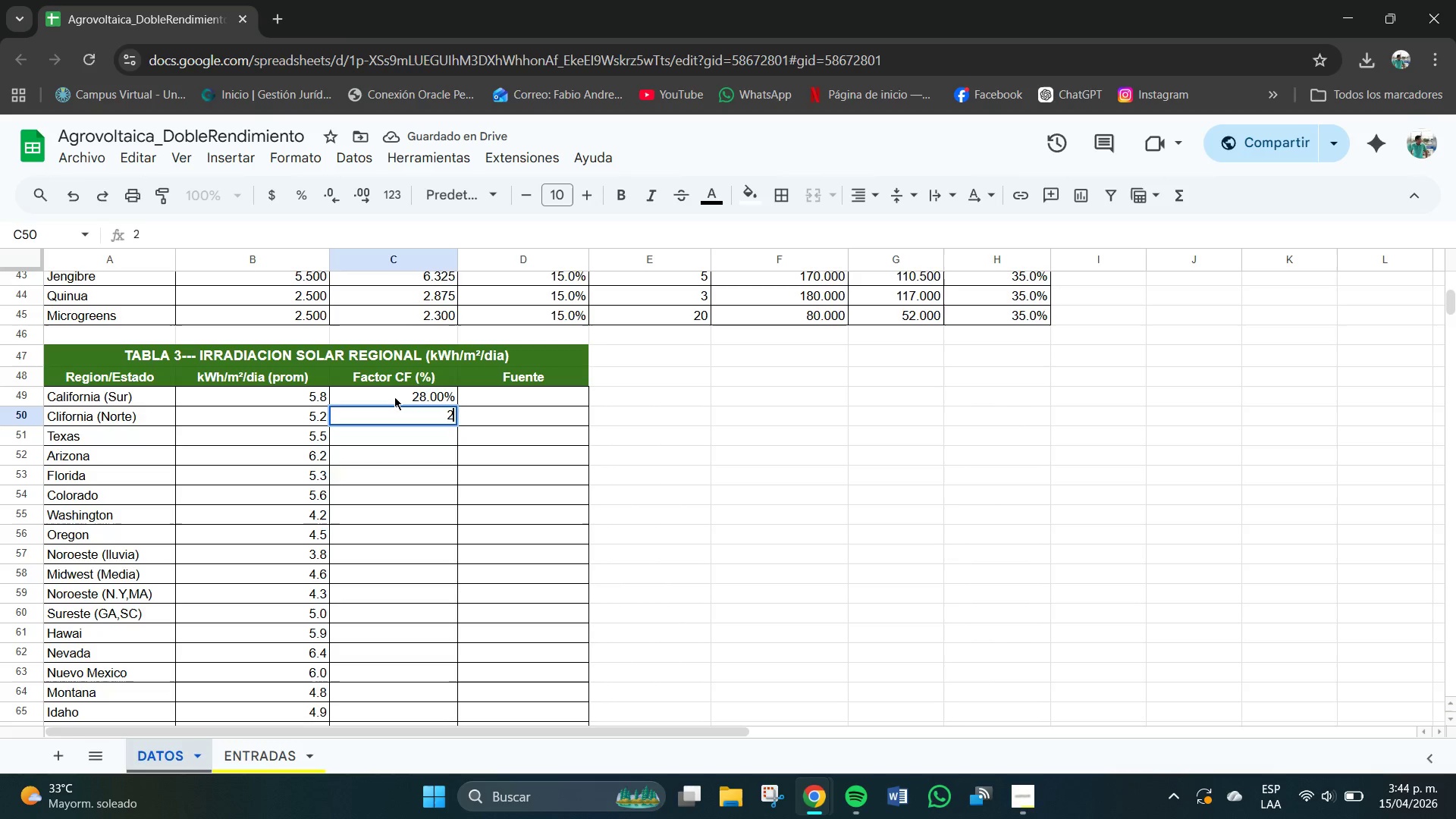 
key(Numpad5)
 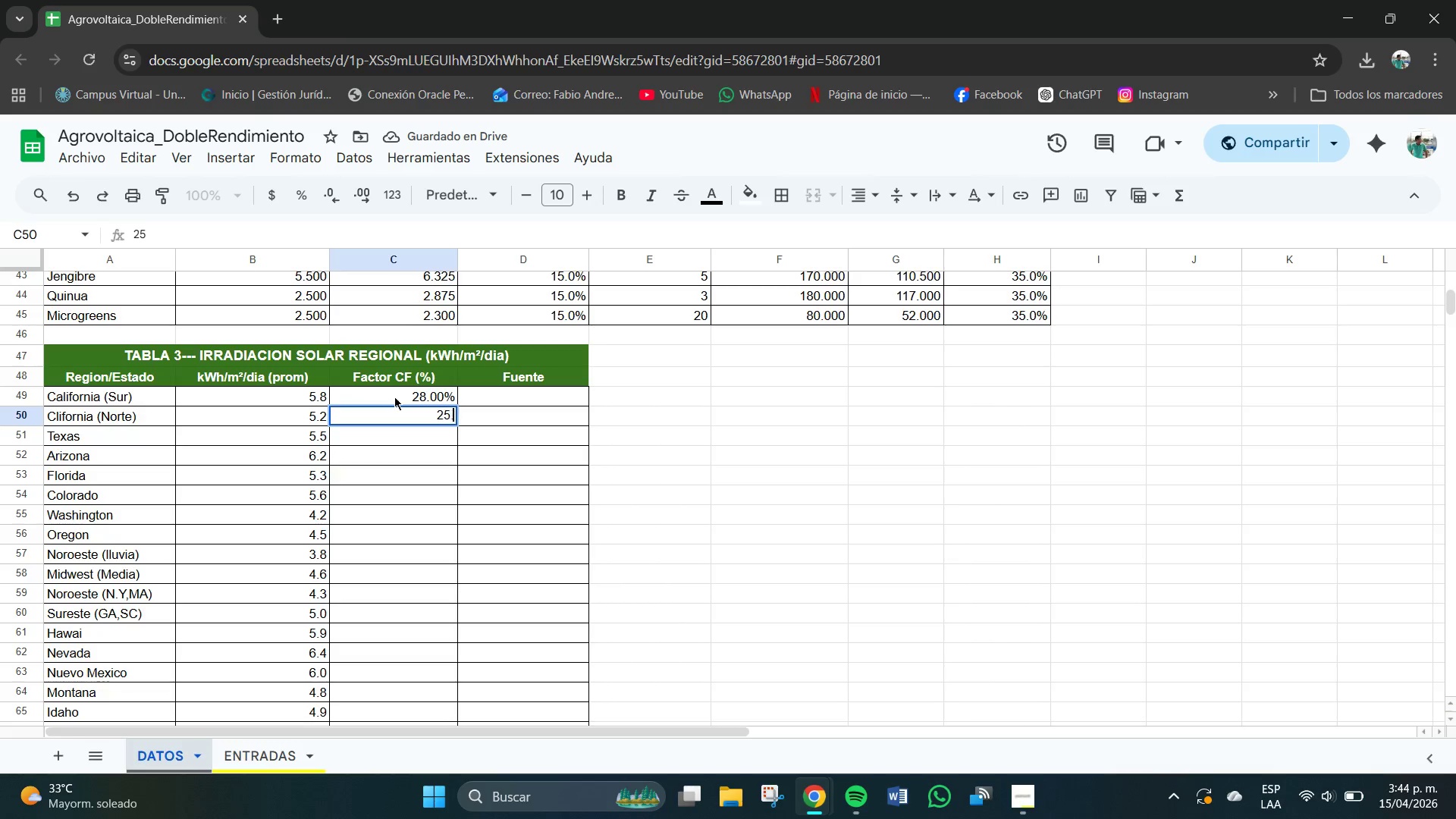 
key(NumpadDecimal)
 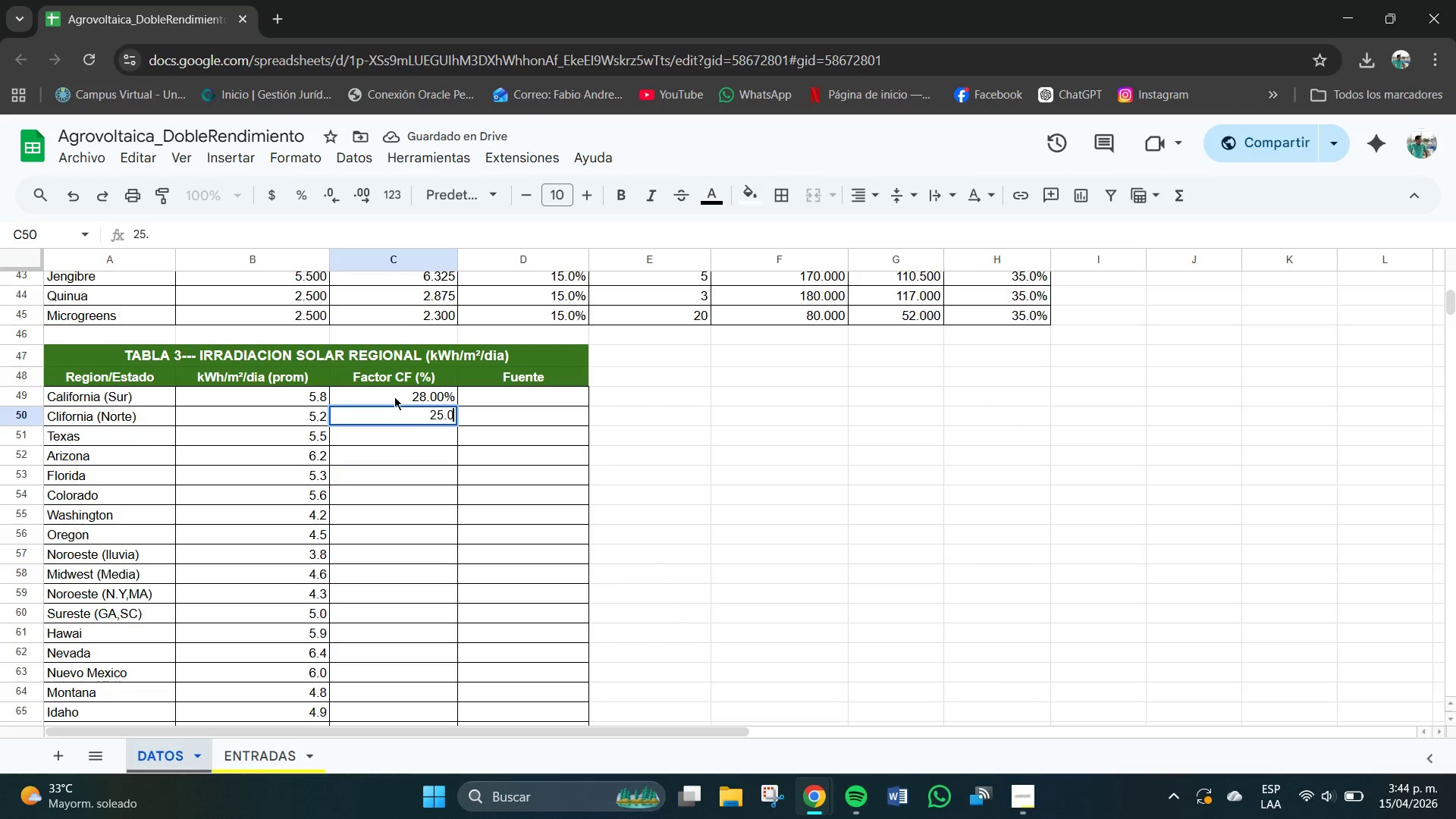 
key(Numpad0)
 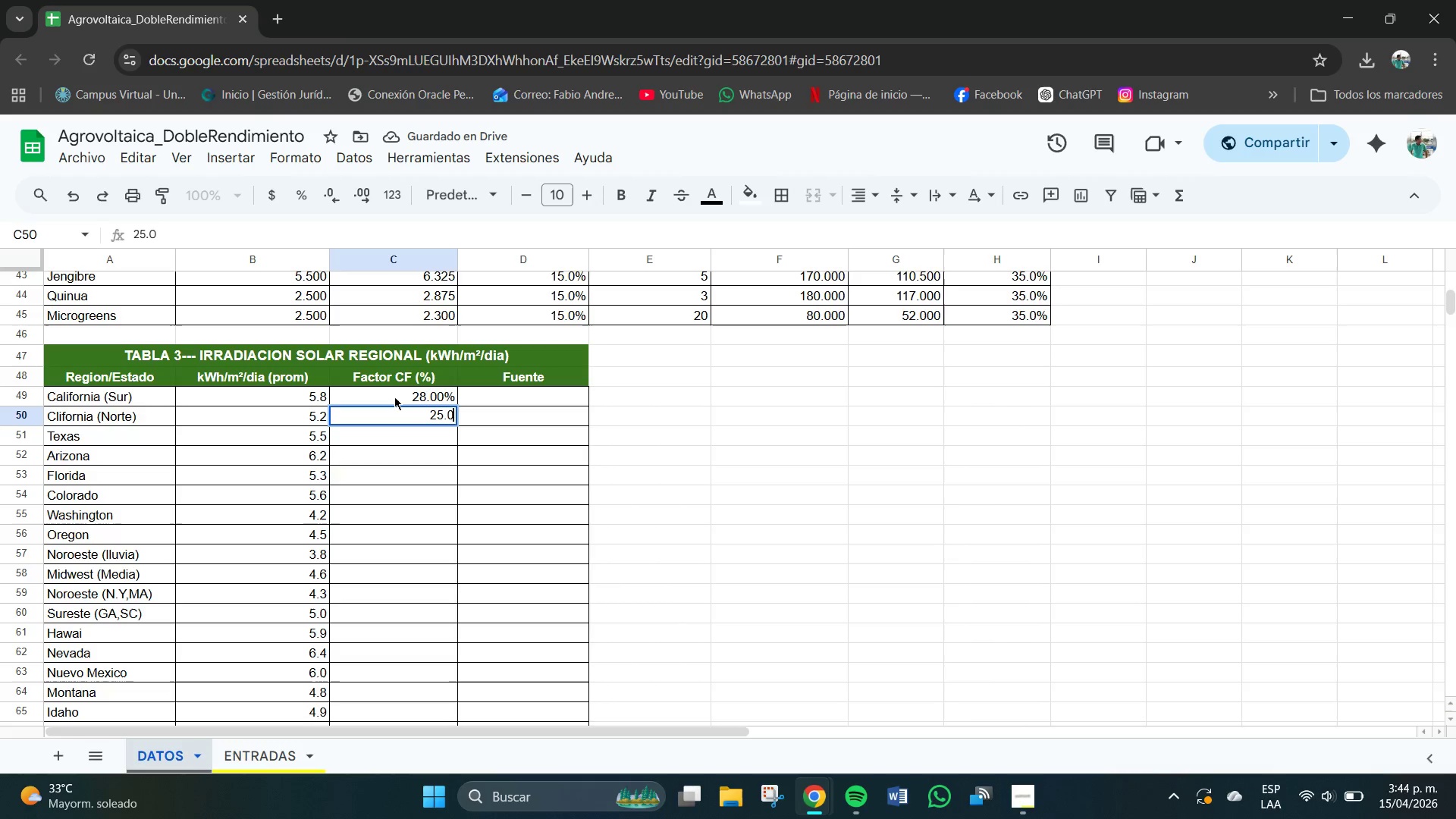 
key(Shift+5)
 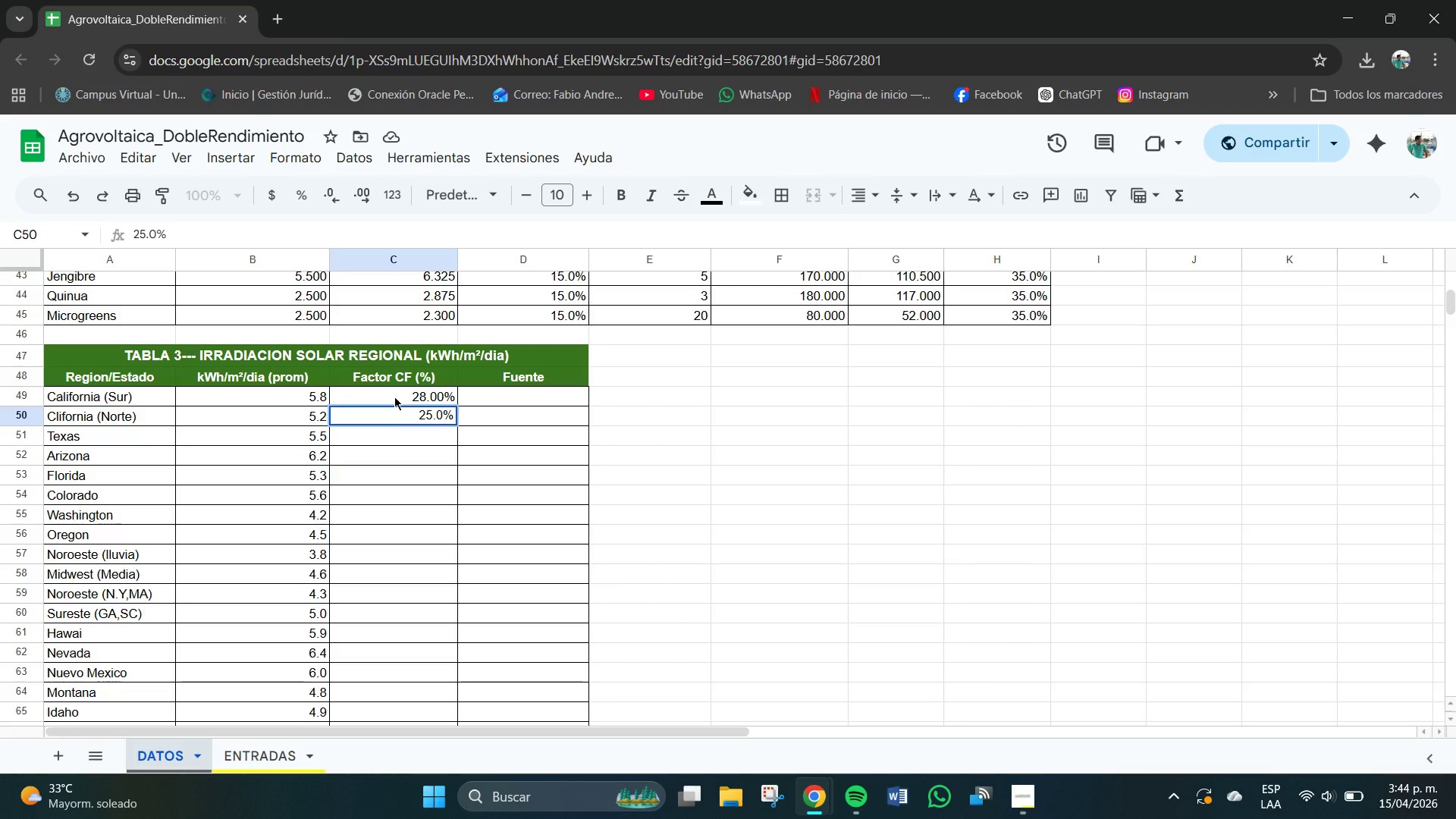 
key(Enter)
 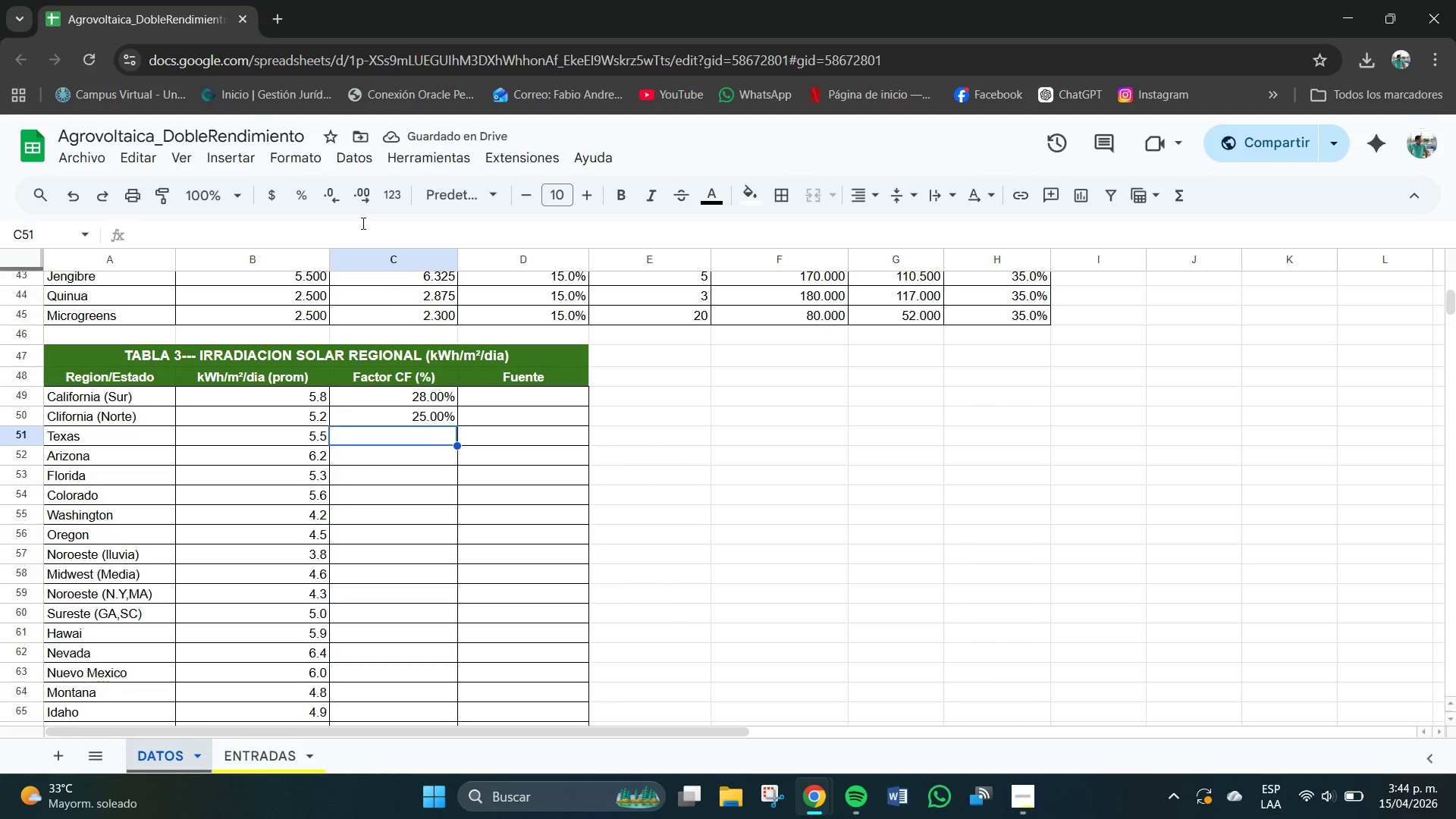 
left_click([356, 193])
 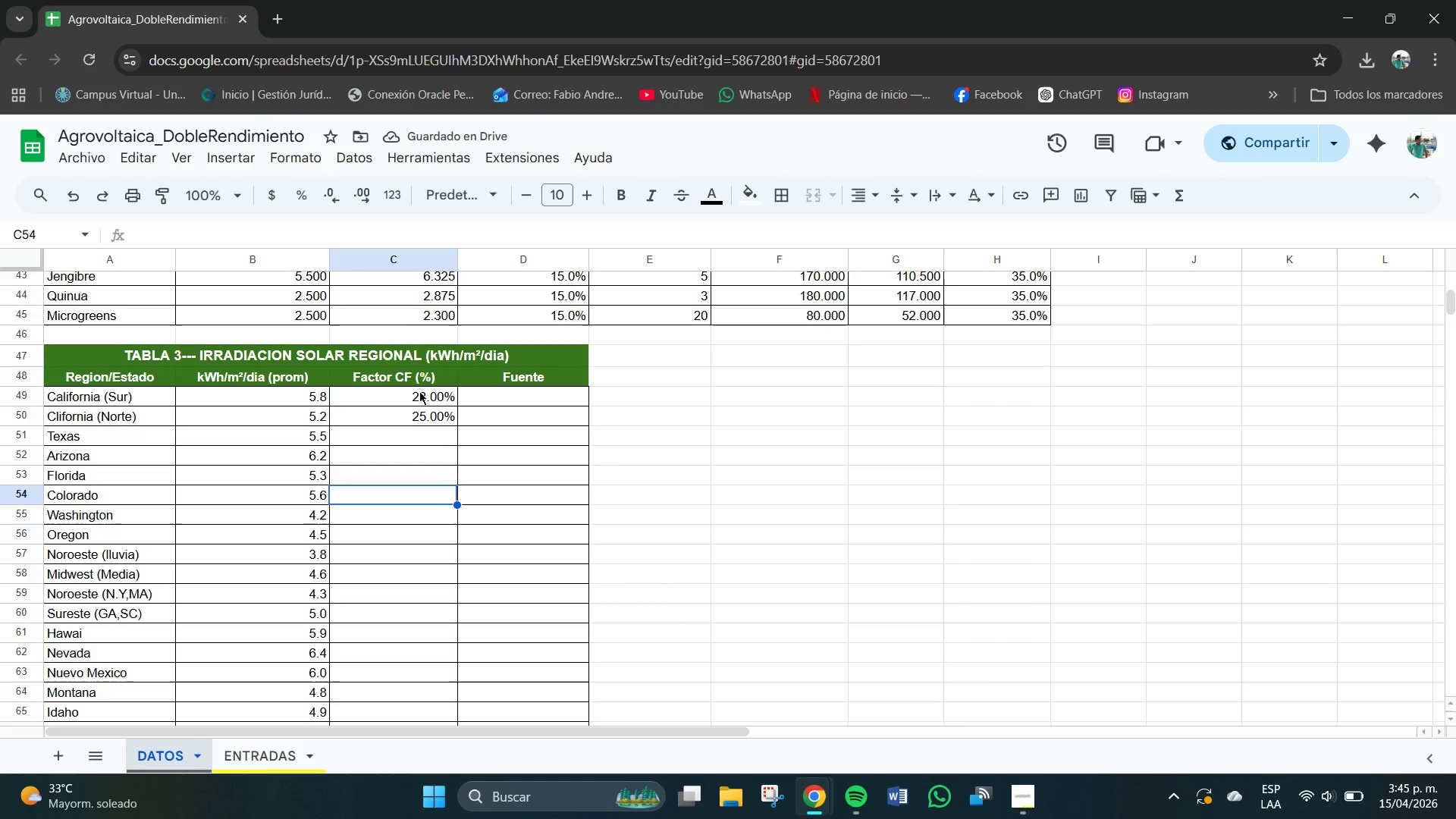 
left_click_drag(start_coordinate=[403, 393], to_coordinate=[412, 409])
 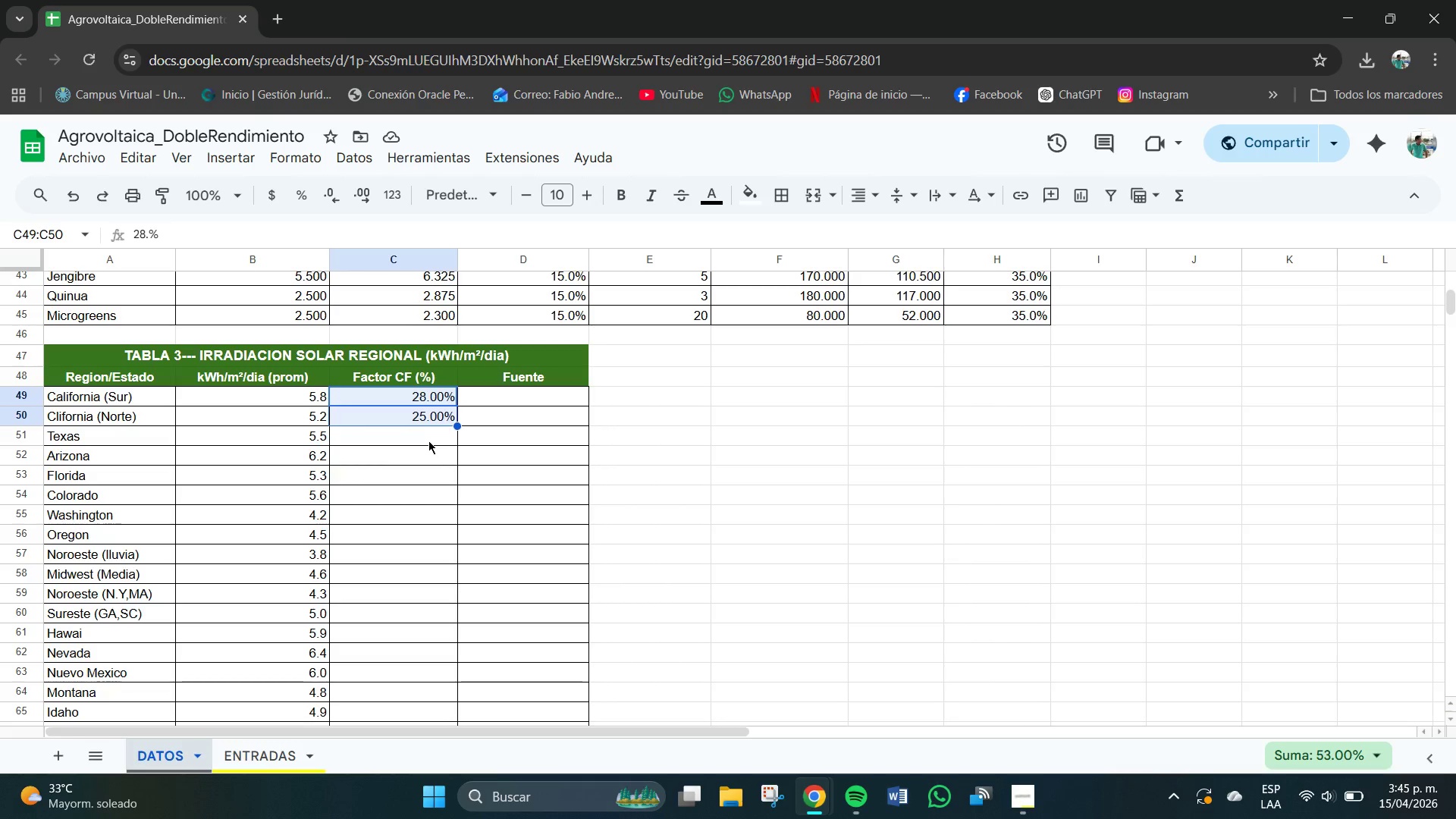 
double_click([428, 441])
 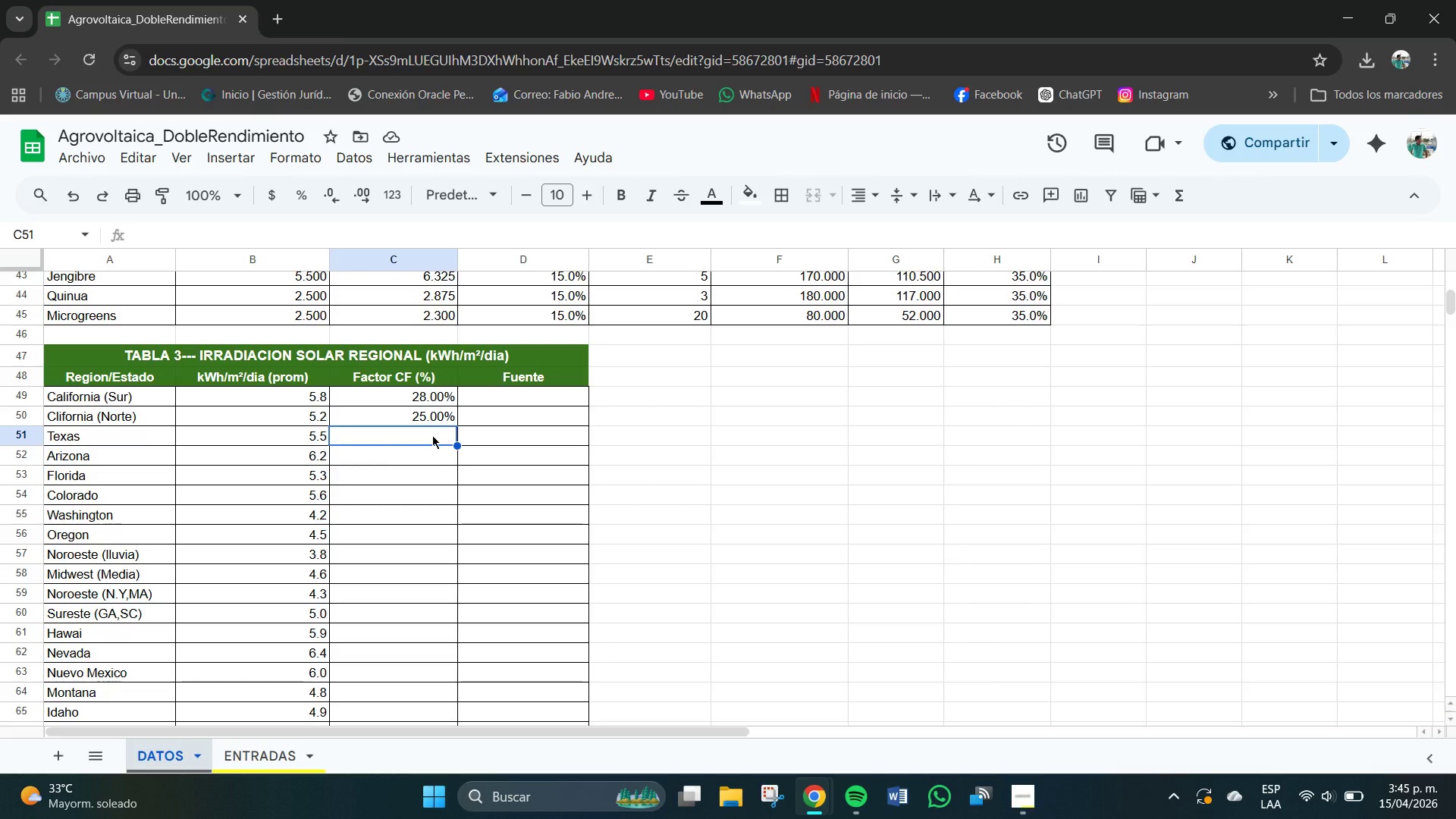 
left_click_drag(start_coordinate=[397, 388], to_coordinate=[413, 413])
 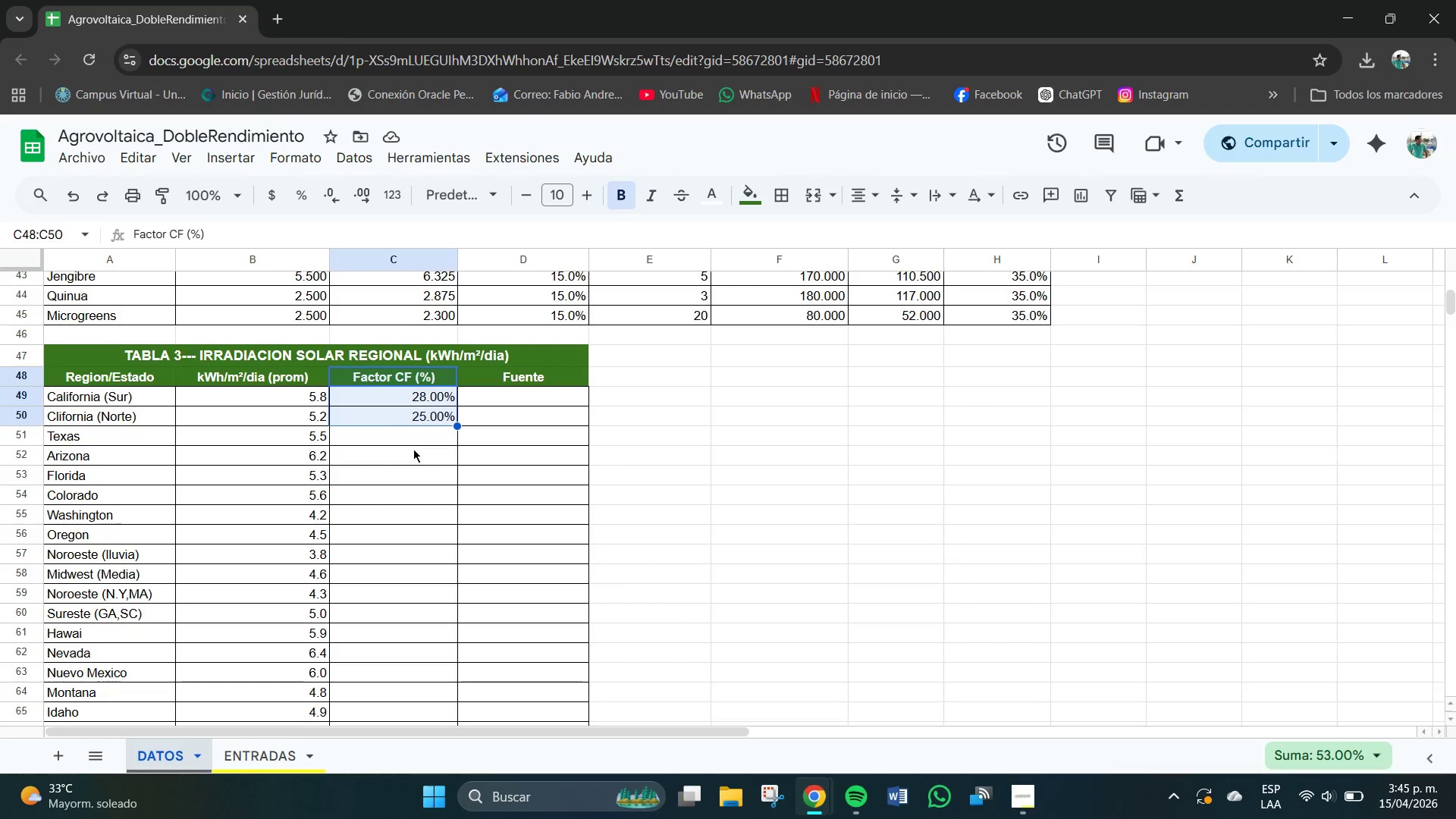 
left_click([413, 450])
 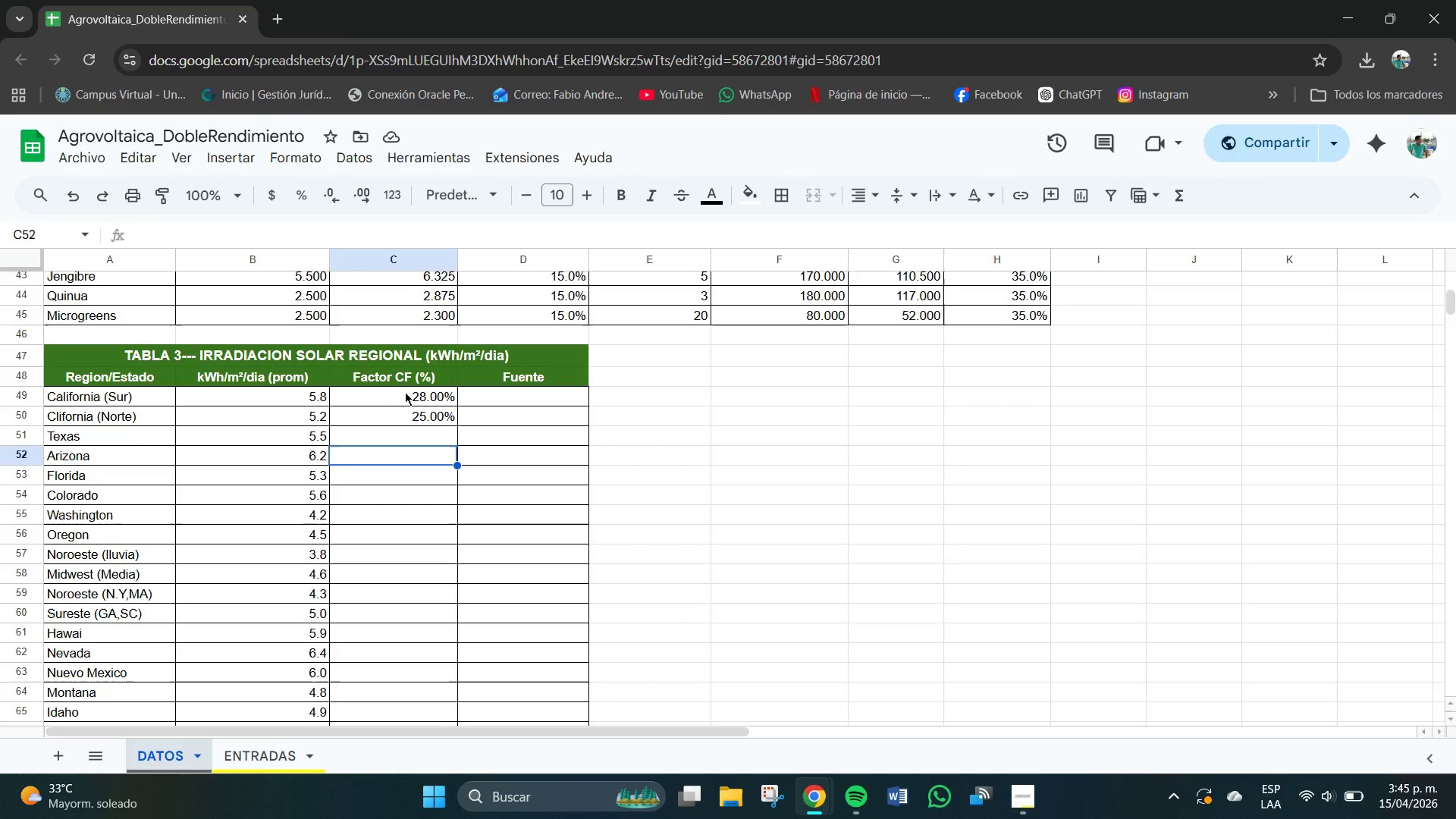 
left_click_drag(start_coordinate=[405, 392], to_coordinate=[413, 412])
 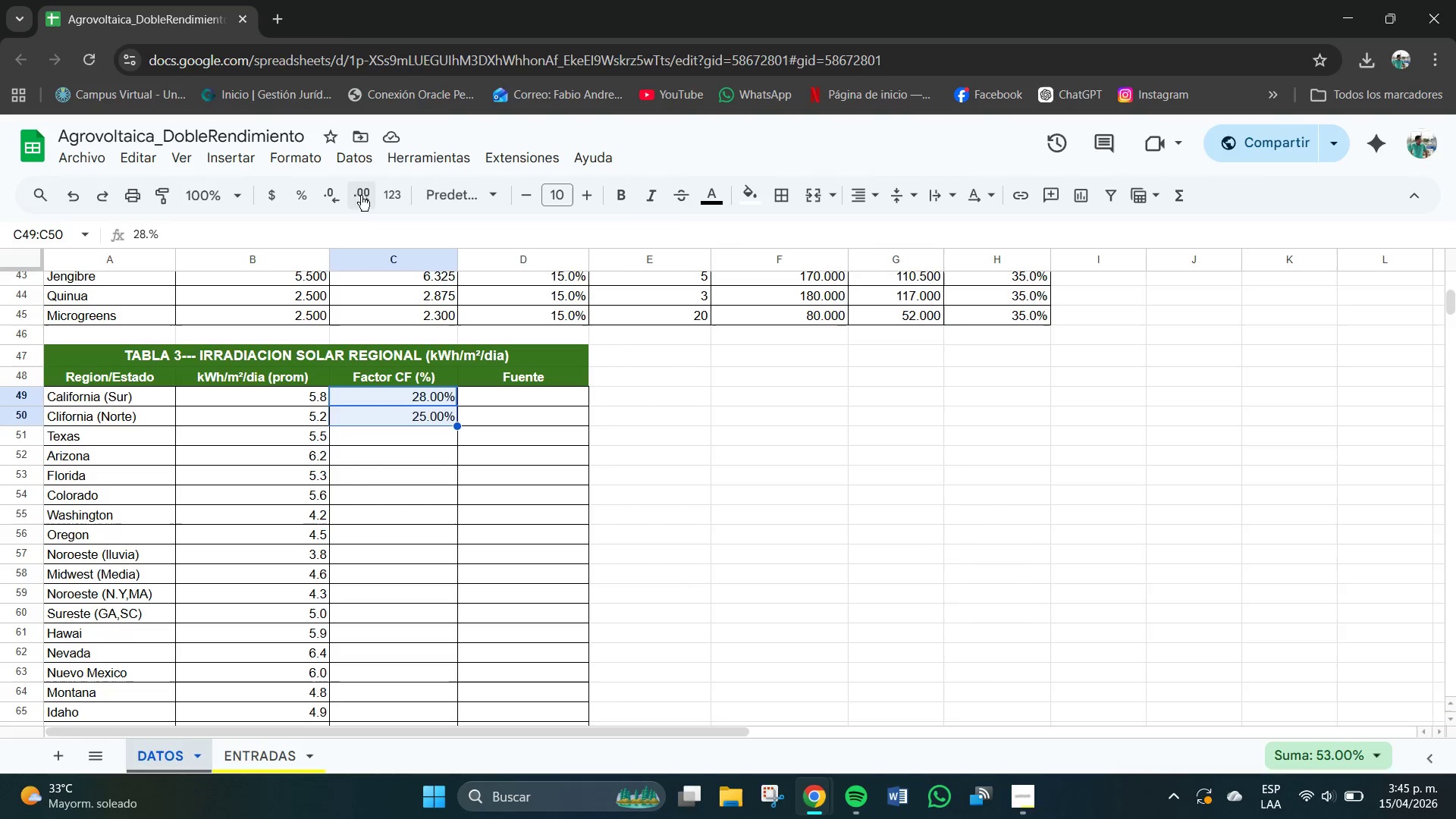 
left_click([359, 194])
 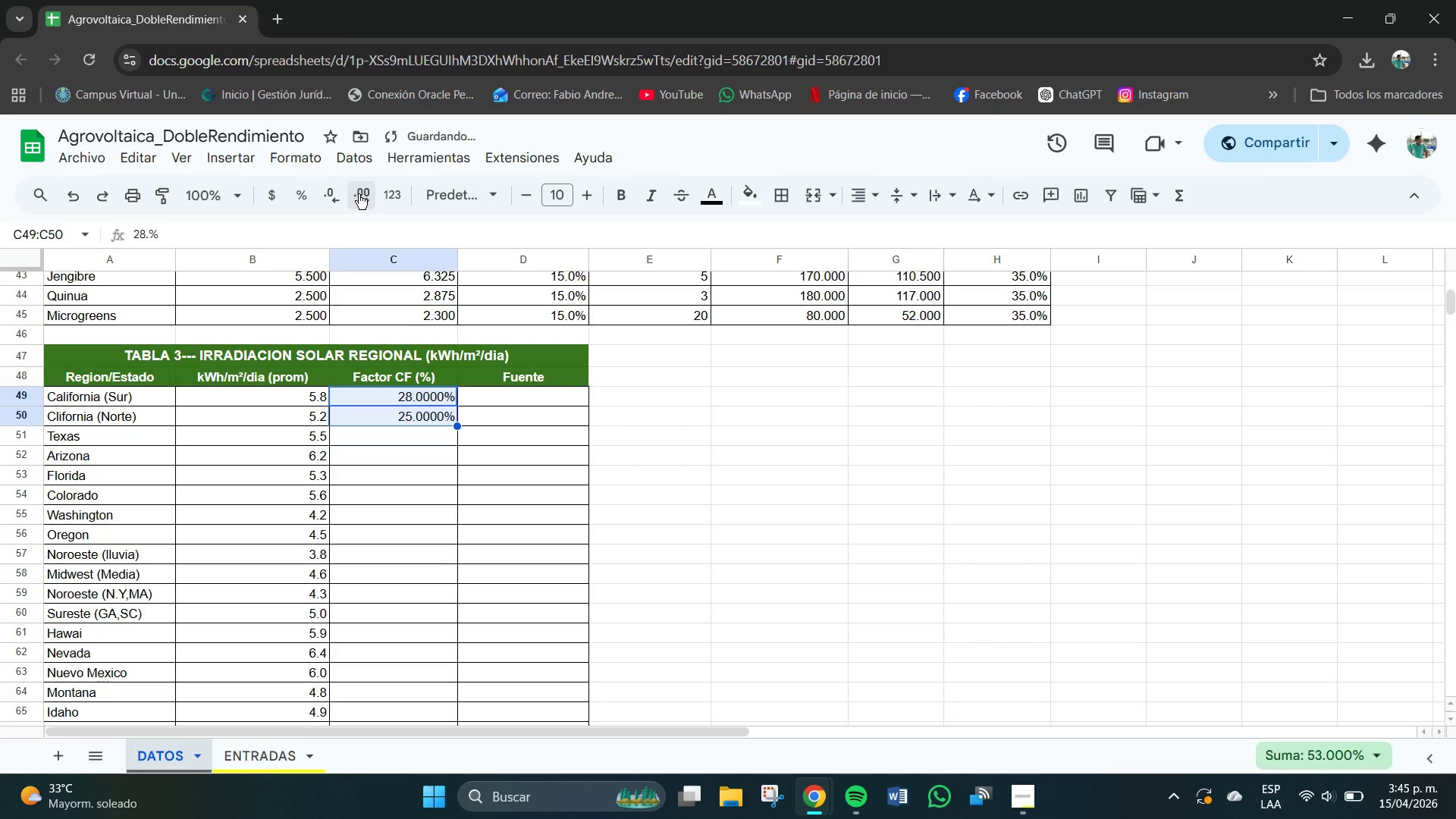 
double_click([359, 194])
 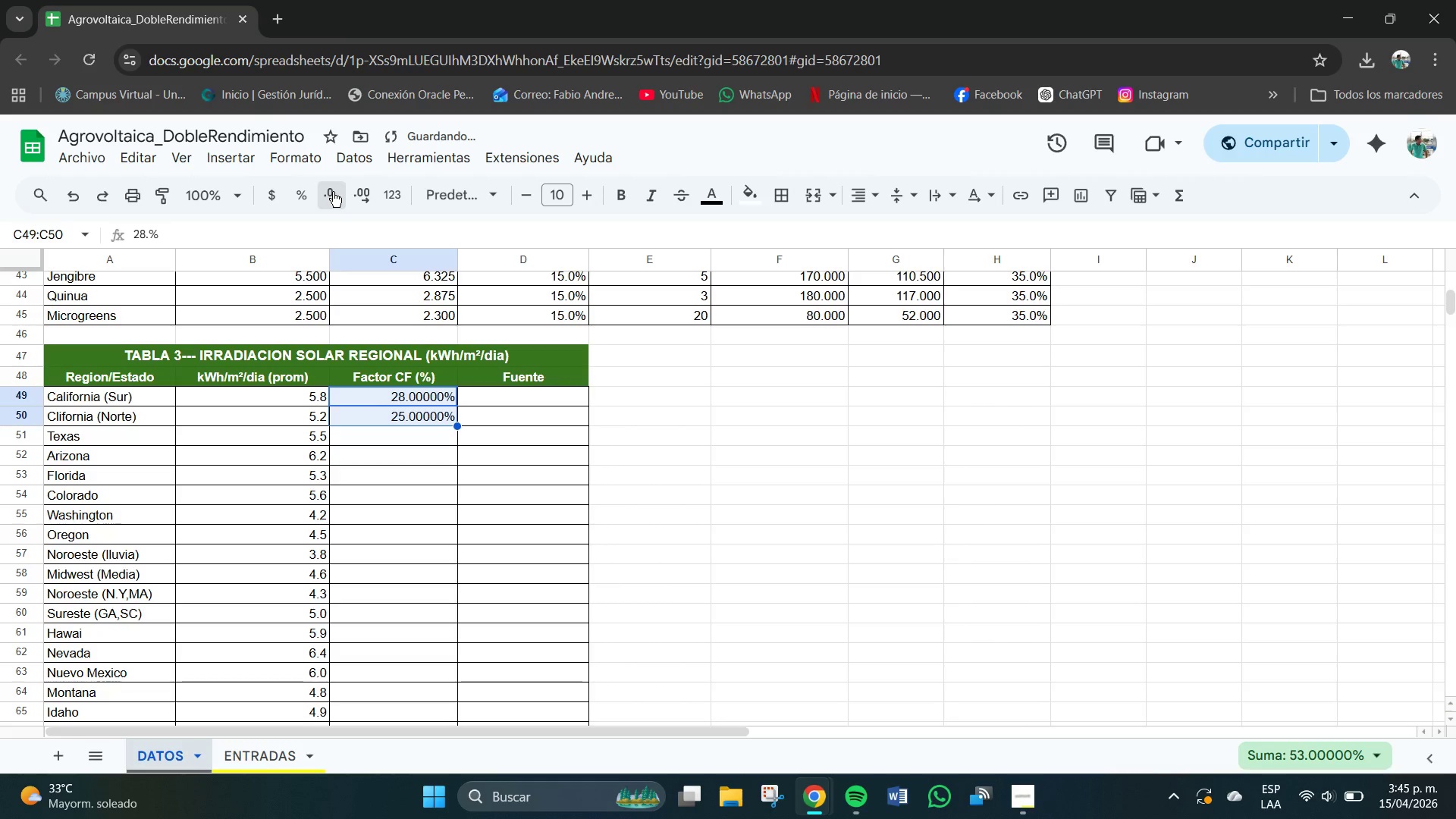 
double_click([333, 192])
 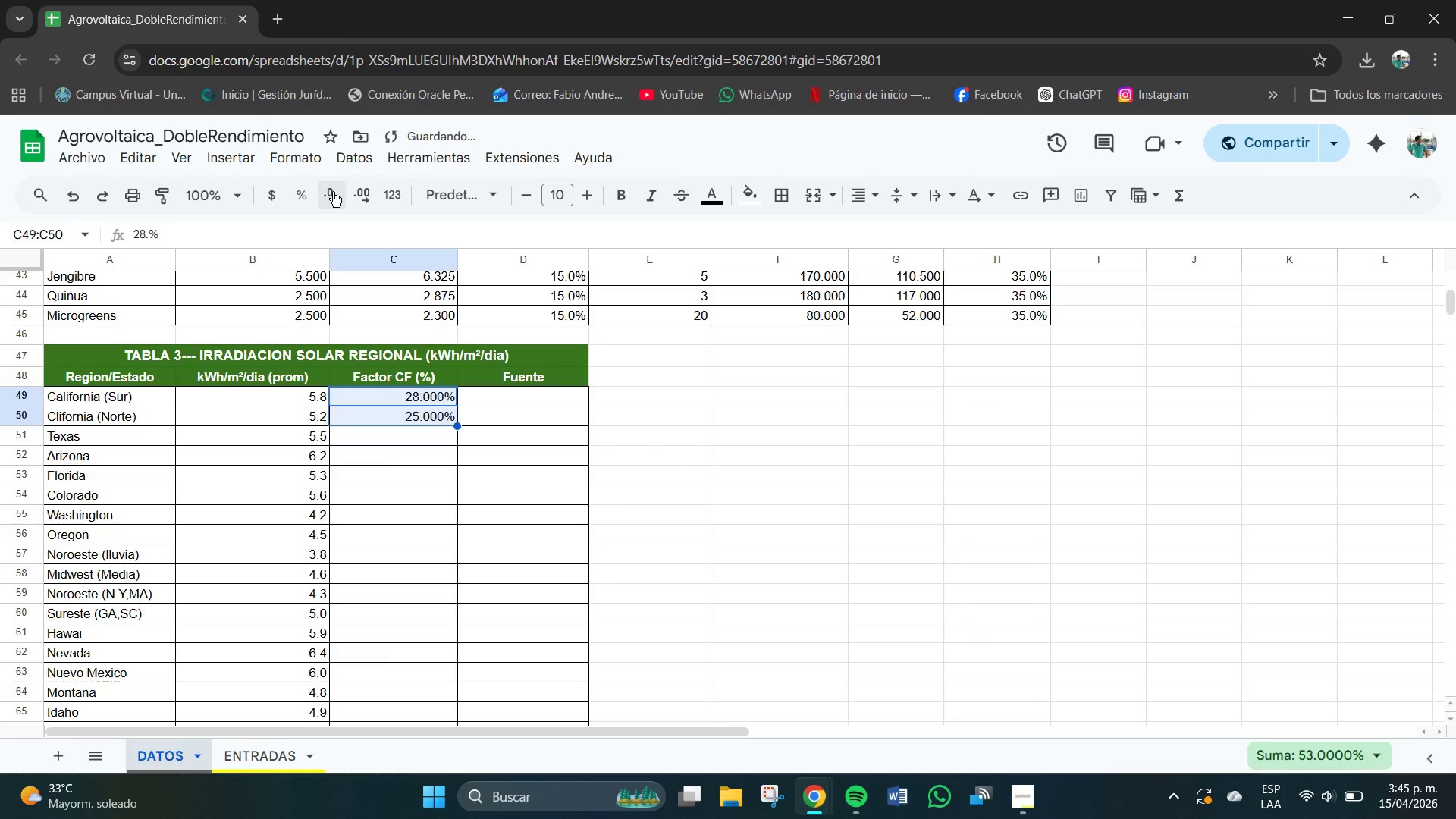 
triple_click([333, 192])
 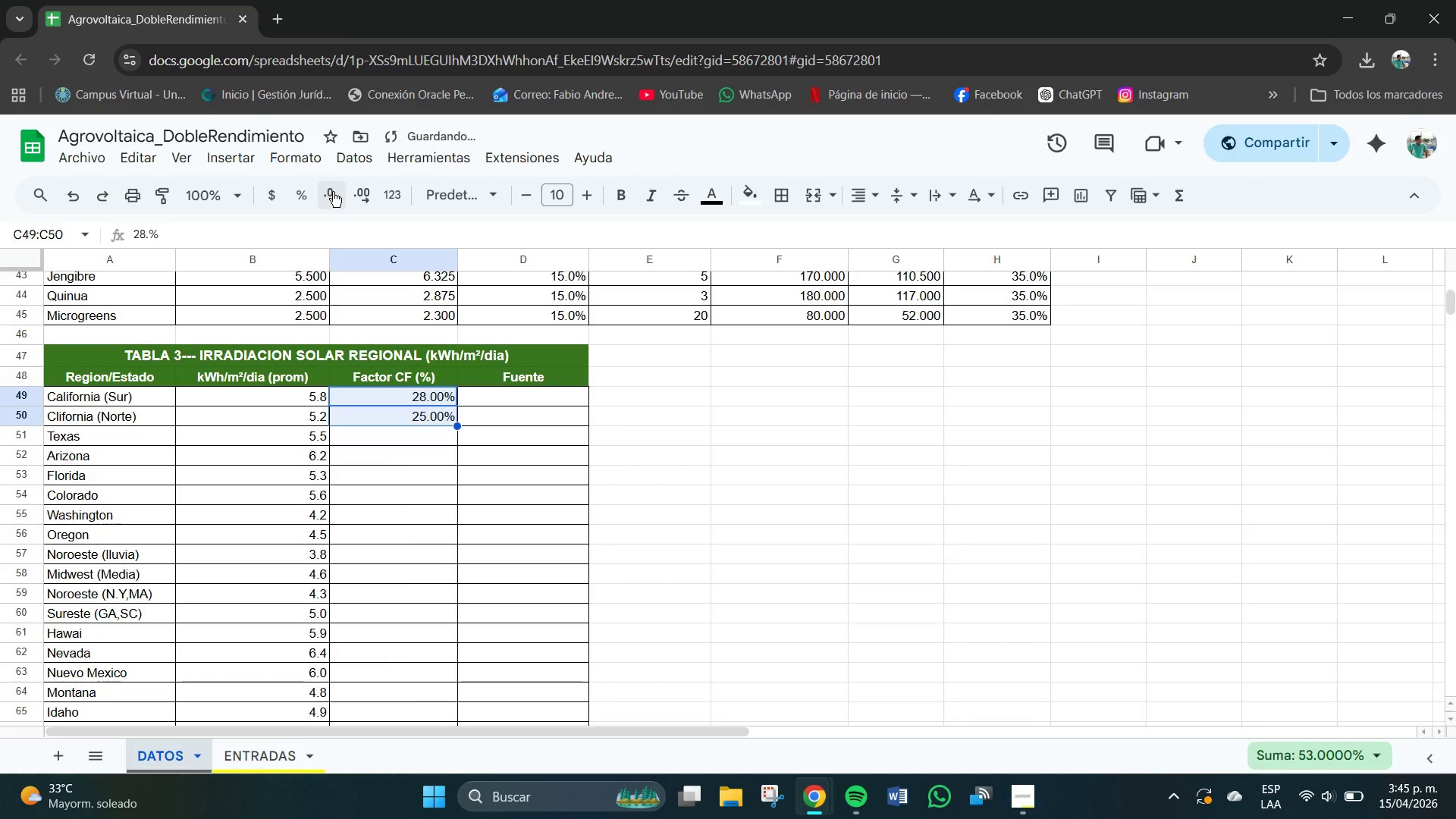 
triple_click([333, 192])
 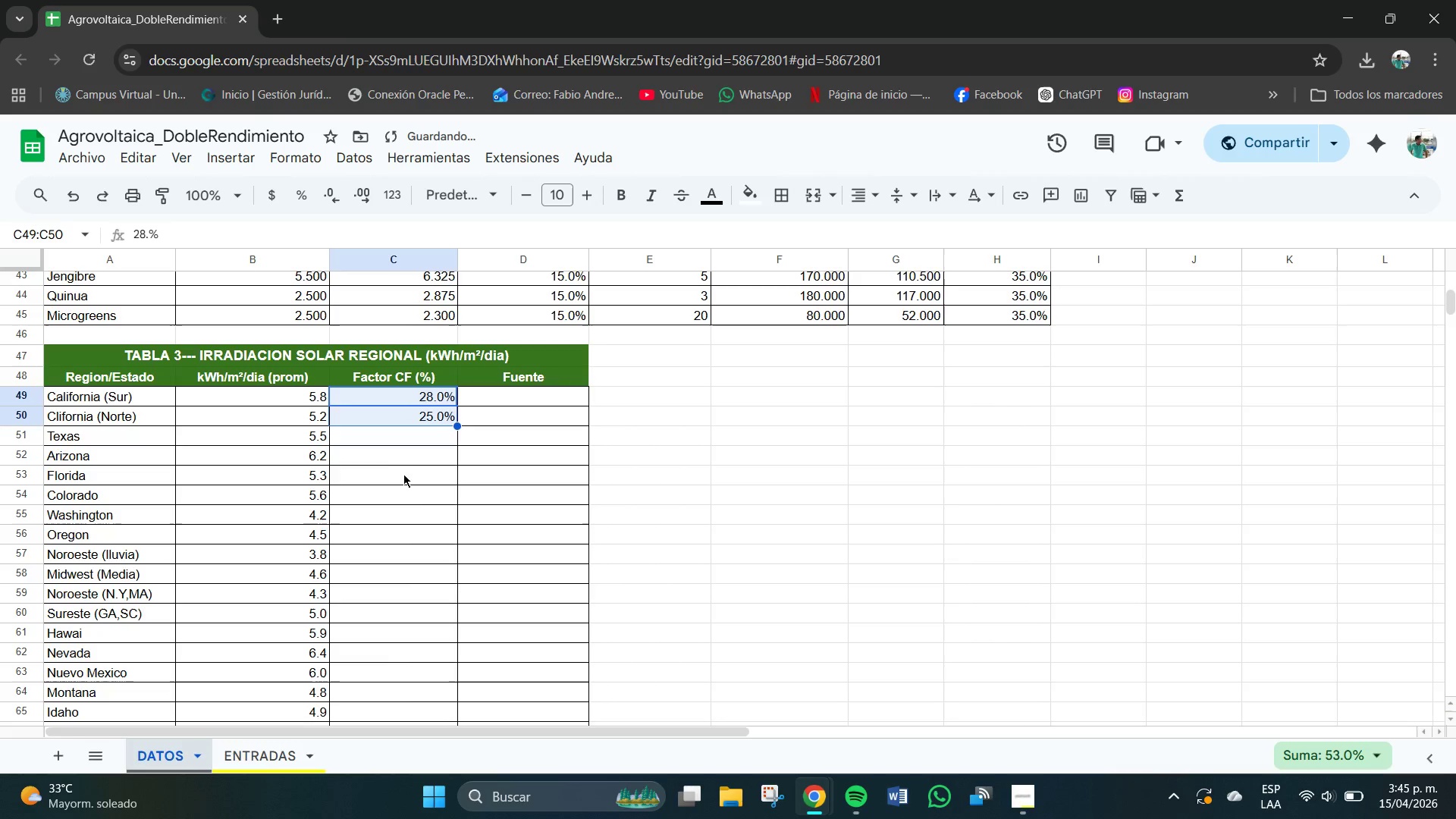 
left_click([421, 447])
 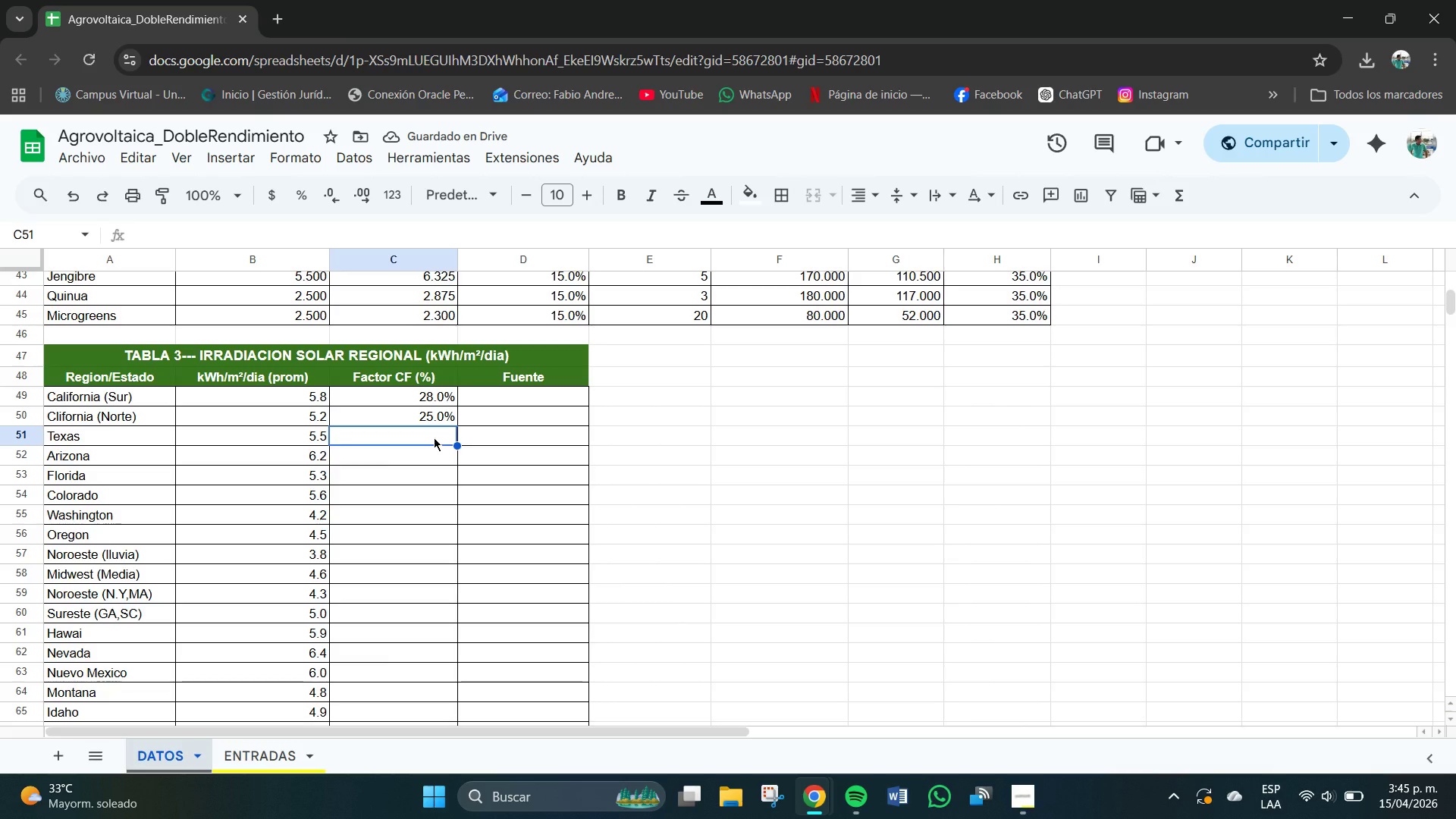 
key(Numpad2)
 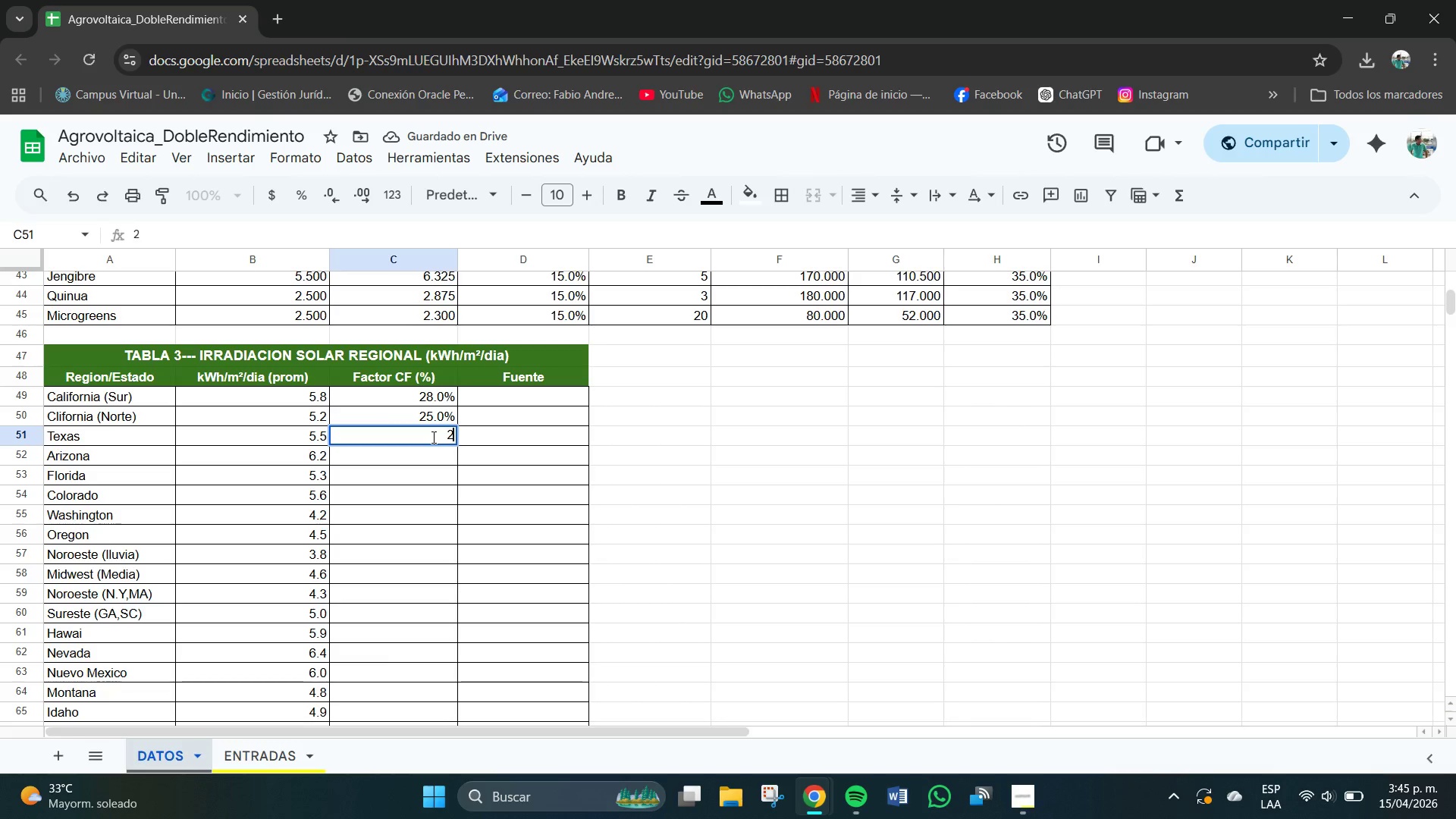 
key(Numpad6)
 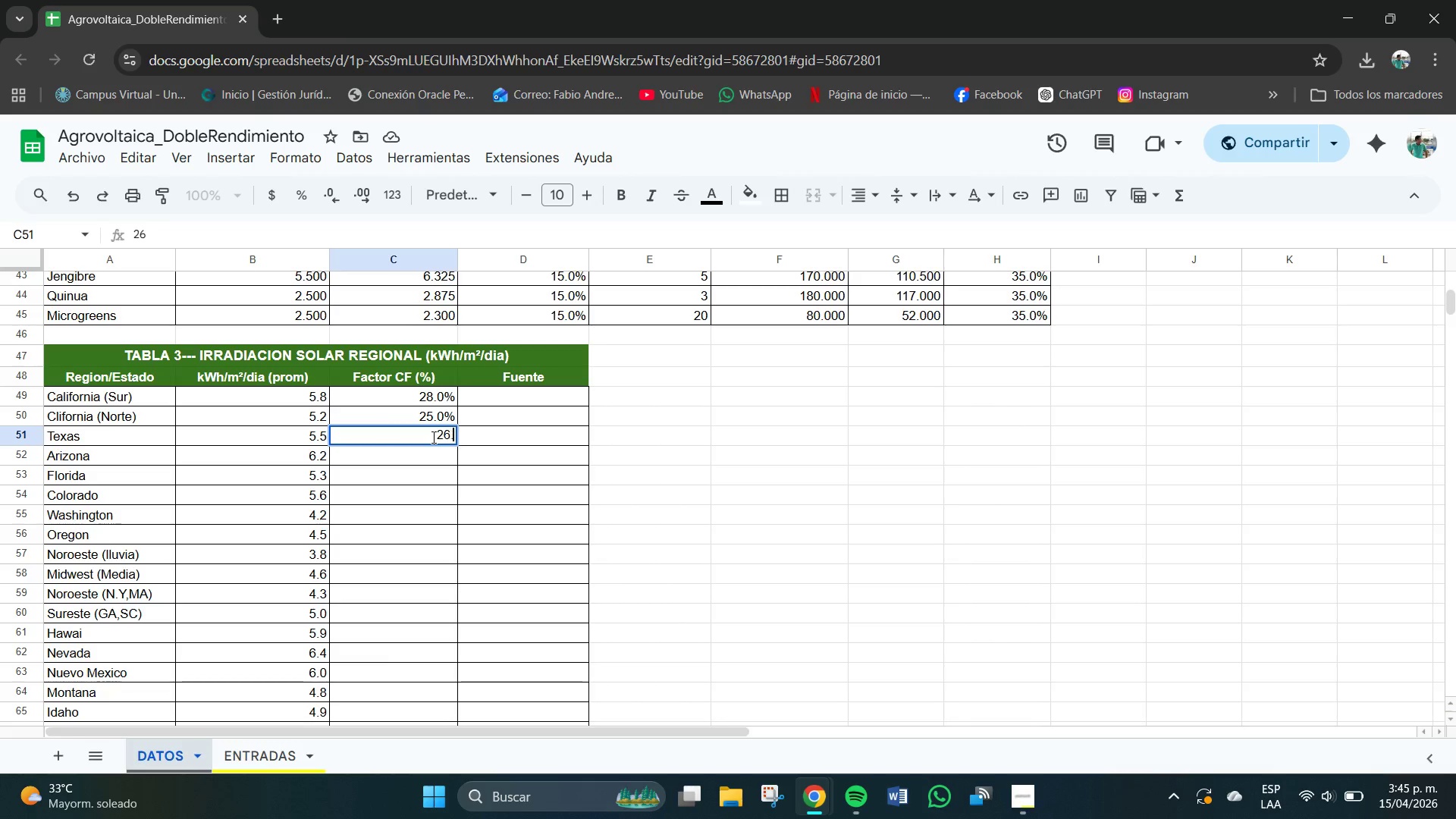 
key(NumpadDecimal)
 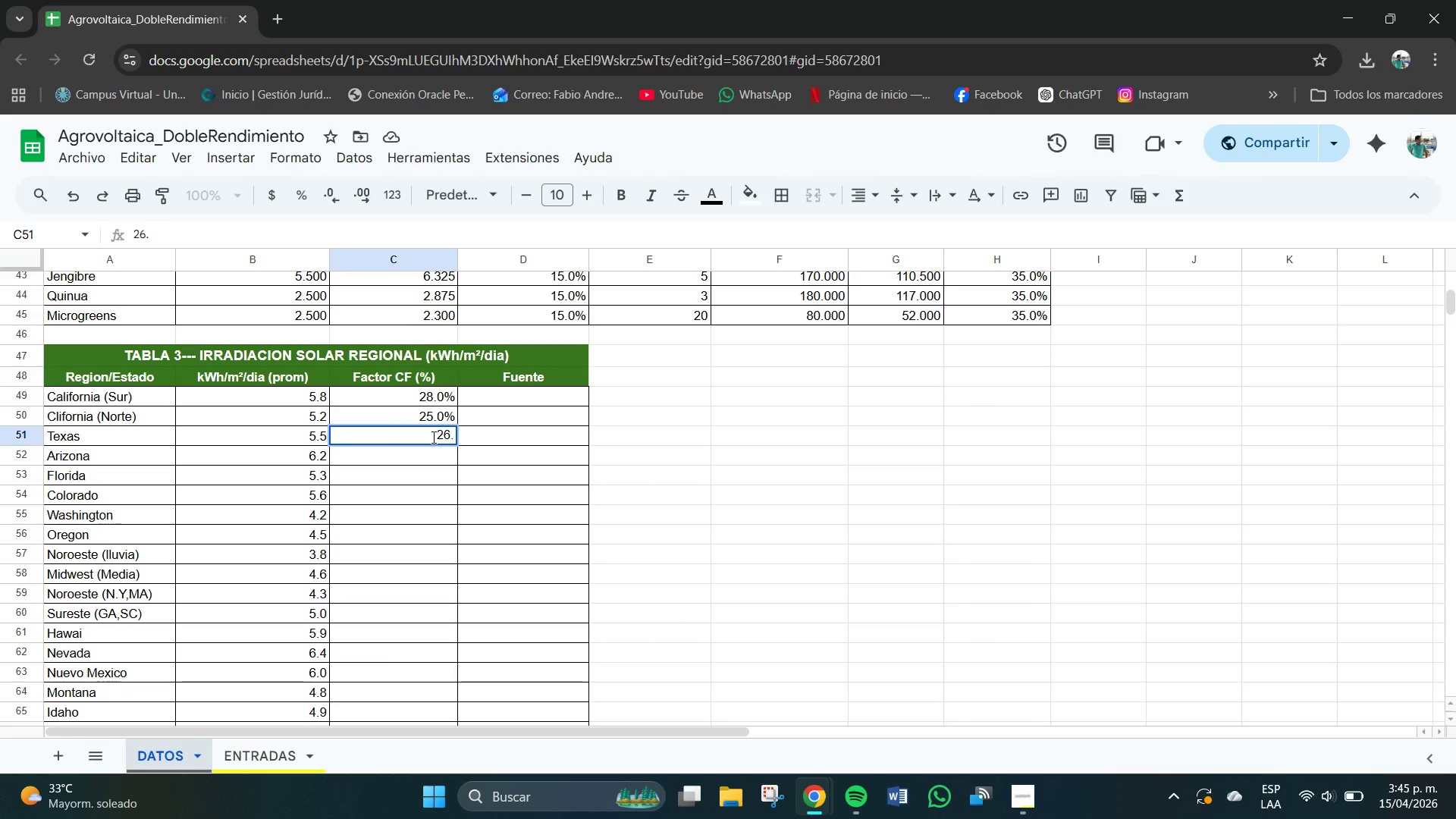 
key(Numpad0)
 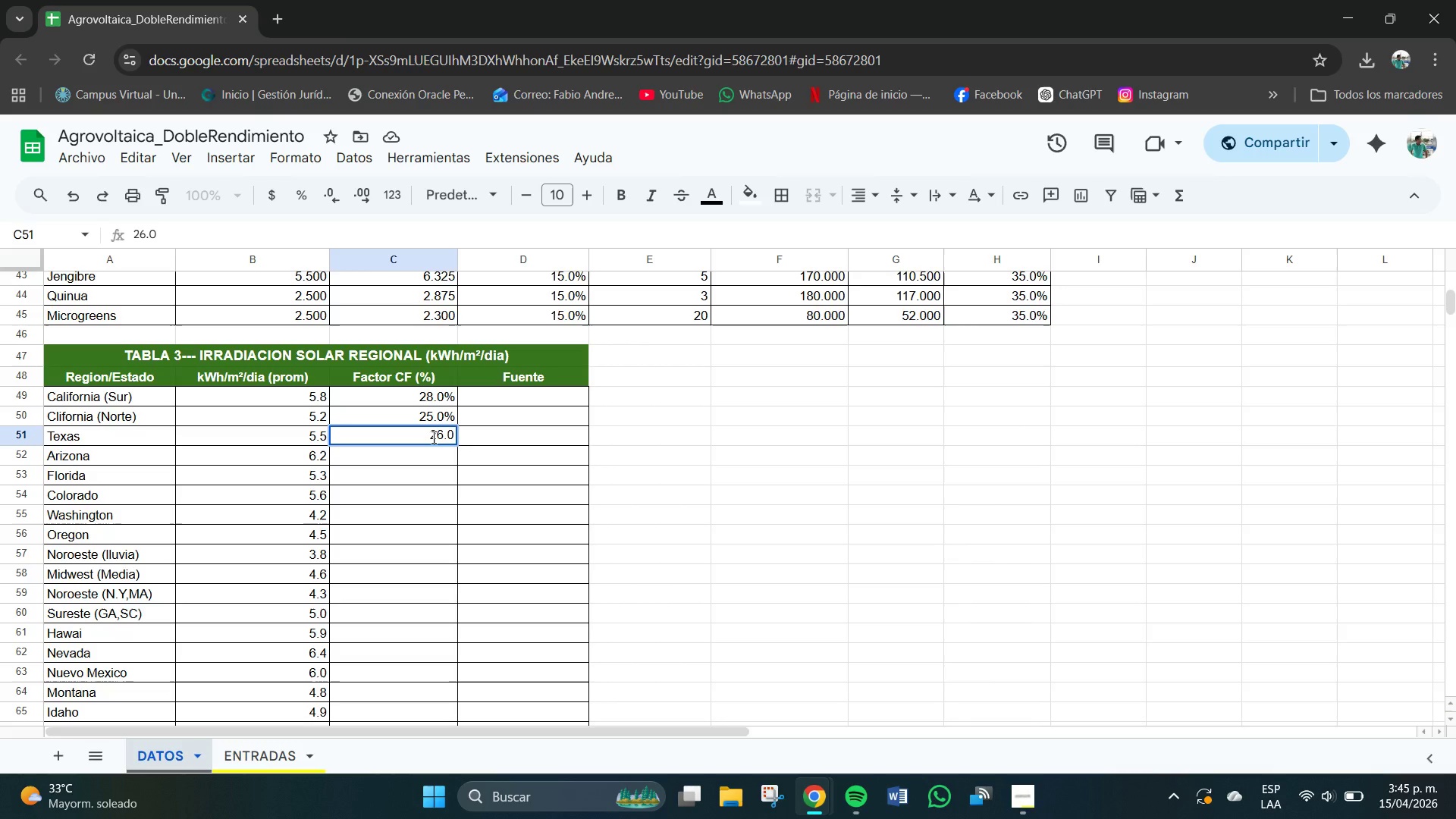 
key(Shift+5)
 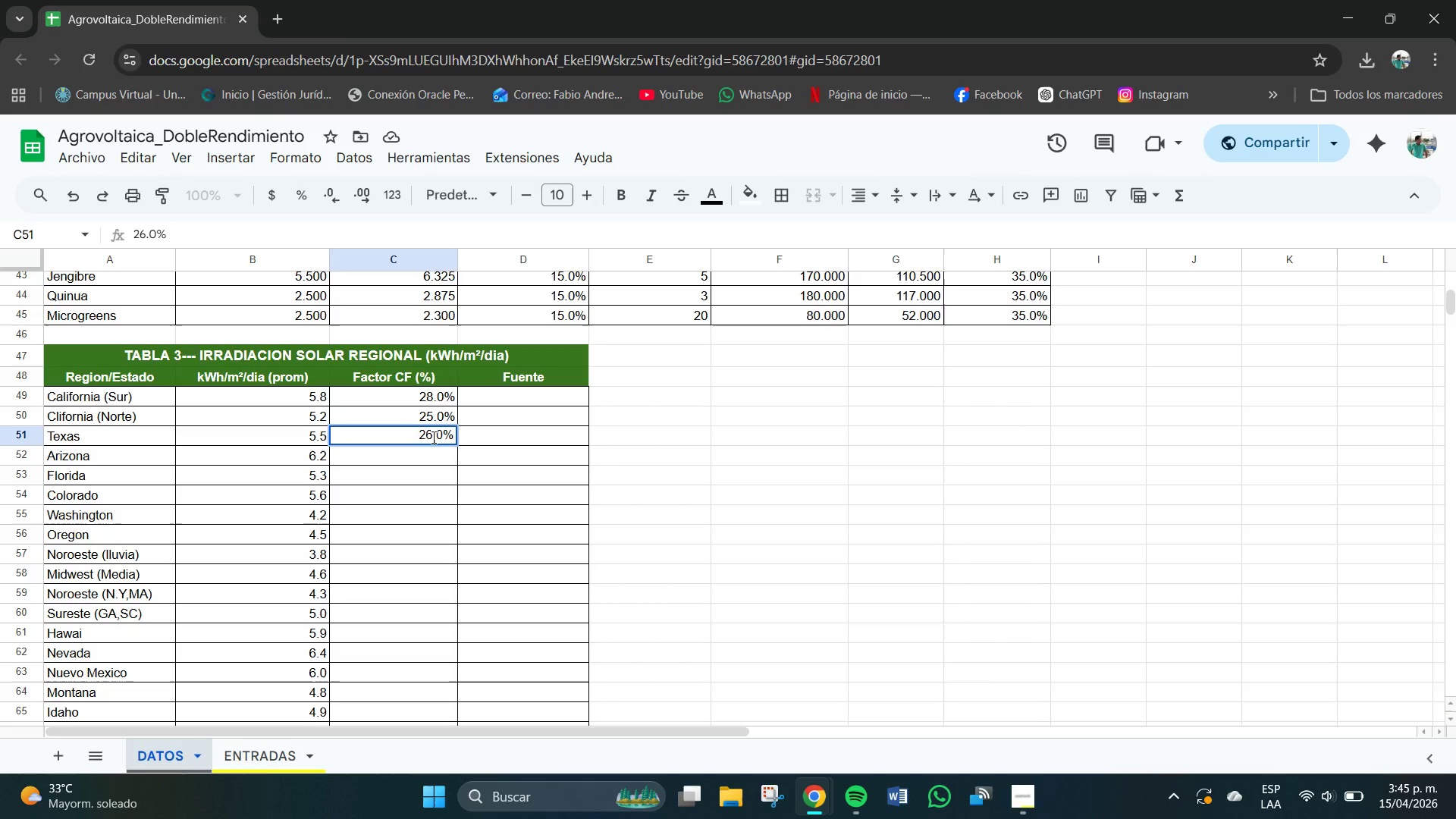 
key(Enter)
 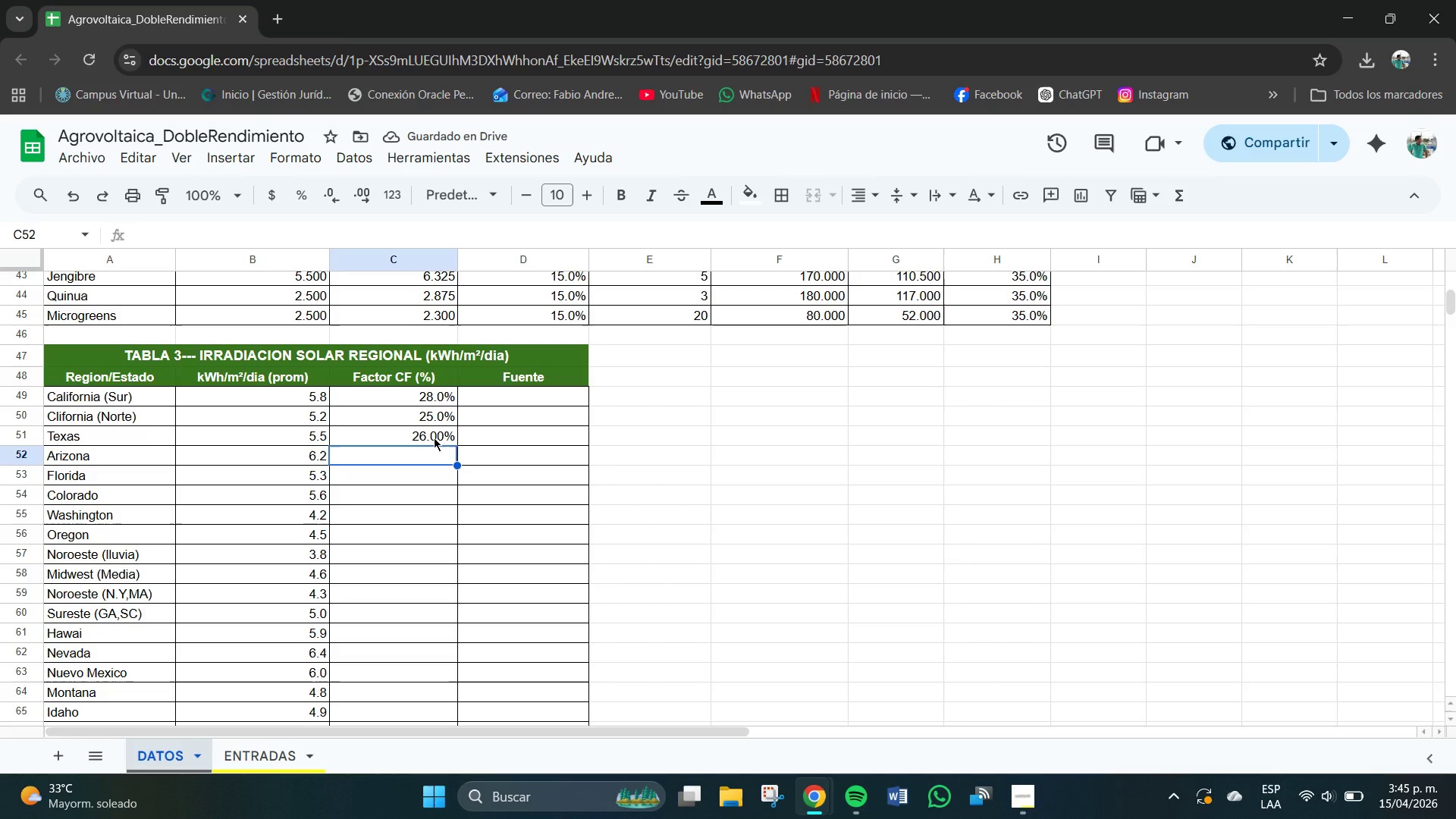 
key(Numpad3)
 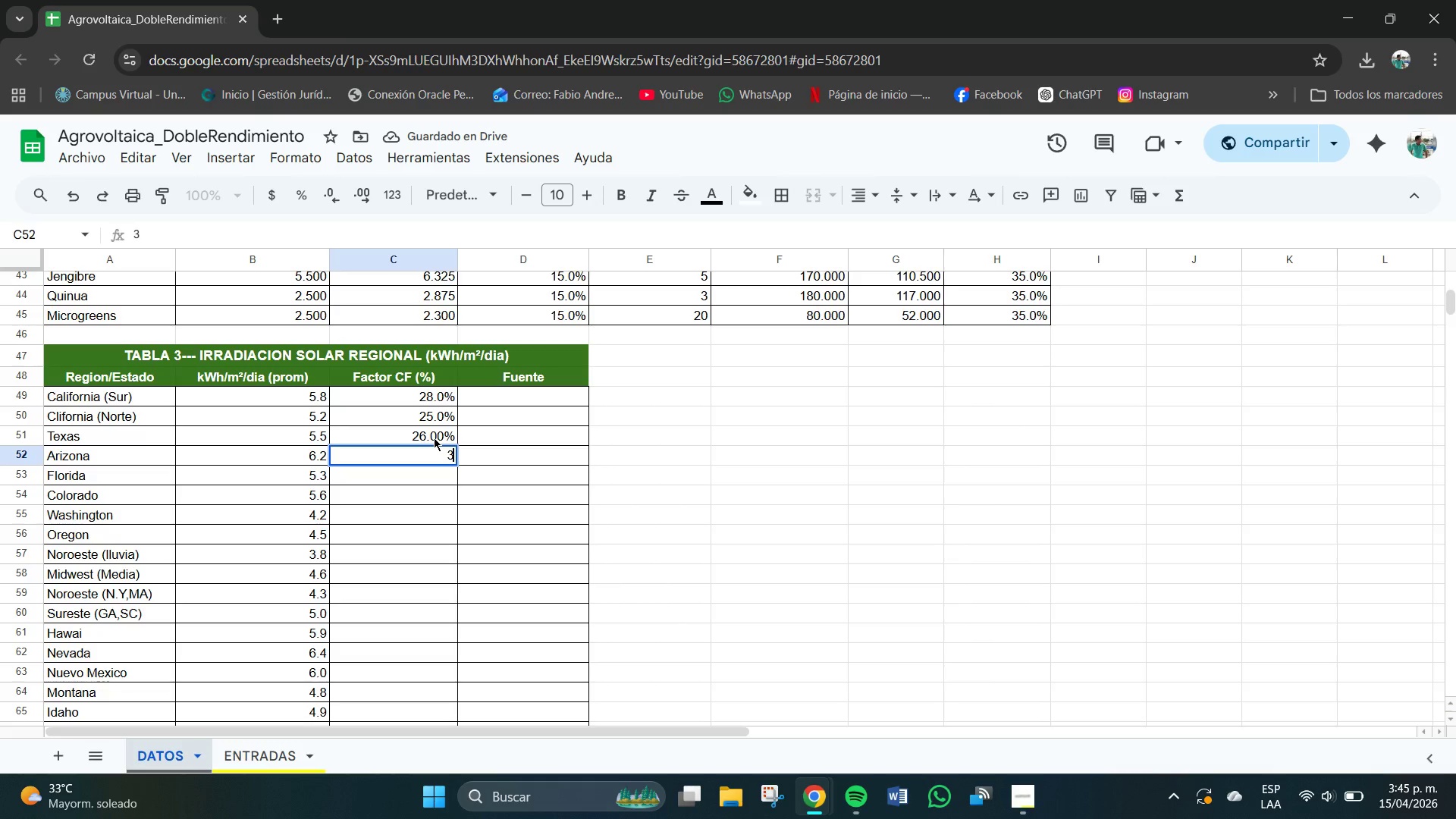 
key(Numpad0)
 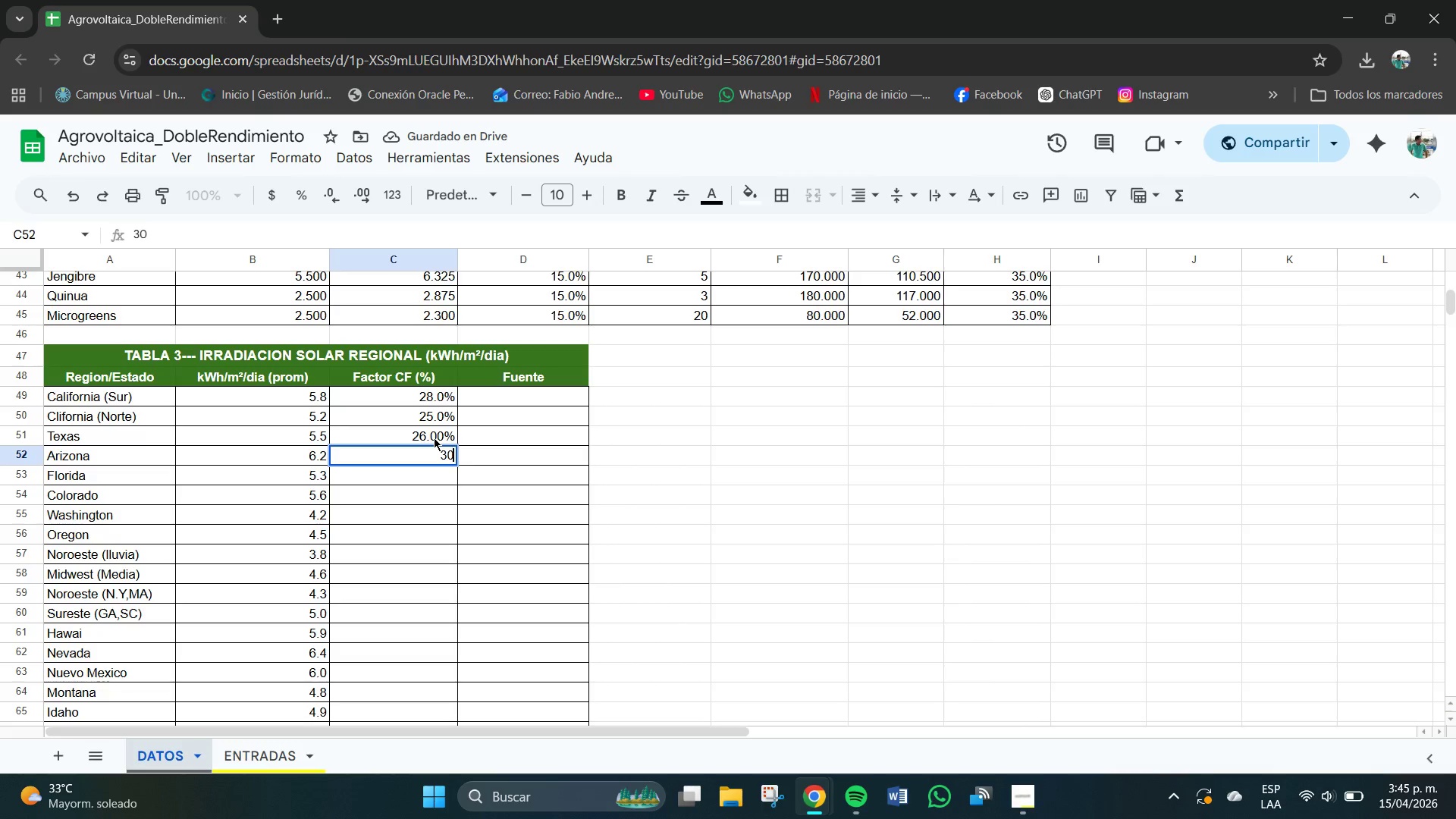 
key(NumpadDecimal)
 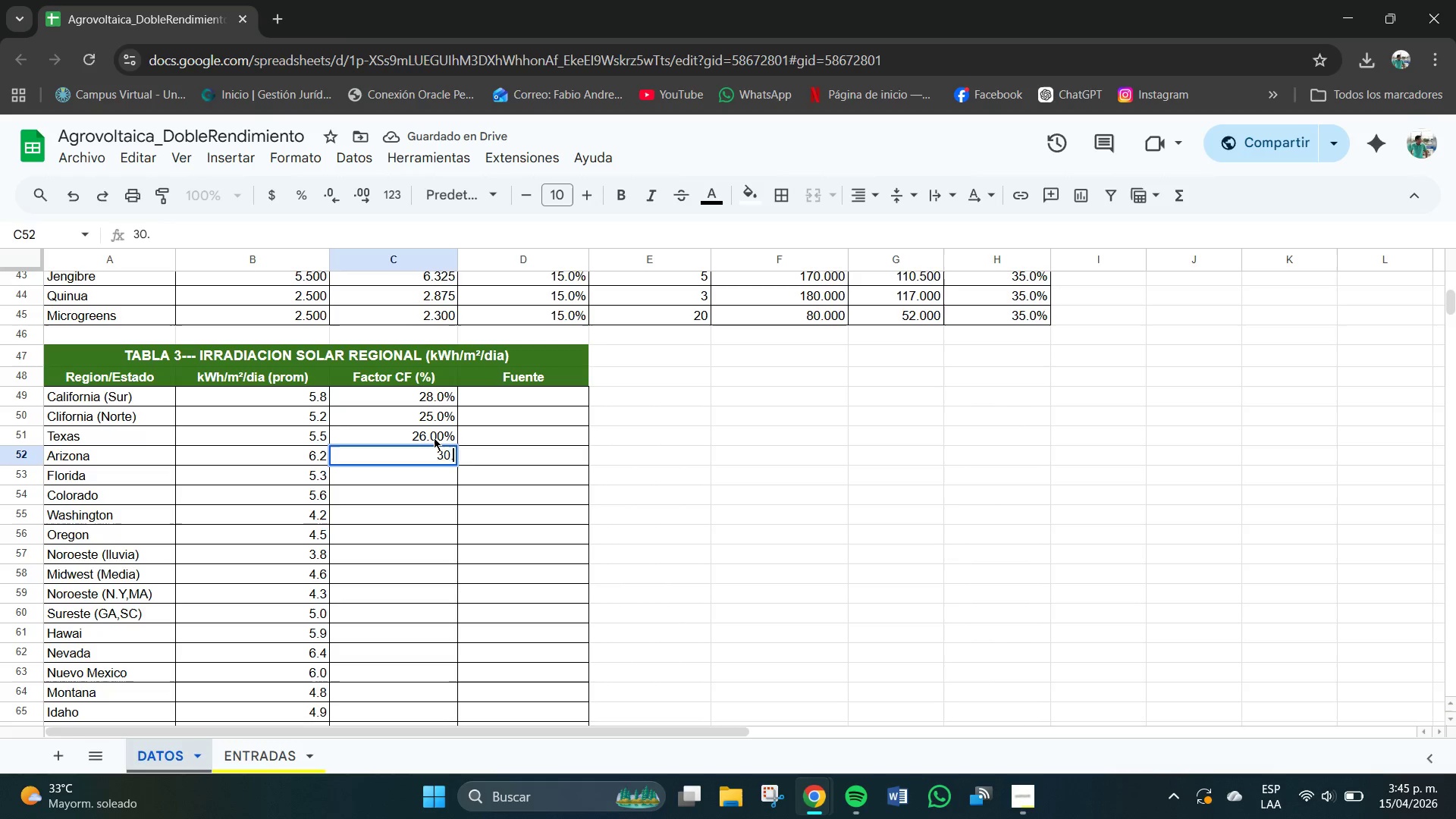 
key(Numpad0)
 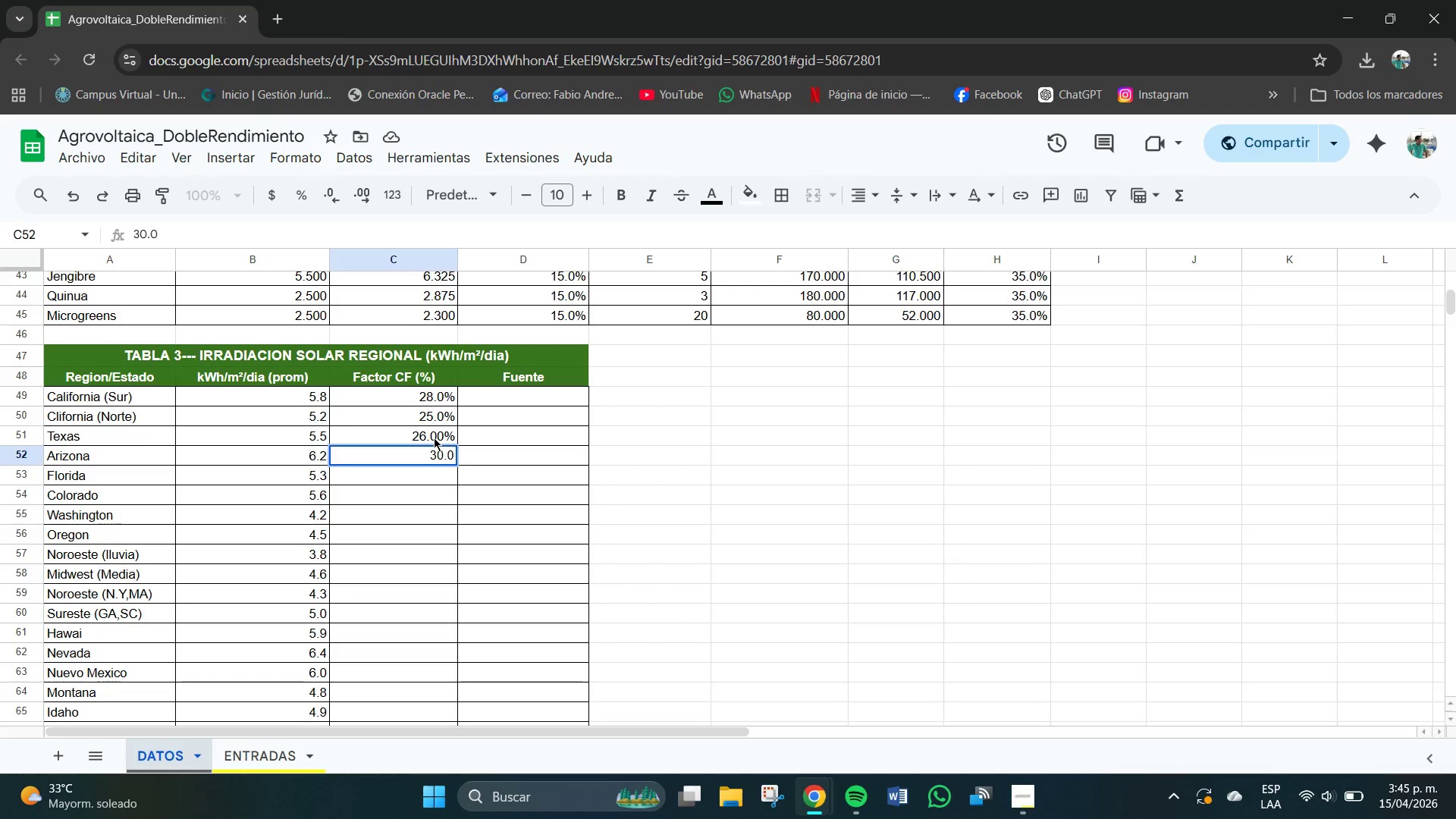 
key(Shift+5)
 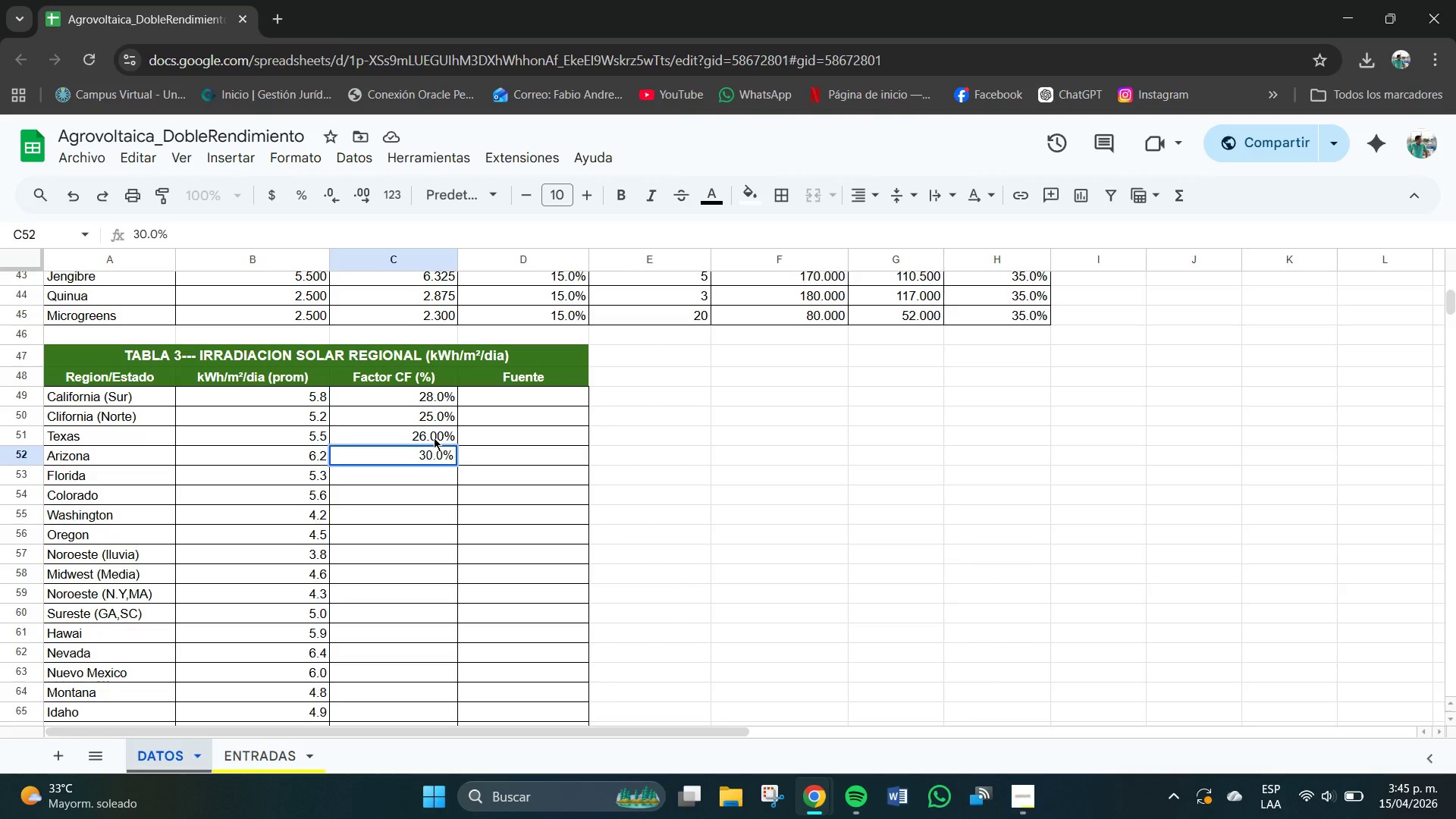 
key(NumpadEnter)
 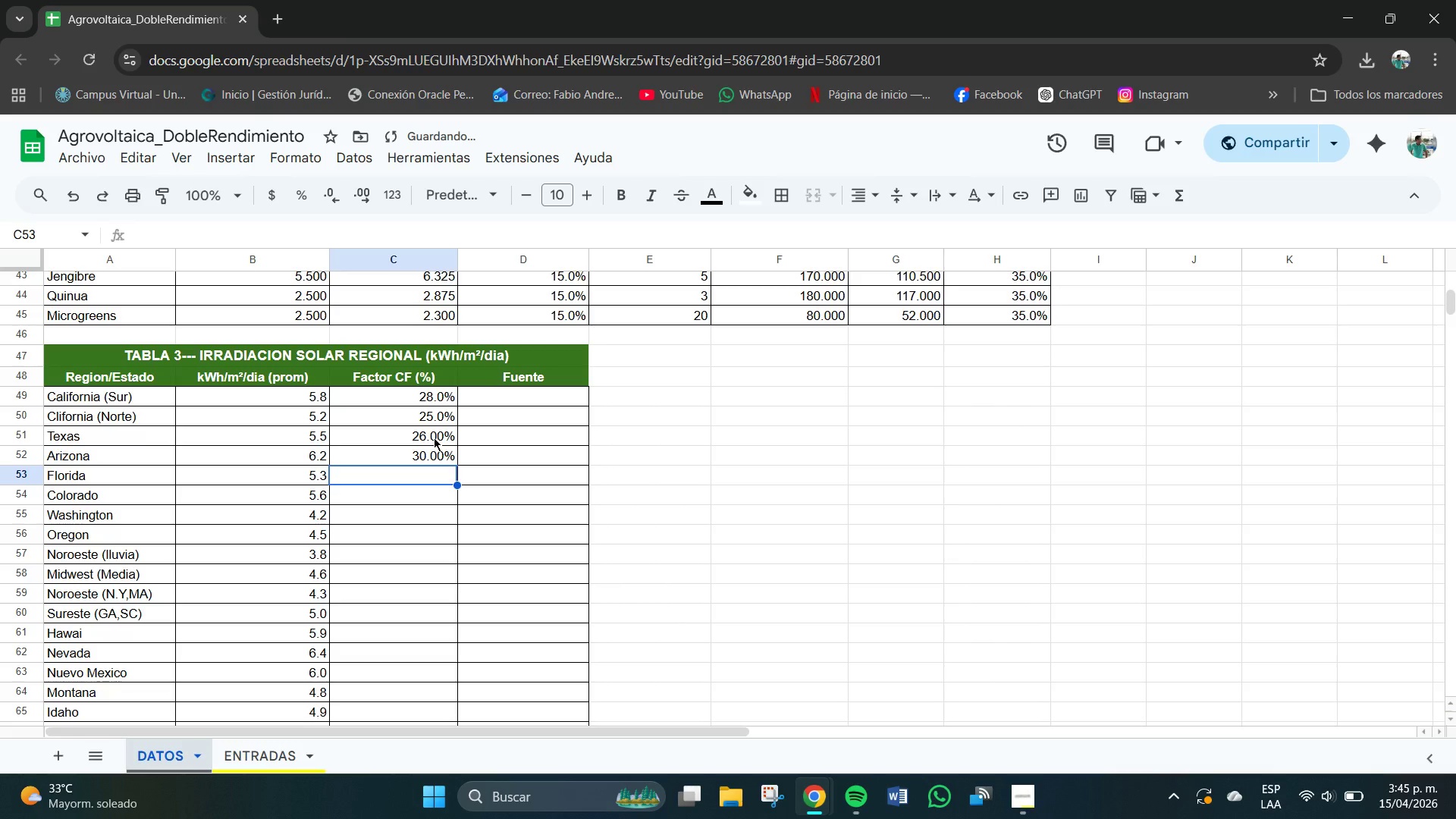 
key(Numpad2)
 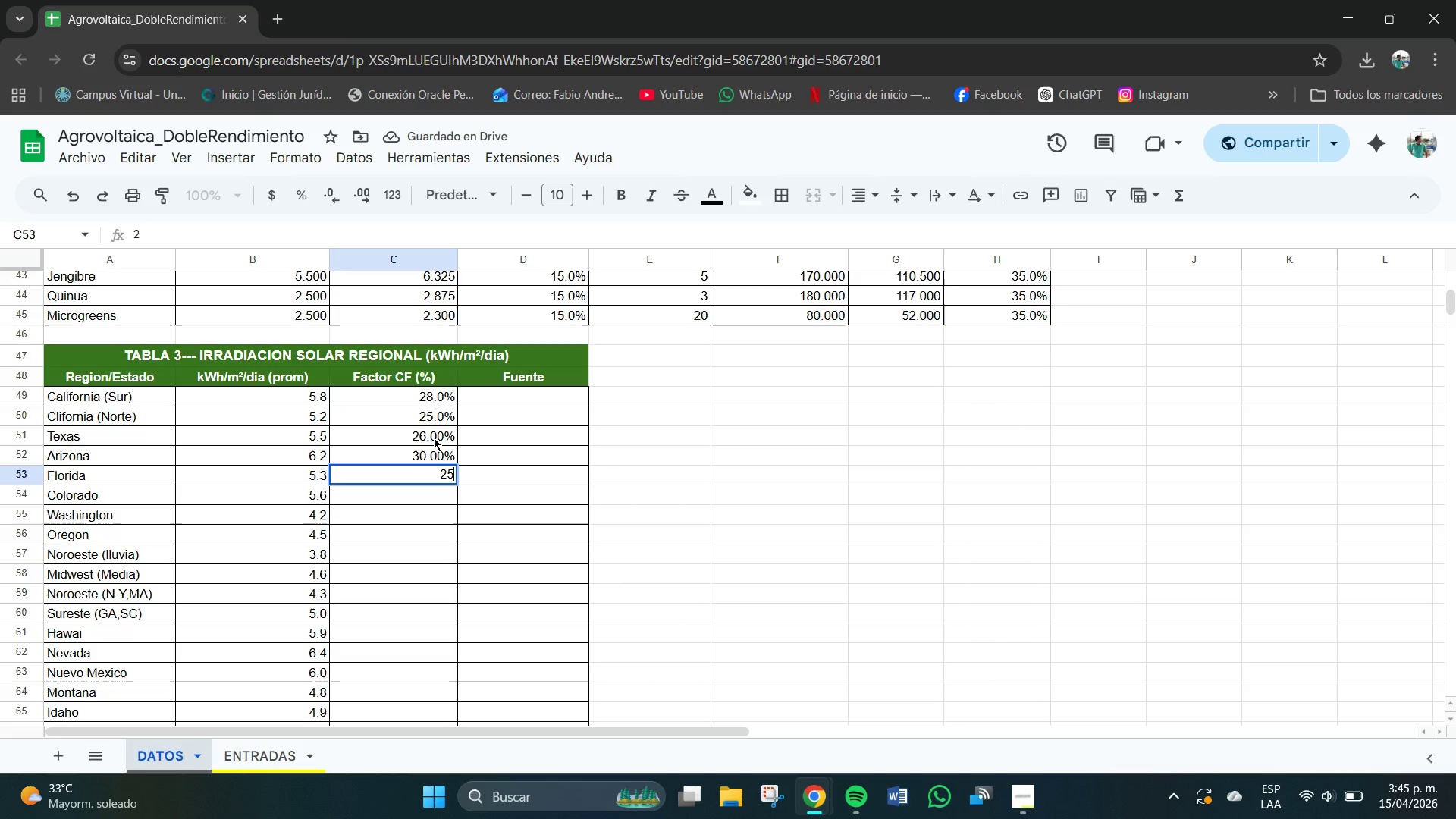 
key(Numpad5)
 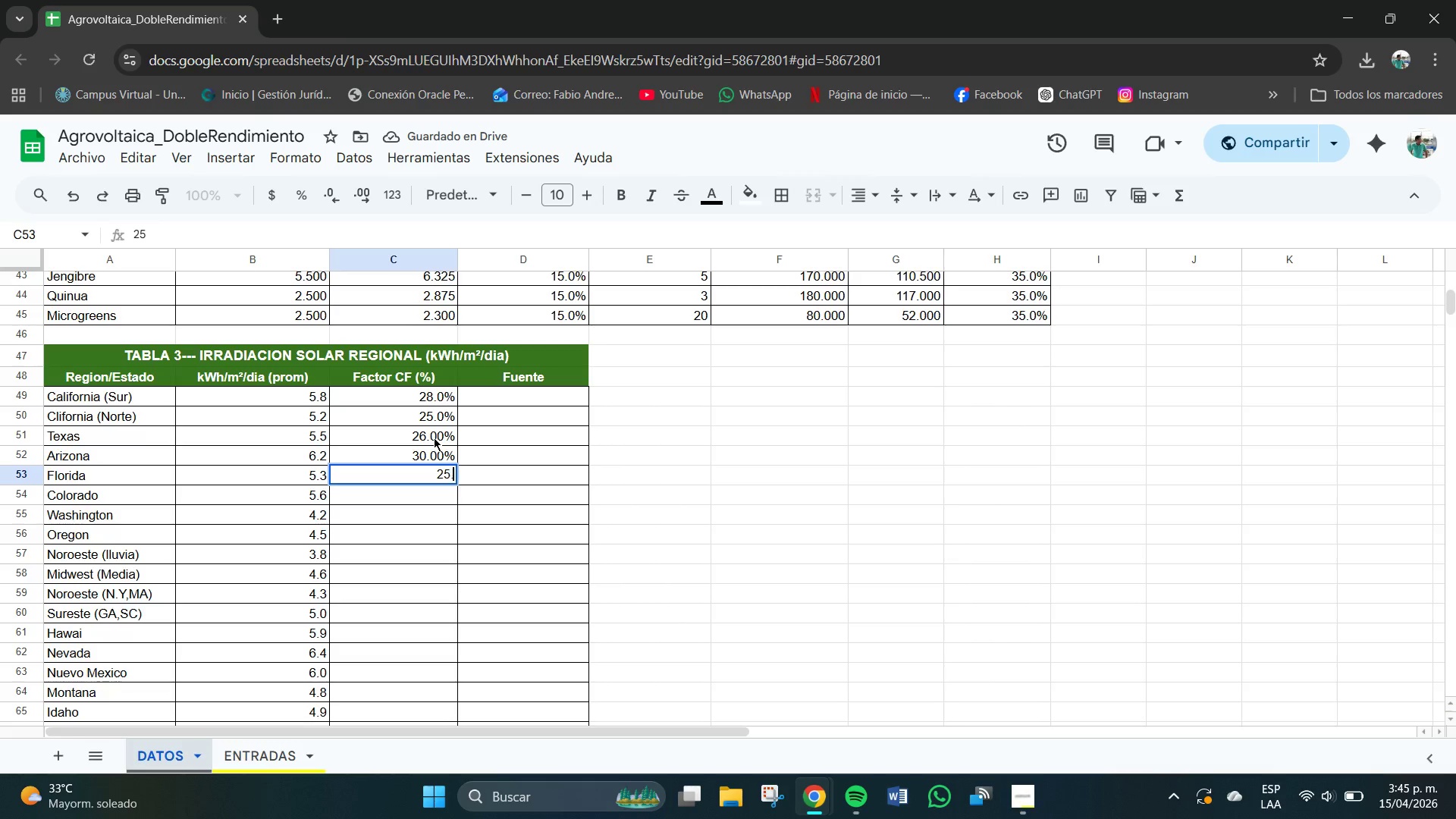 
key(NumpadDecimal)
 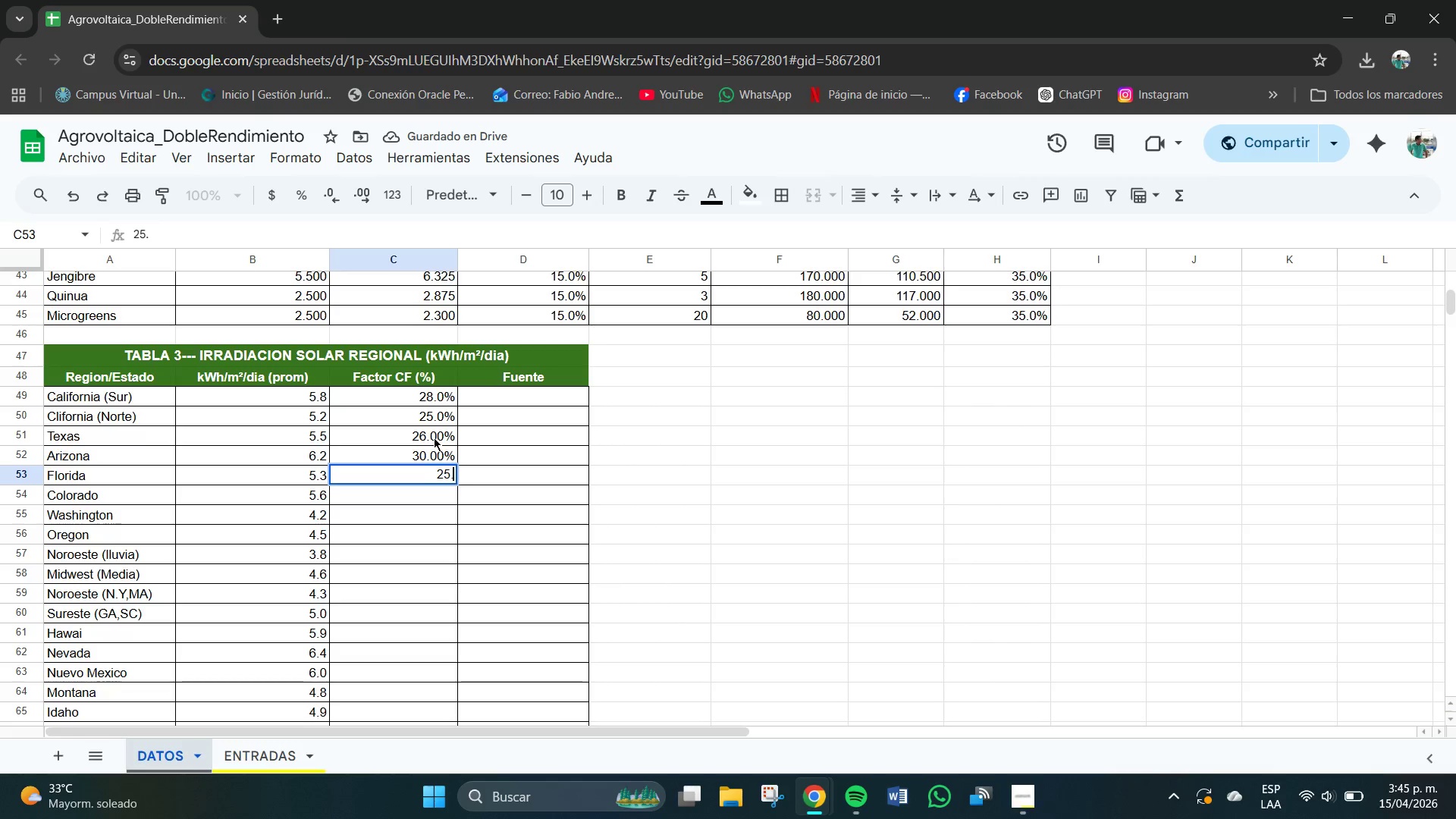 
key(Numpad0)
 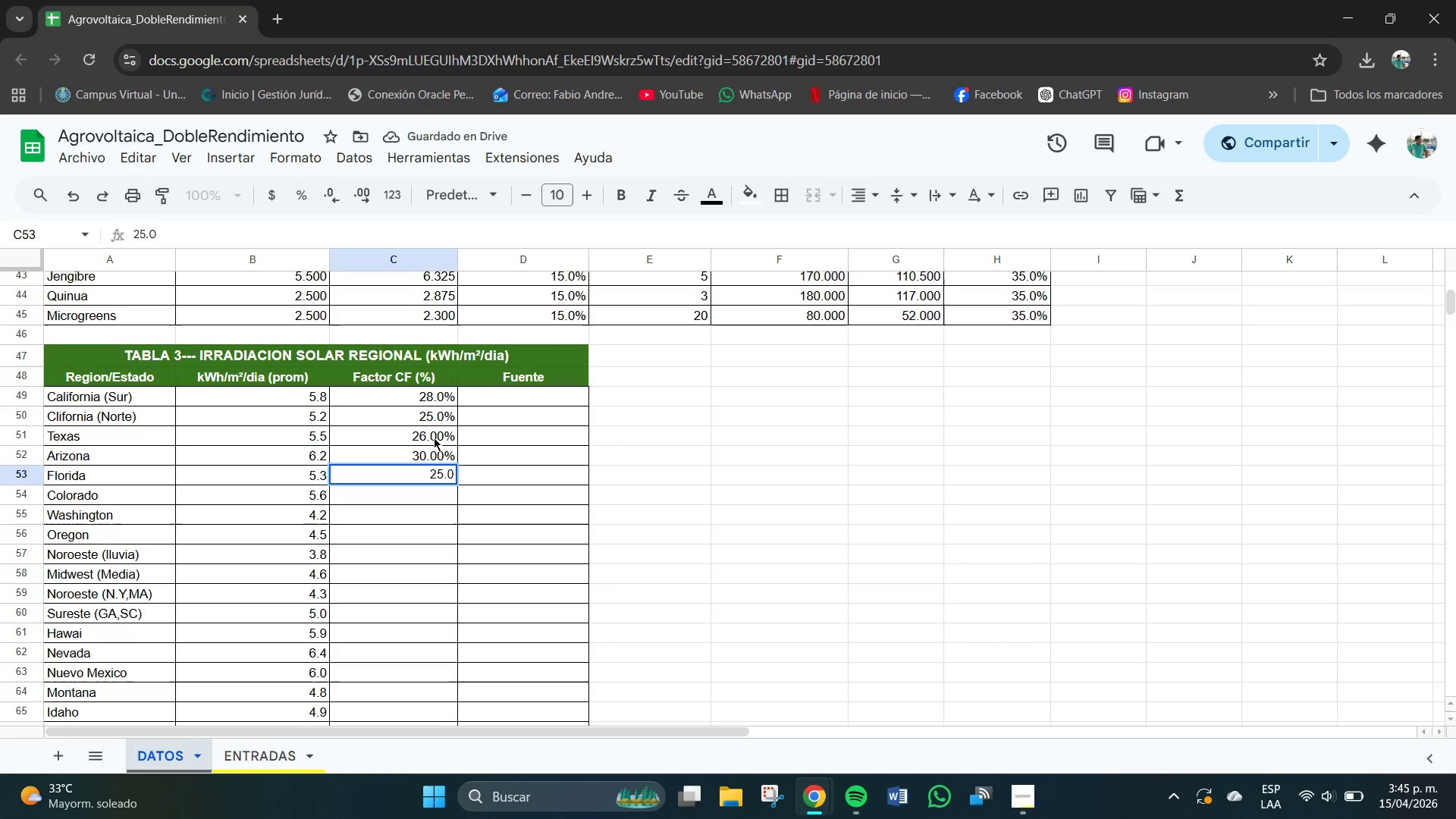 
key(Shift+5)
 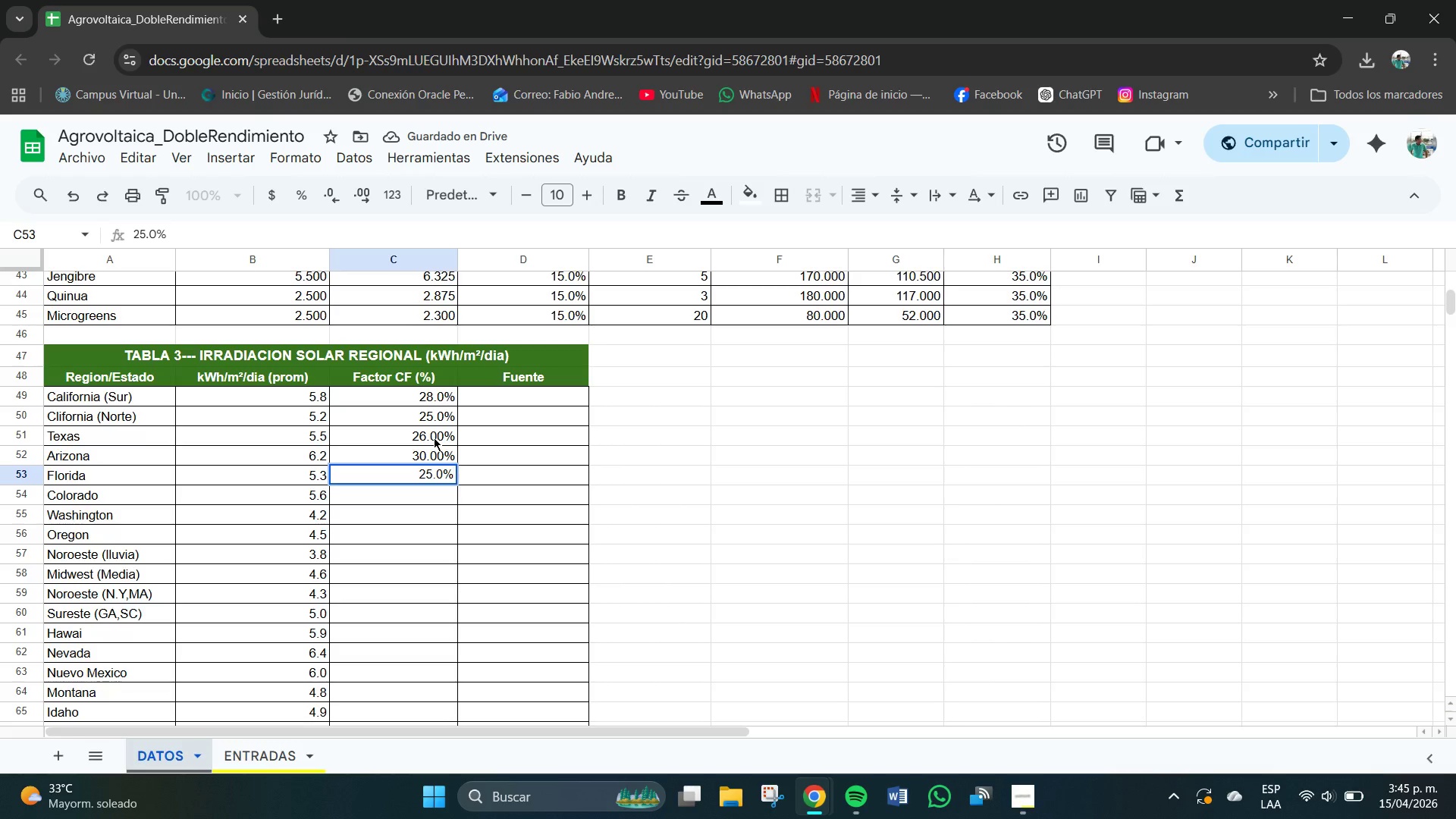 
key(NumpadEnter)
 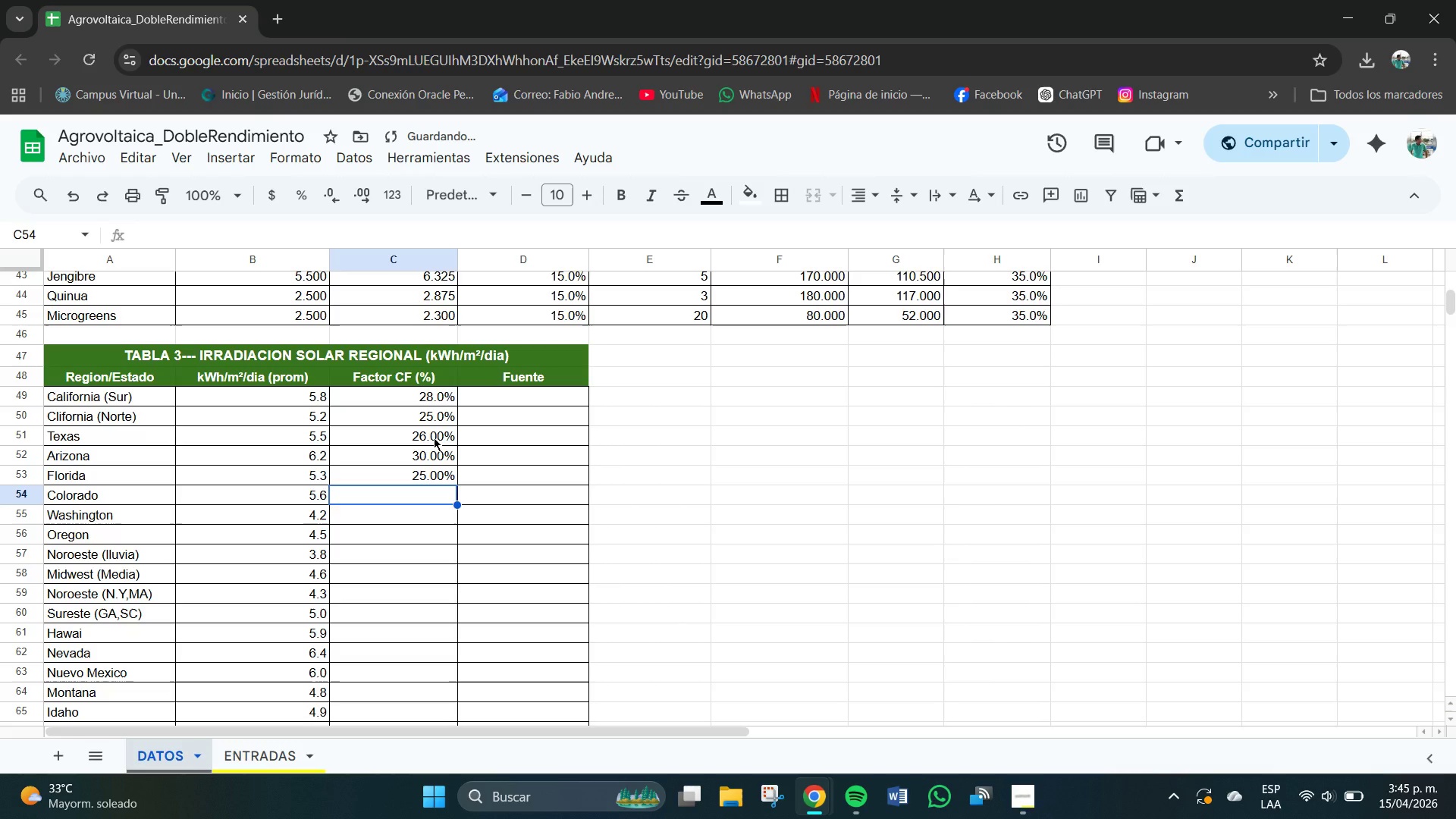 
key(Numpad2)
 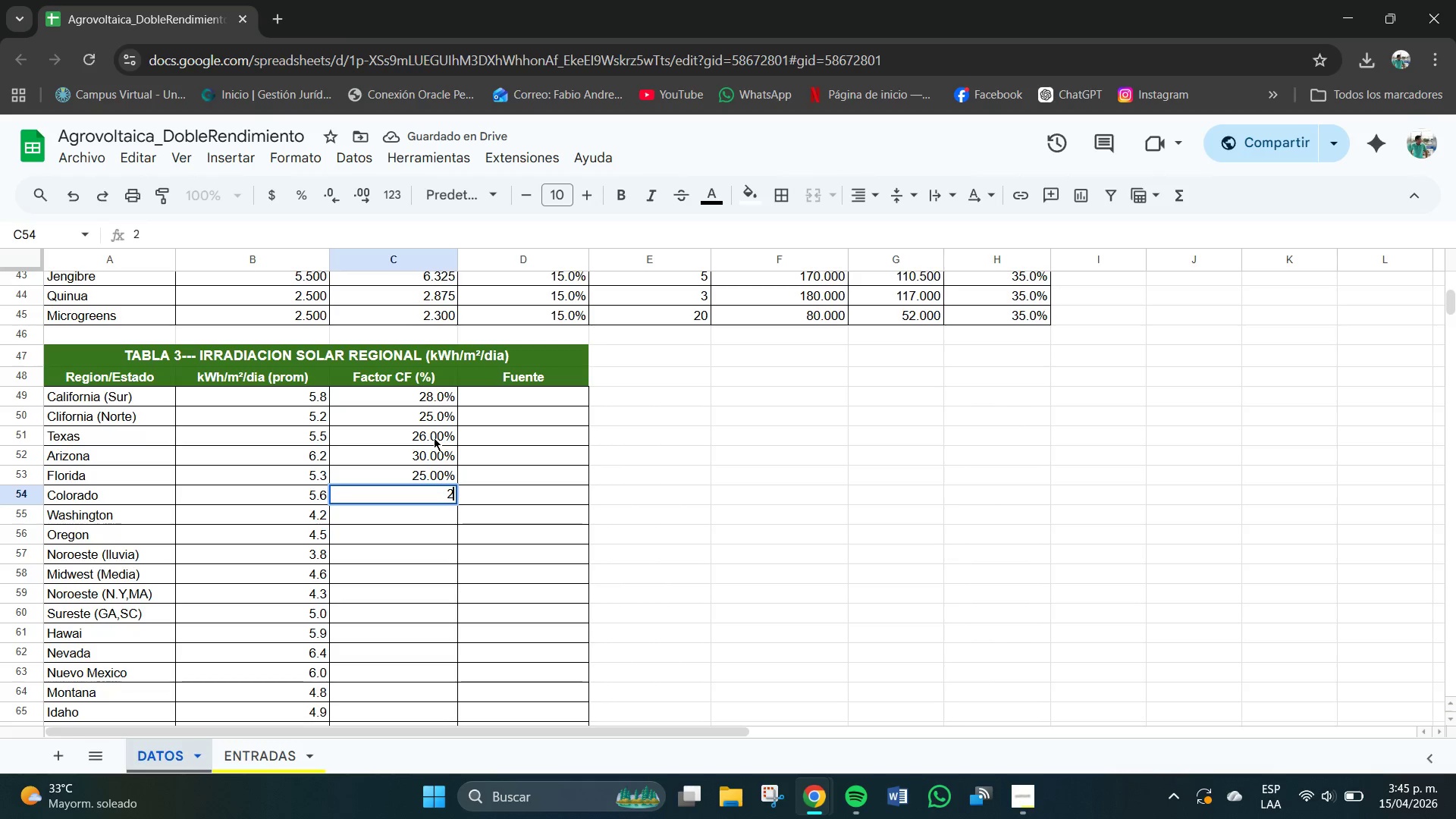 
key(Numpad7)
 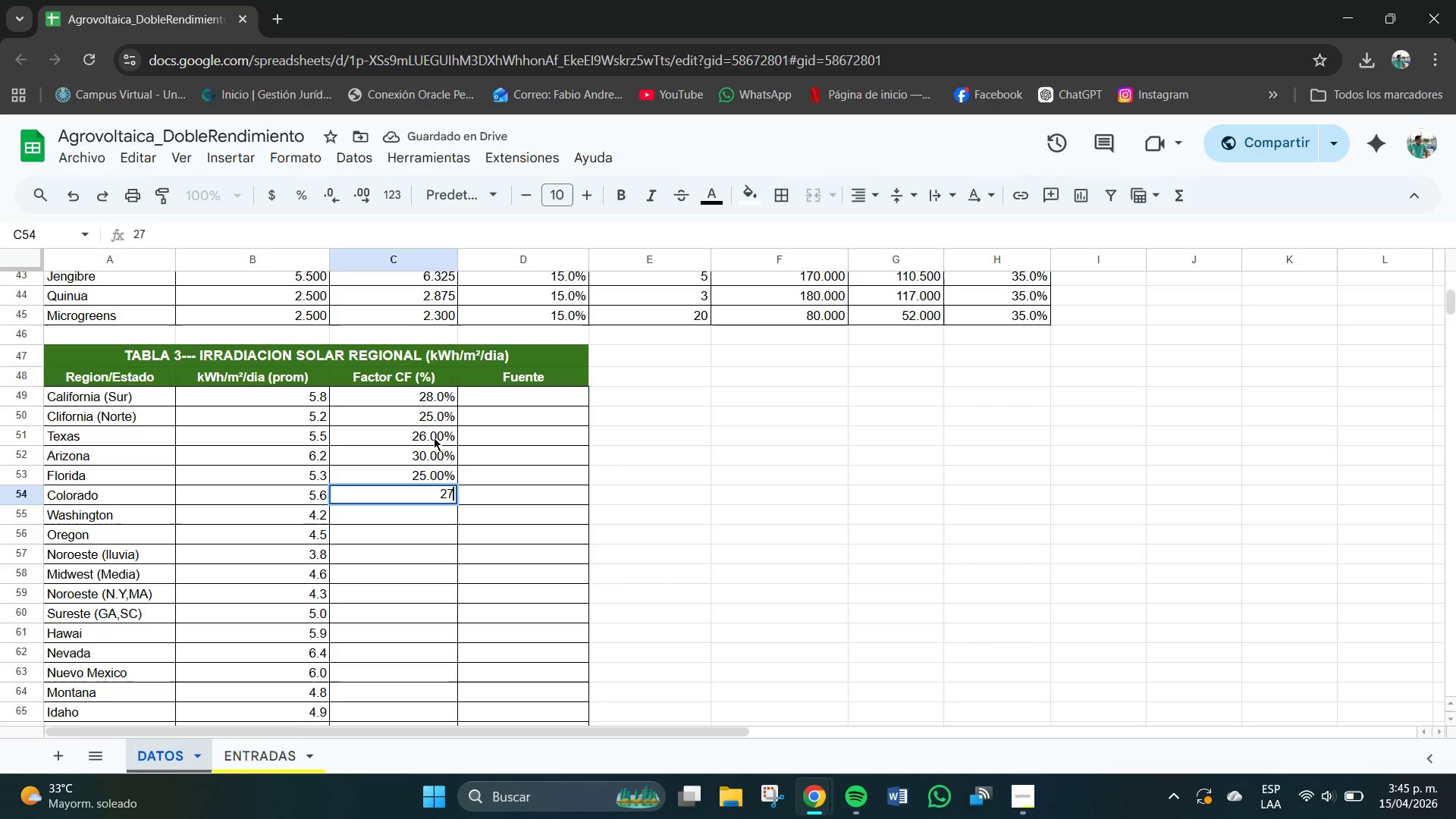 
key(NumpadDecimal)
 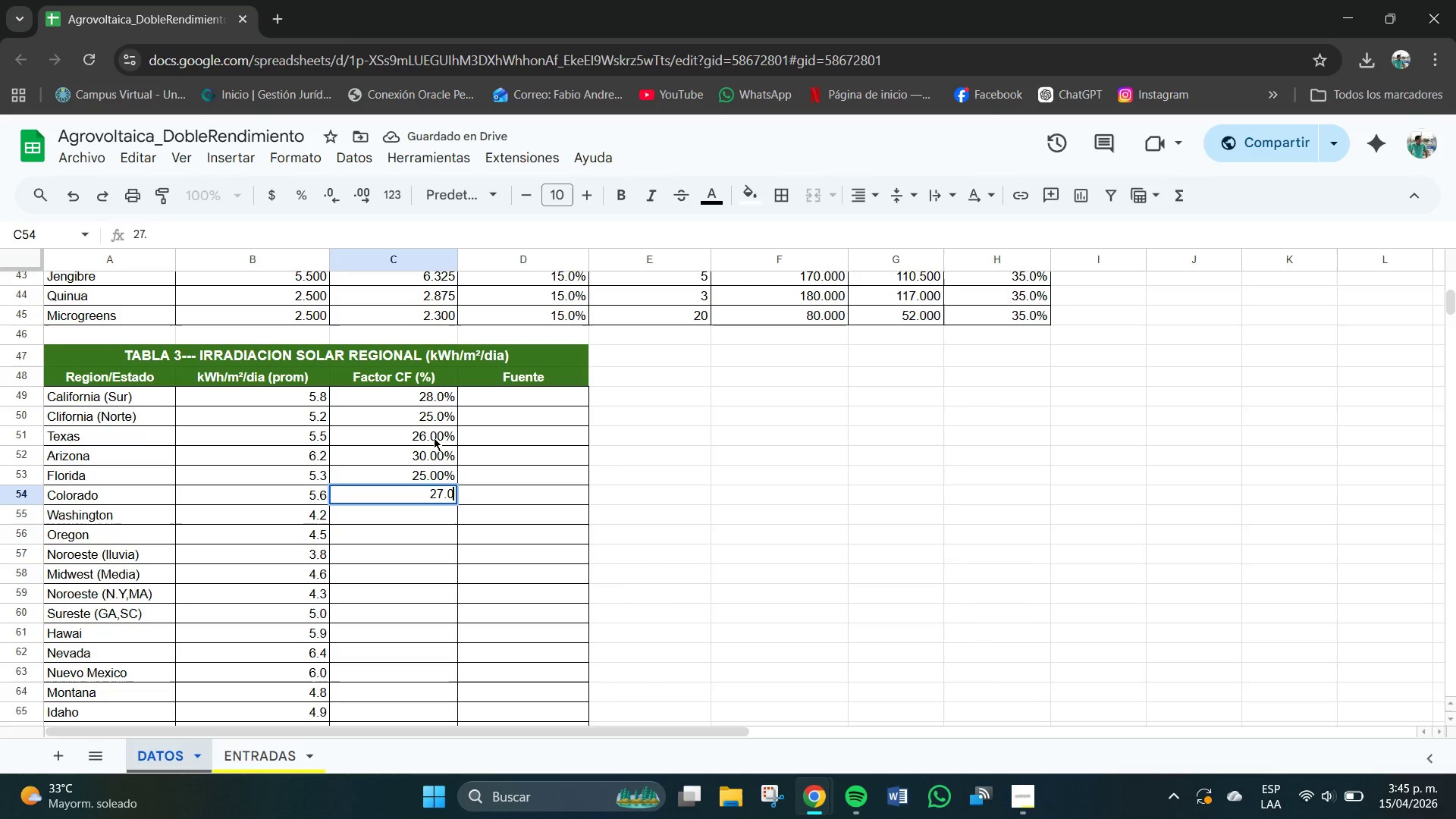 
key(Numpad0)
 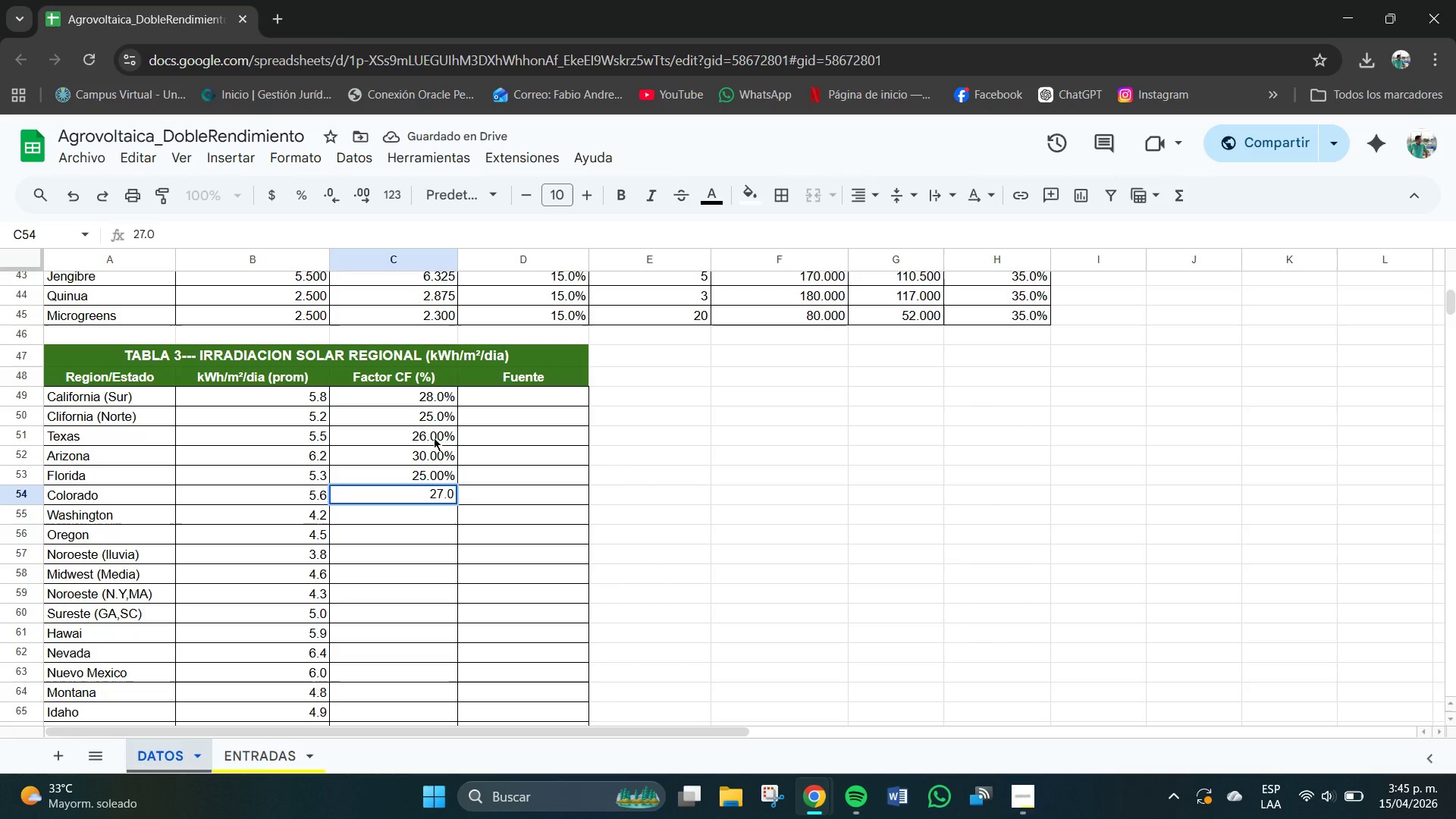 
key(Shift+5)
 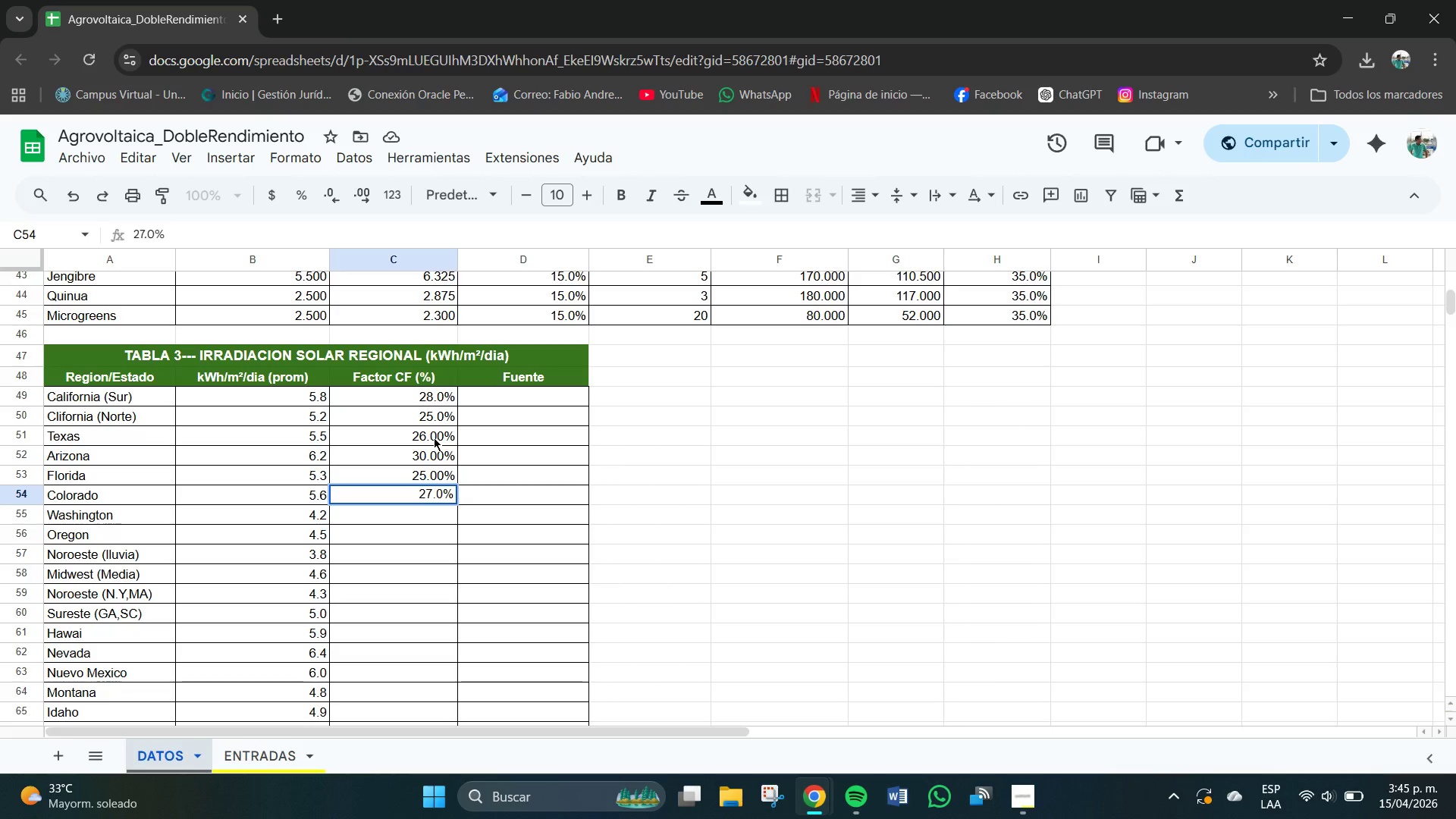 
key(NumpadEnter)
 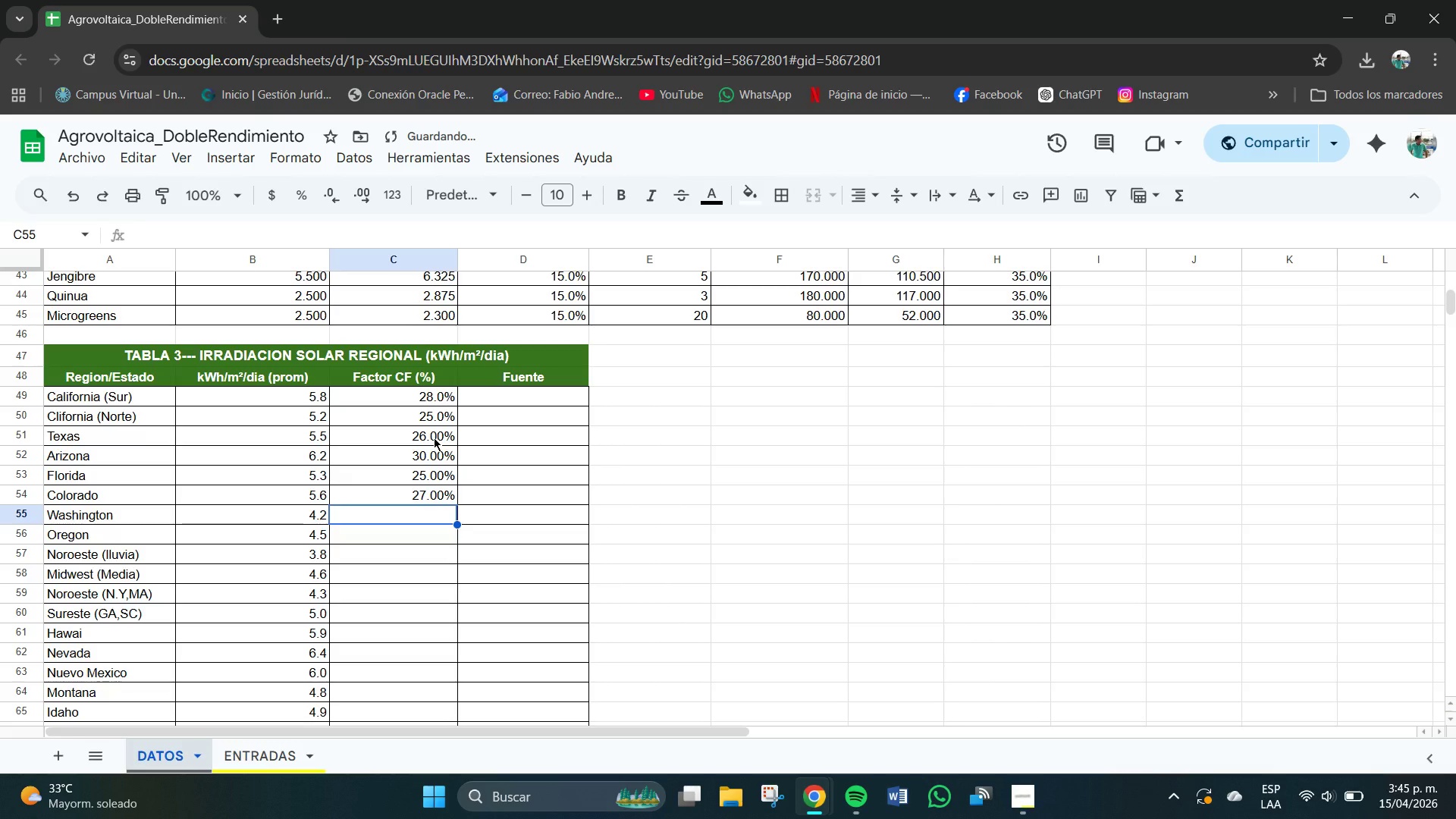 
key(Numpad2)
 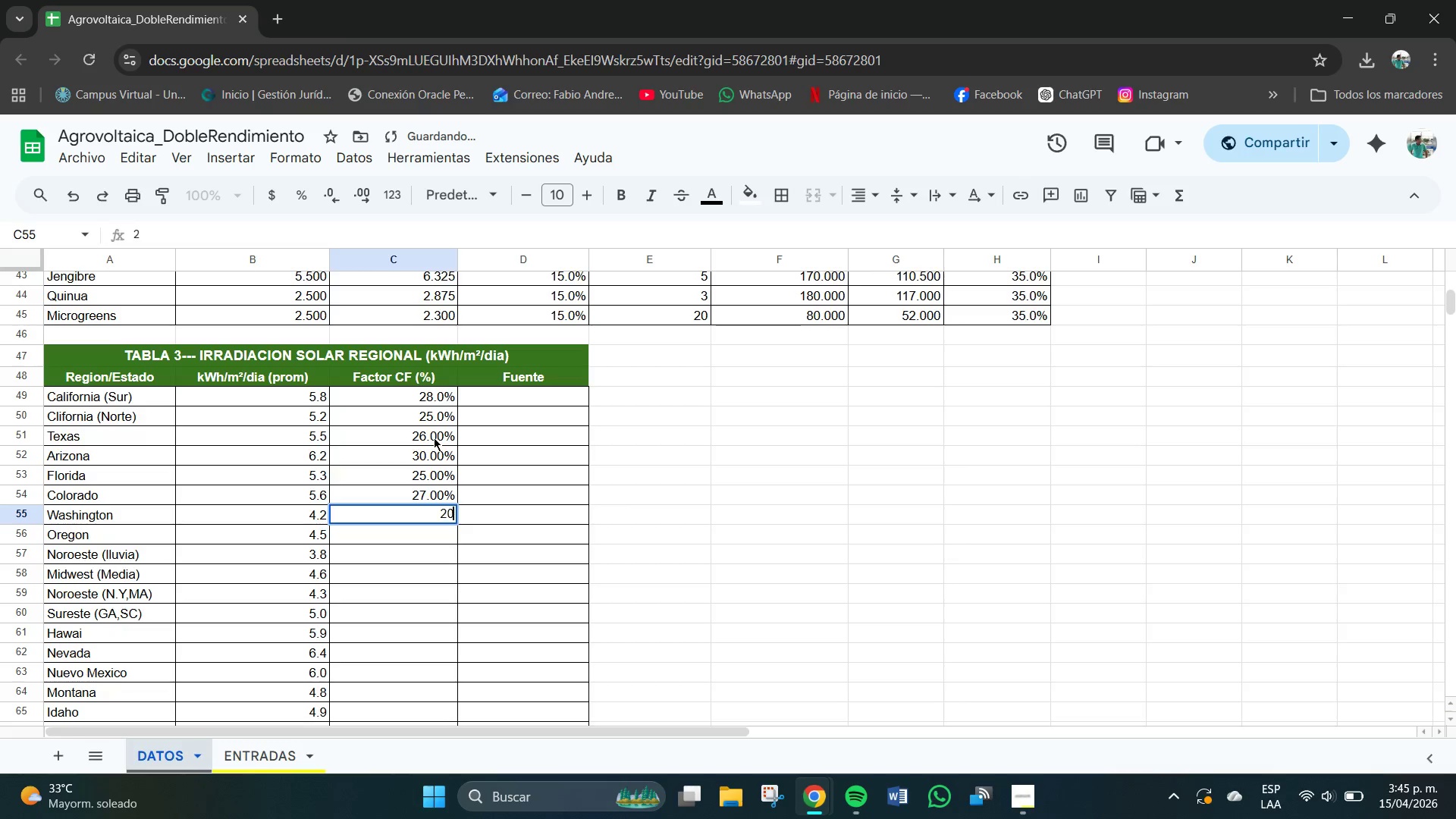 
key(Numpad0)
 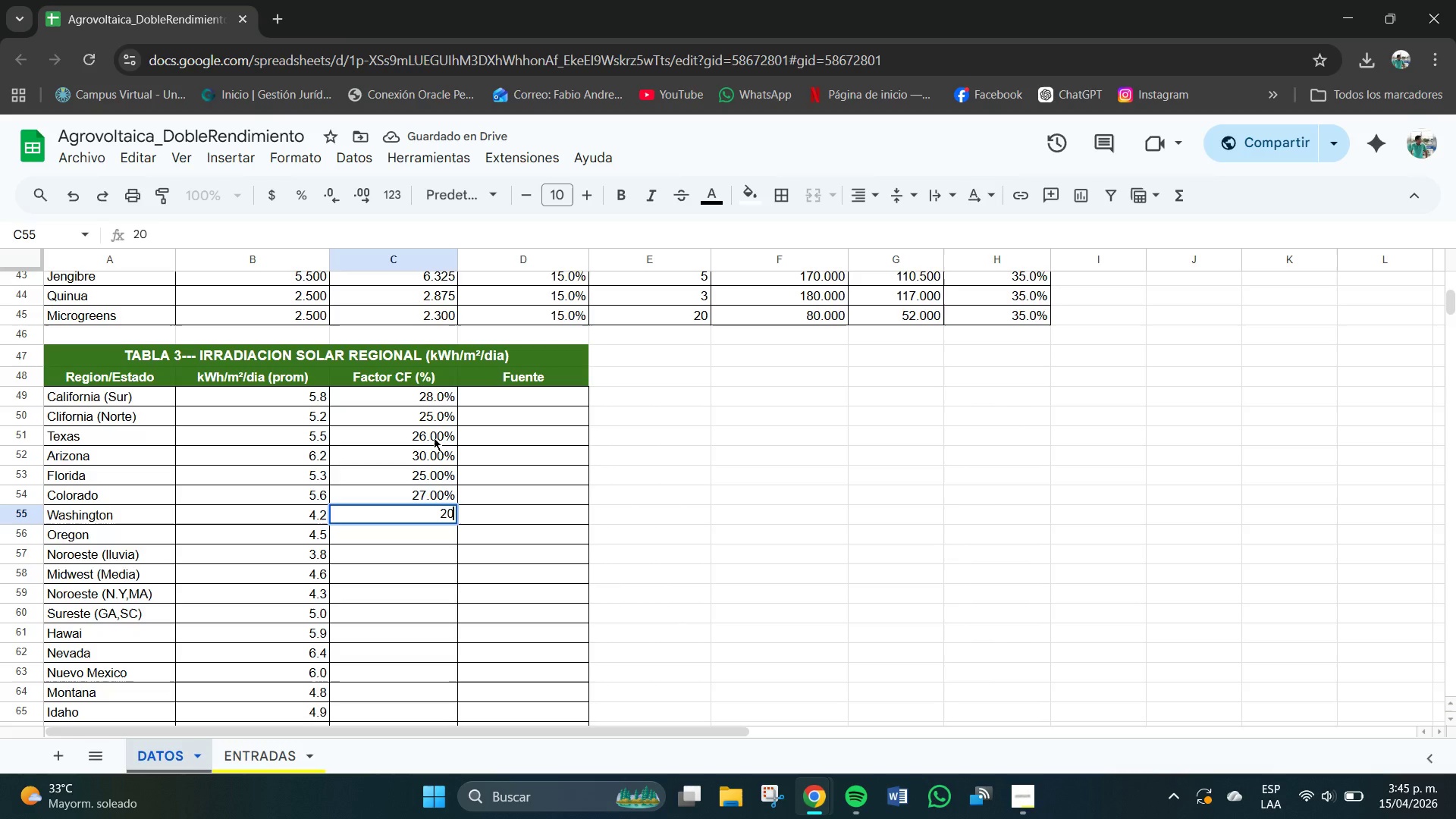 
key(NumpadDecimal)
 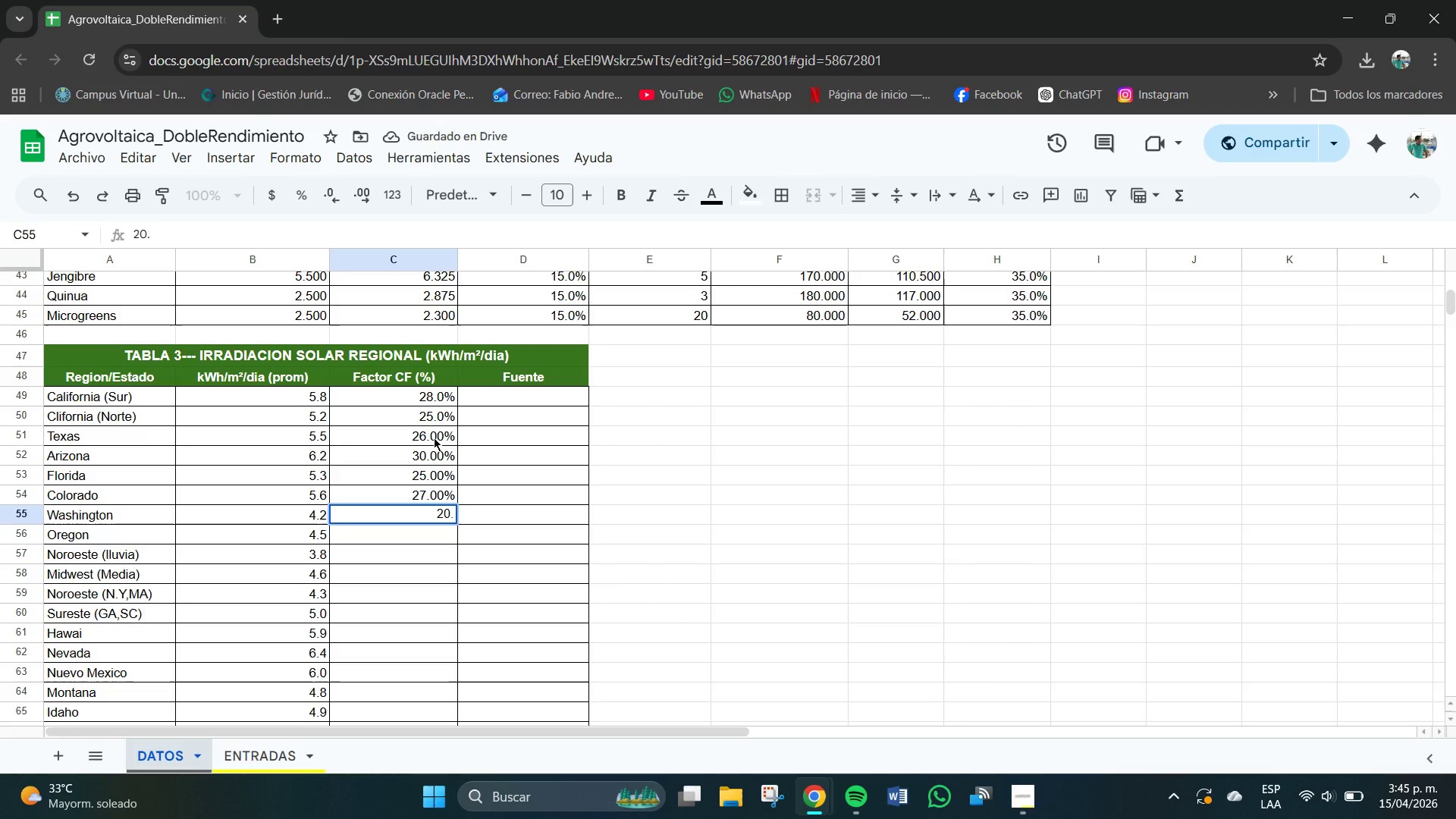 
type(0%^)
key(Backspace)
key(NumpadEnter)
type(21.0%)
 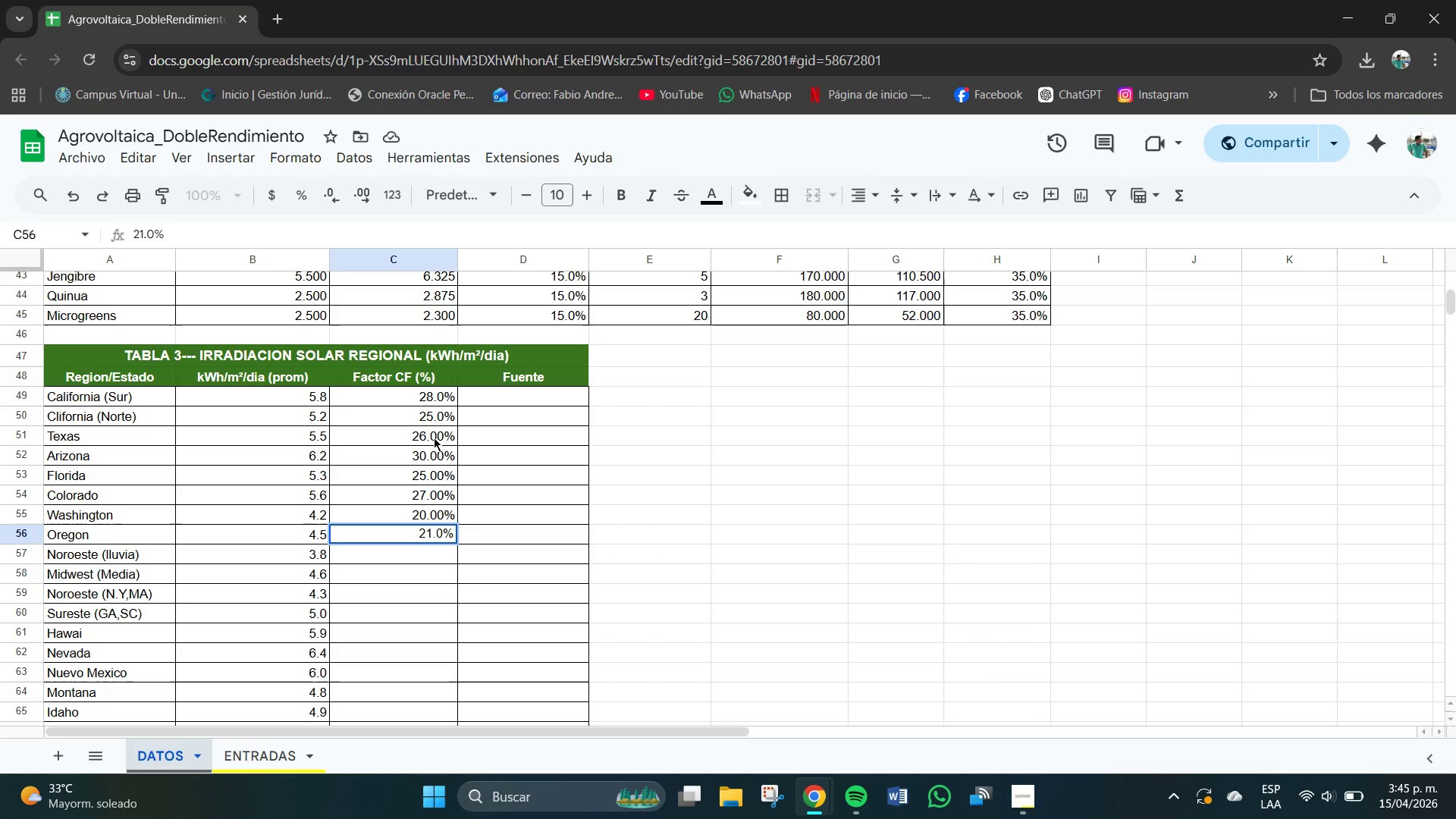 
key(Enter)
 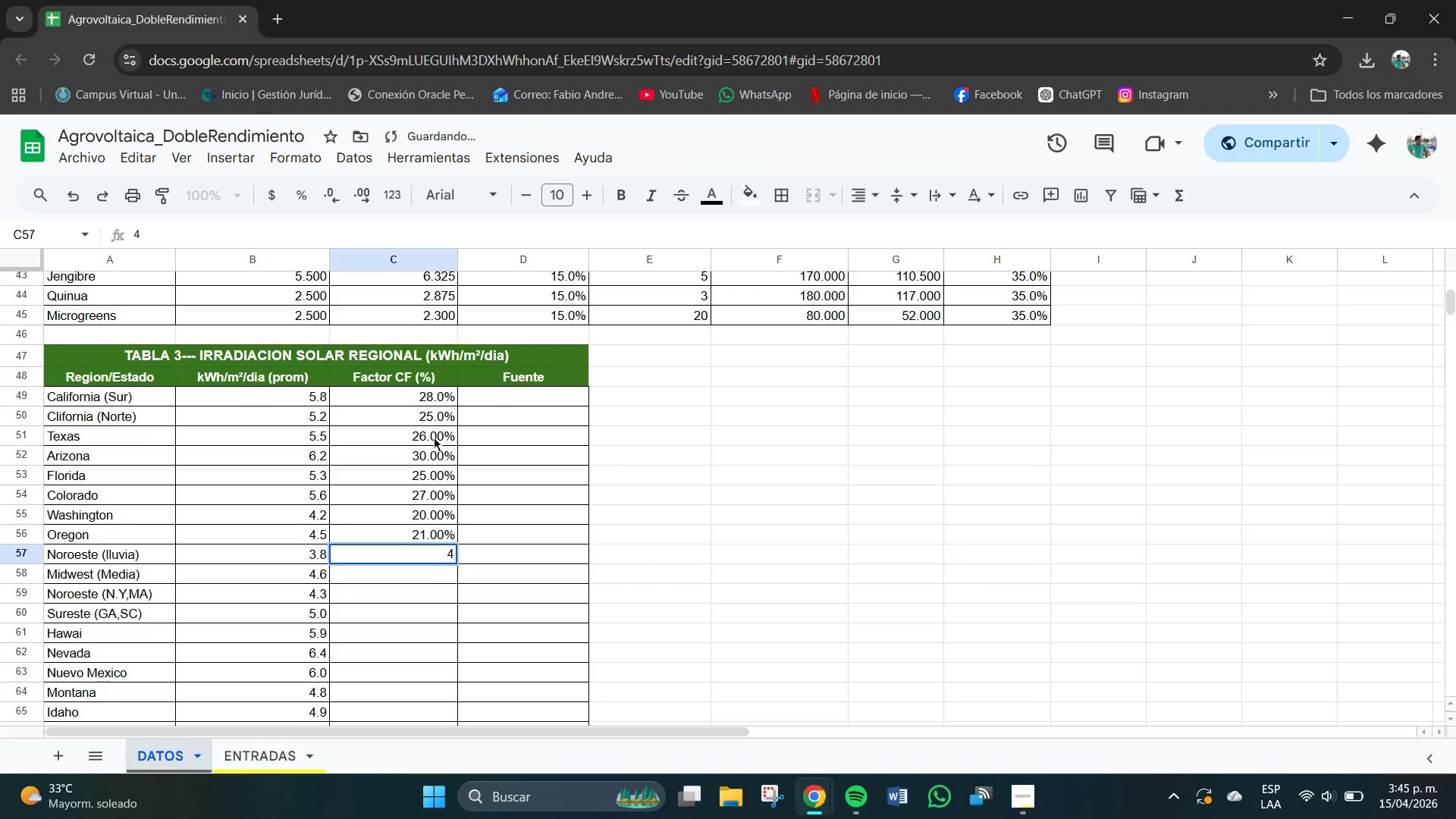 
key(Numpad4)
 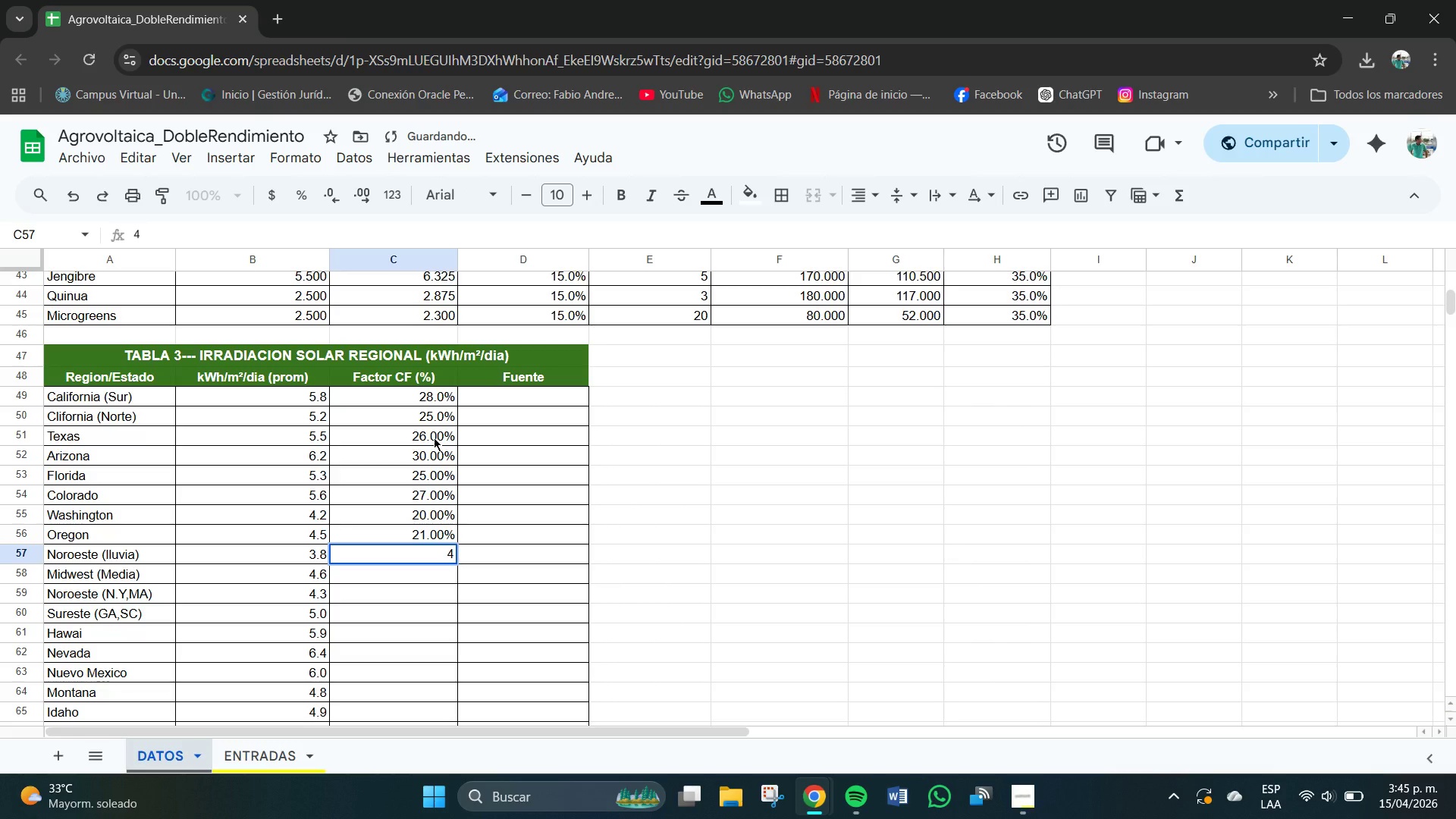 
key(Backspace)
 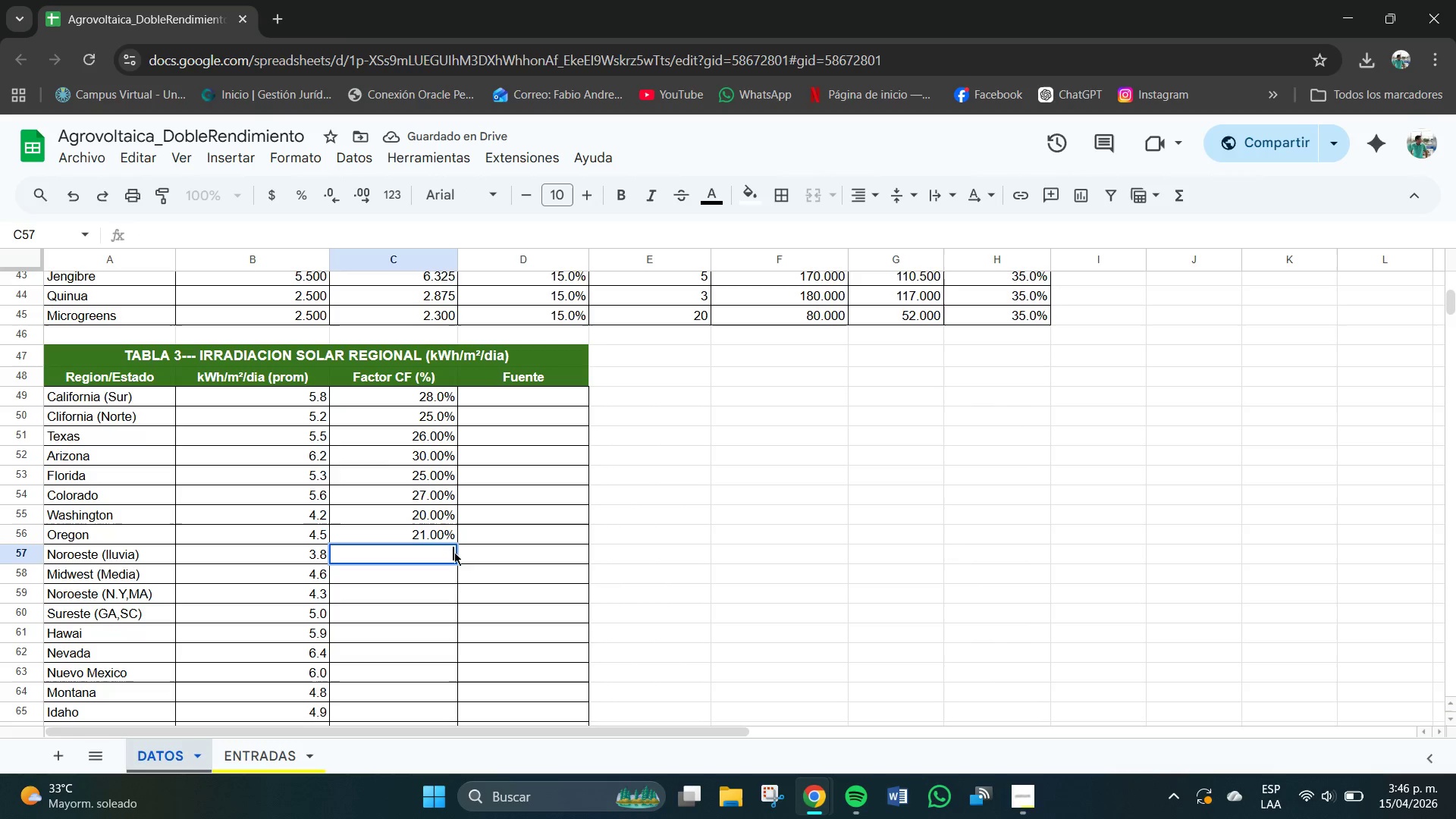 
key(Numpad1)
 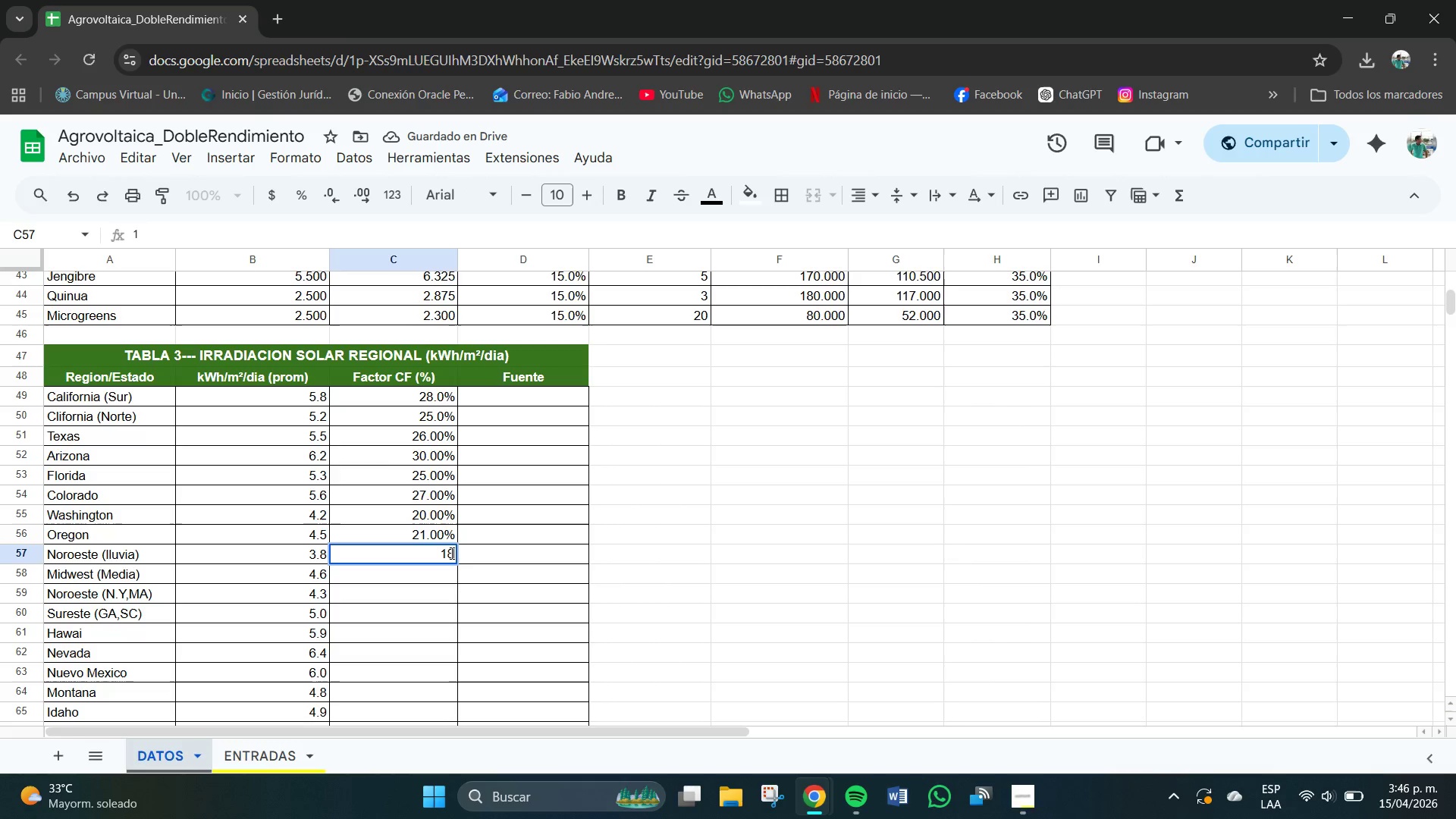 
key(Numpad8)
 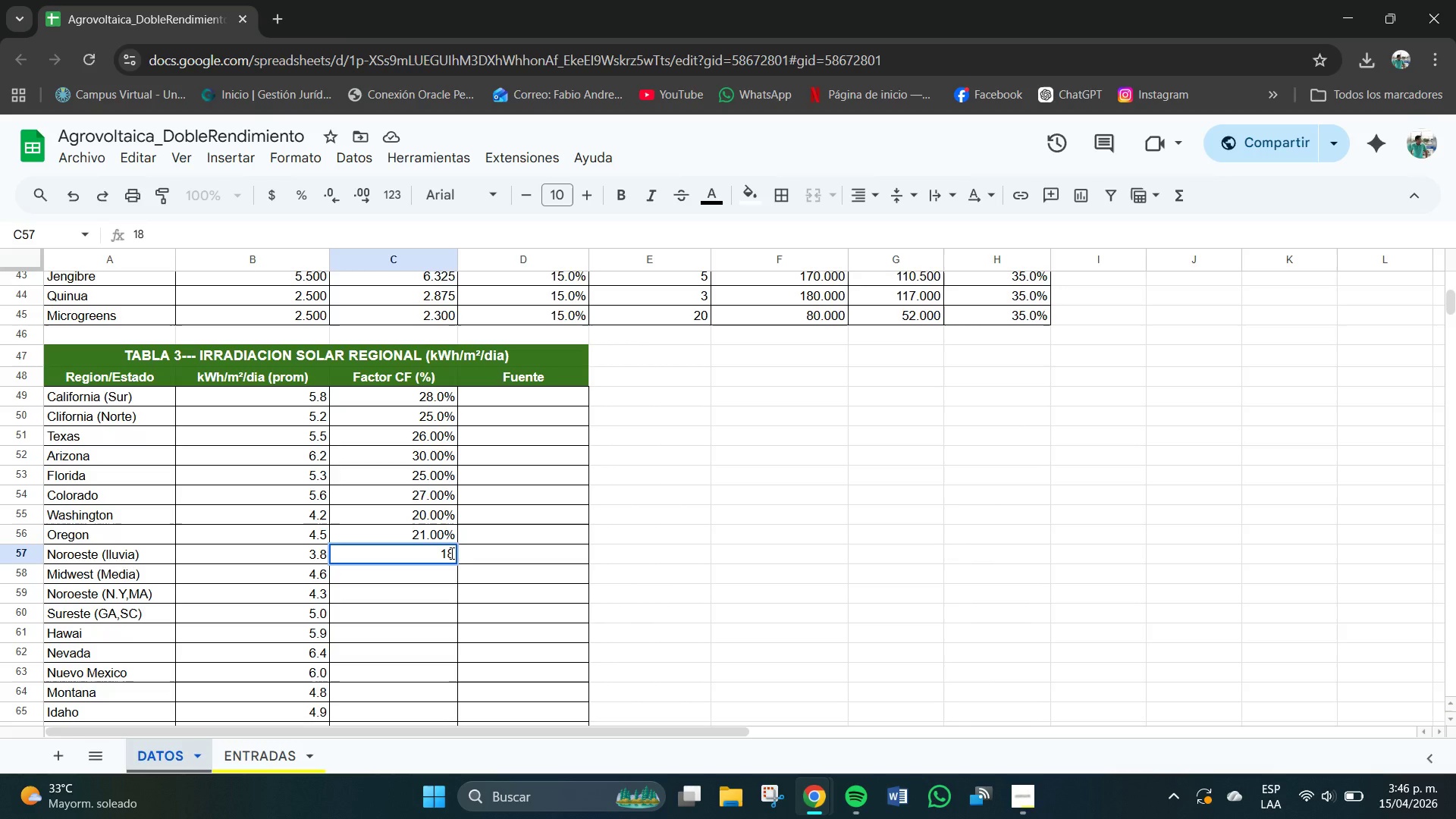 
key(NumpadDecimal)
 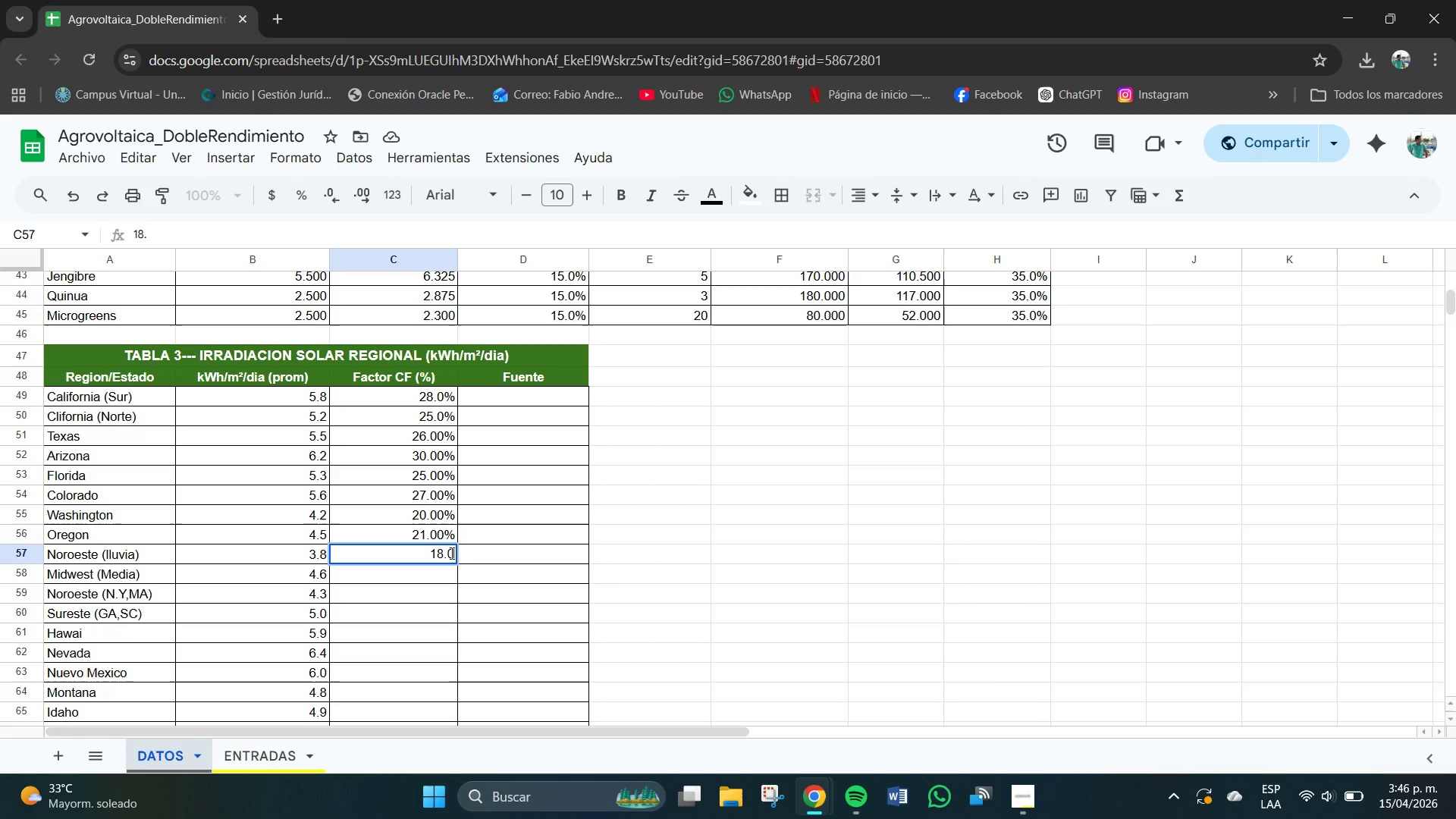 
key(Numpad0)
 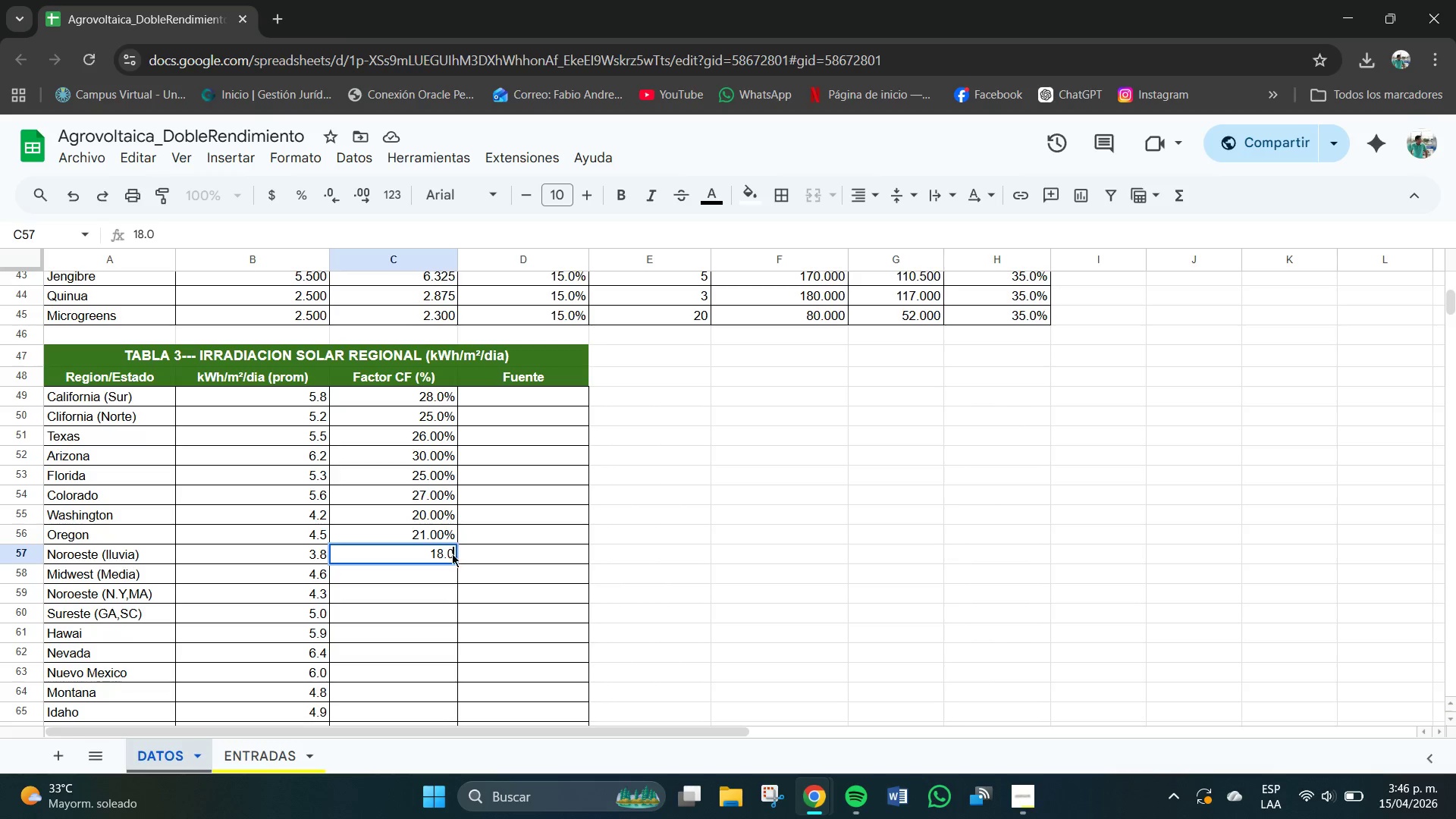 
key(NumpadEnter)
 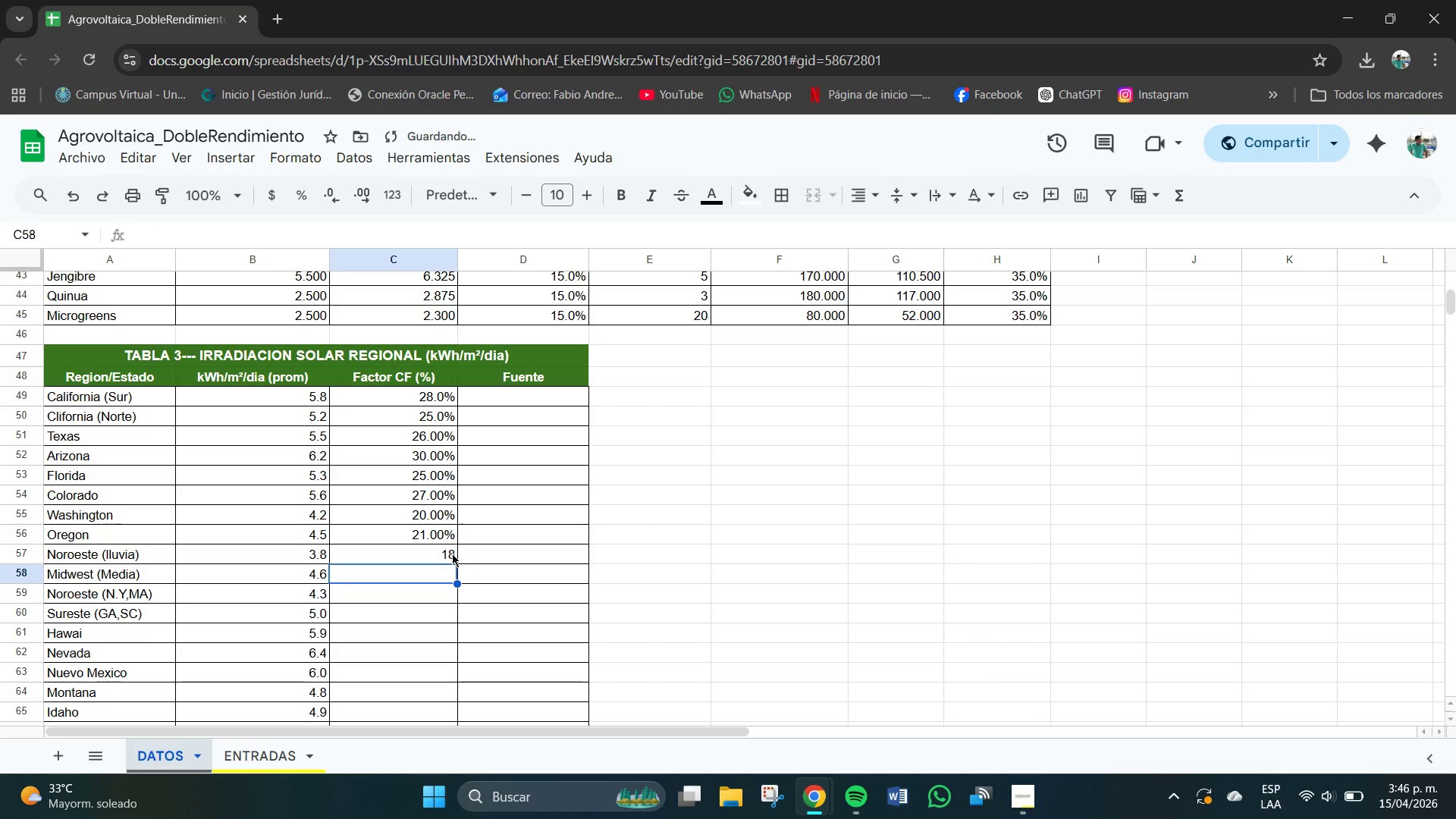 
key(Numpad2)
 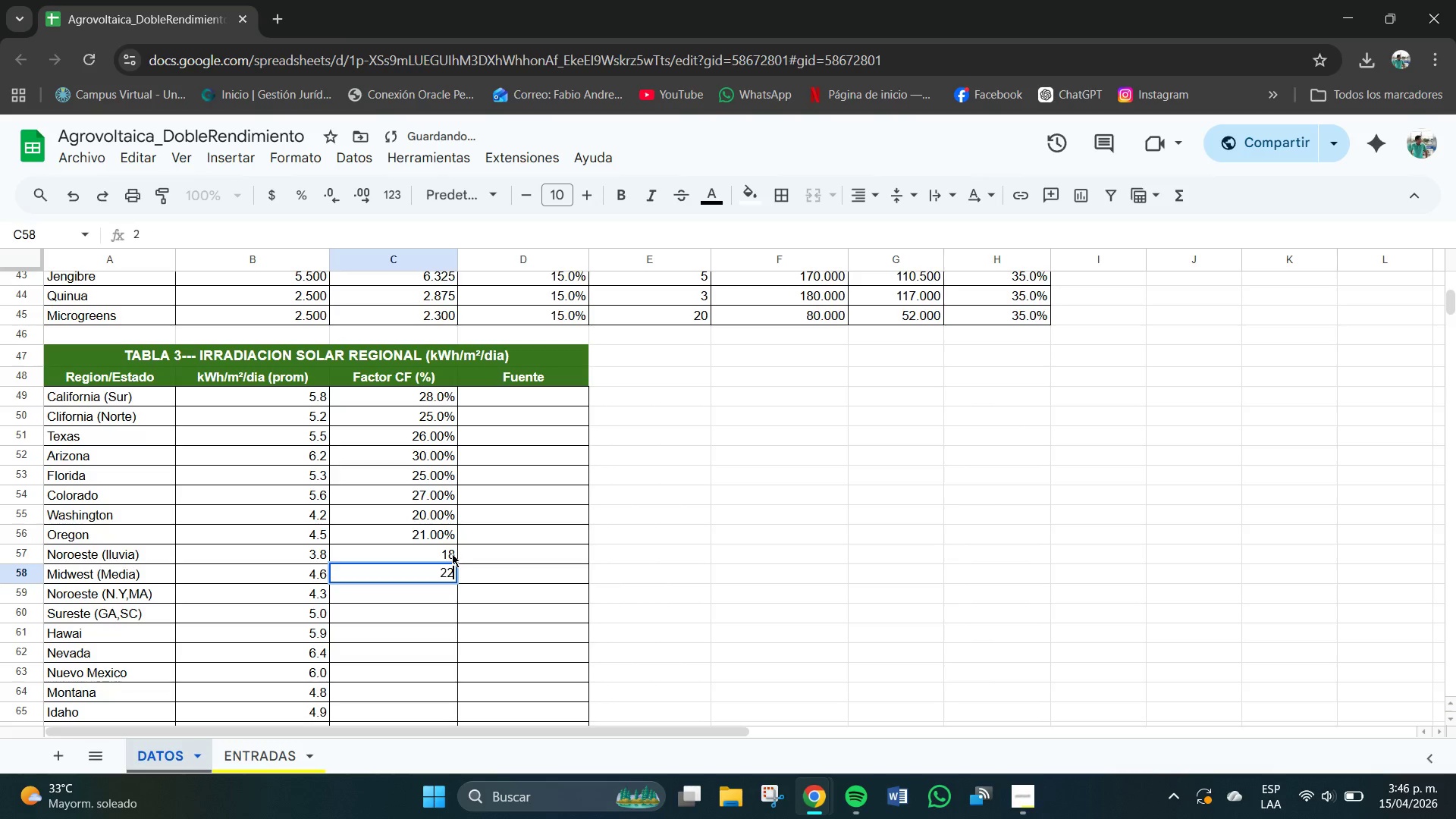 
key(Numpad2)
 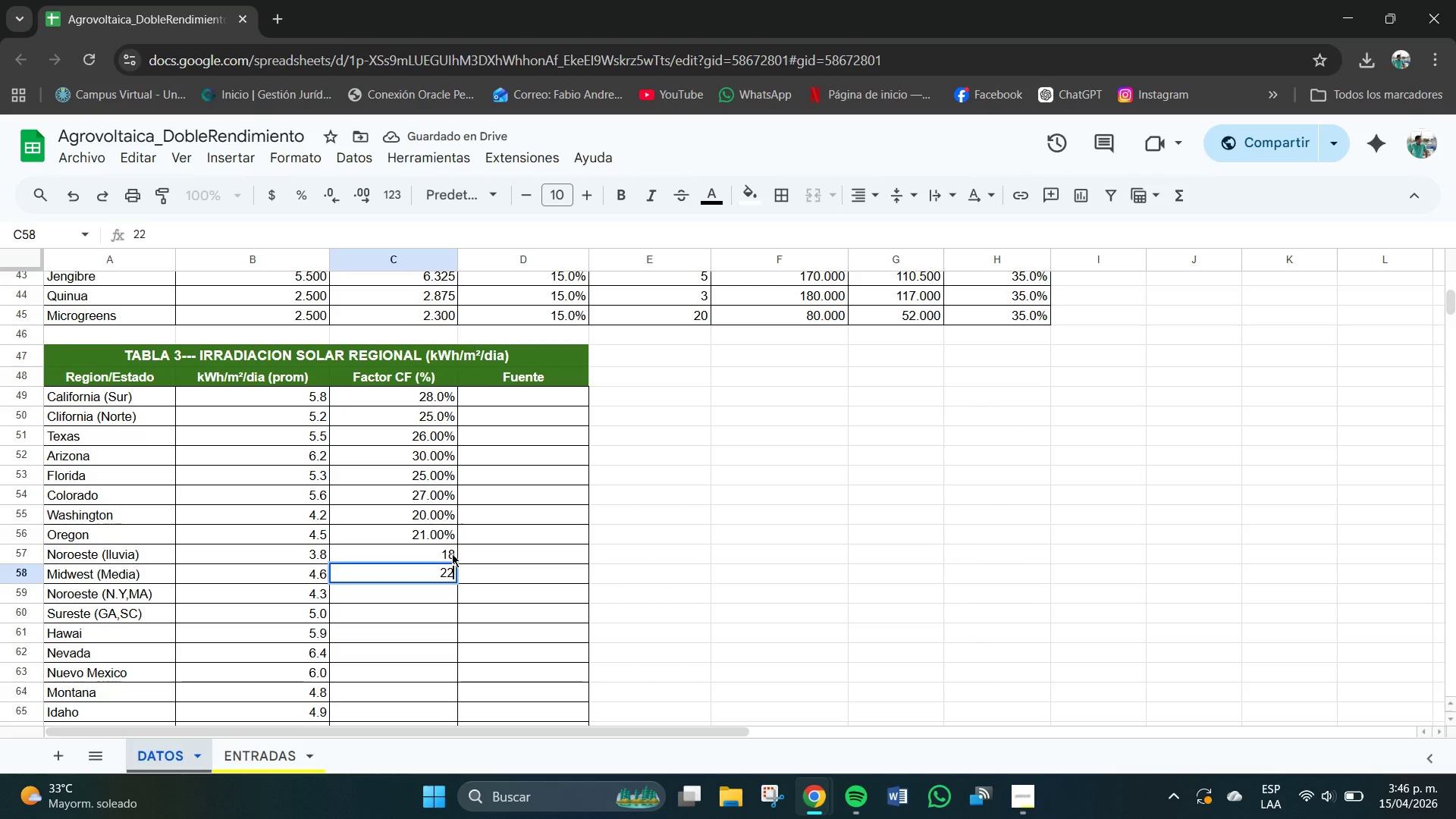 
key(NumpadDecimal)
 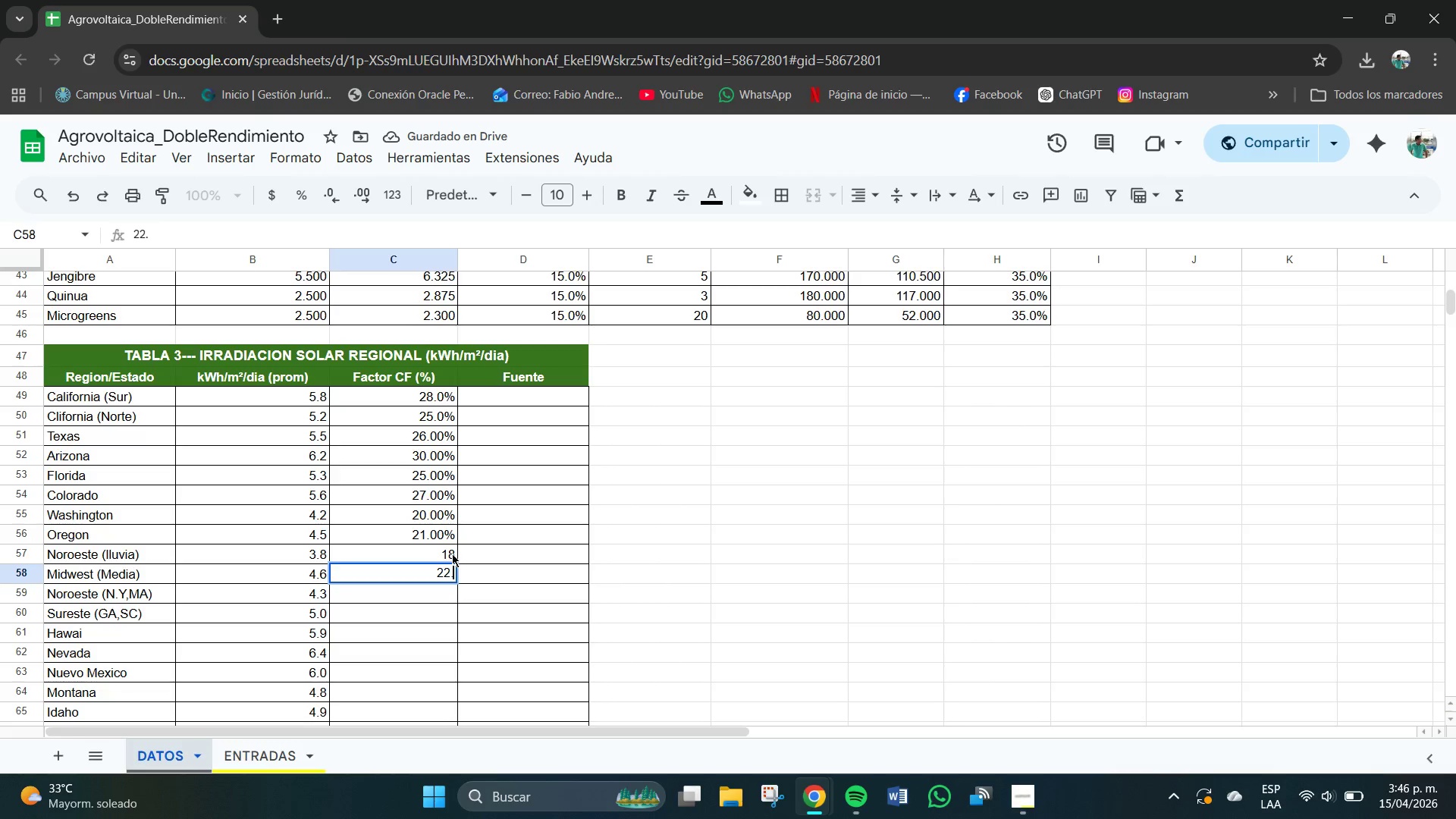 
key(Numpad0)
 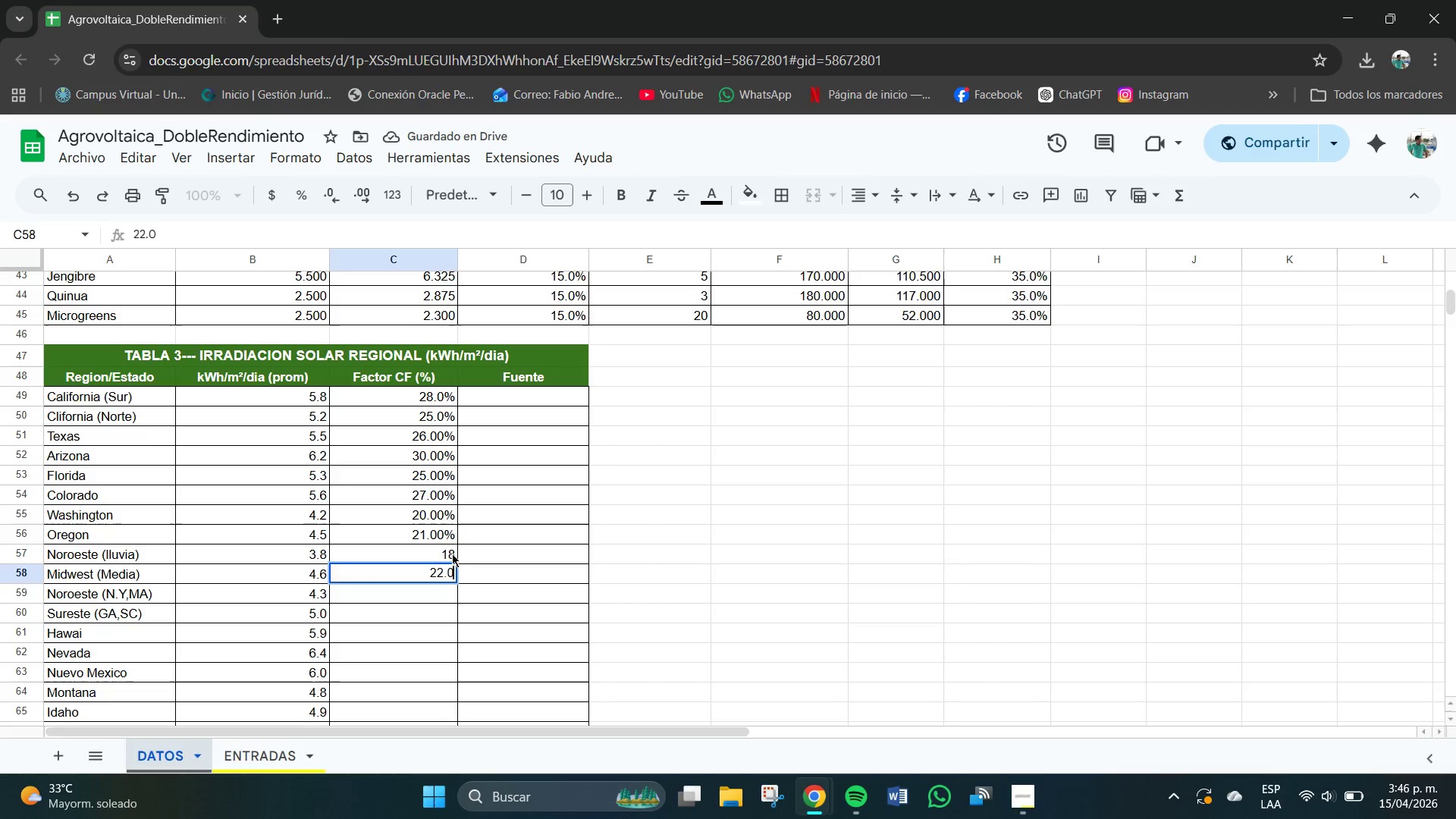 
key(NumpadEnter)
 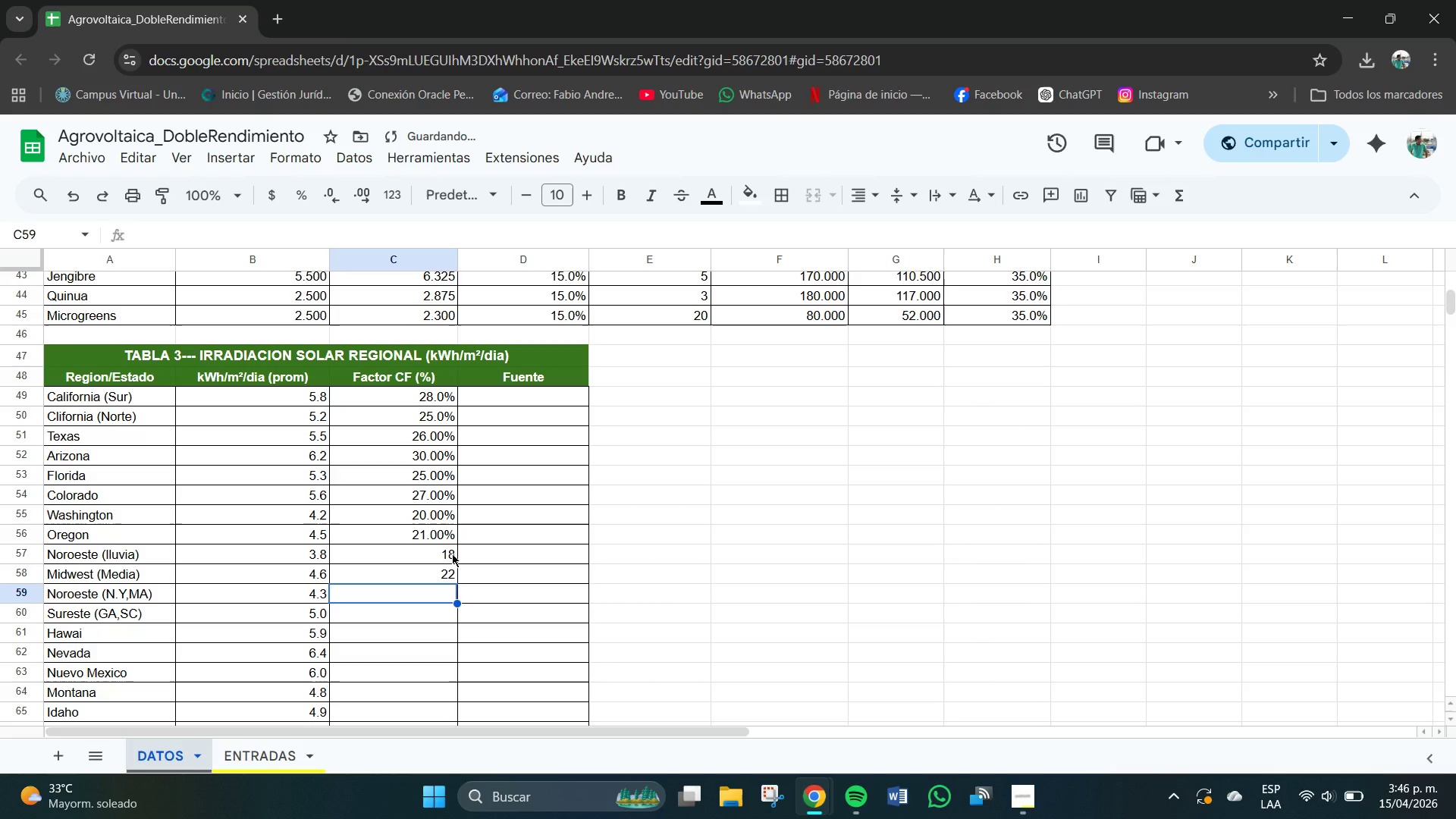 
key(Numpad2)
 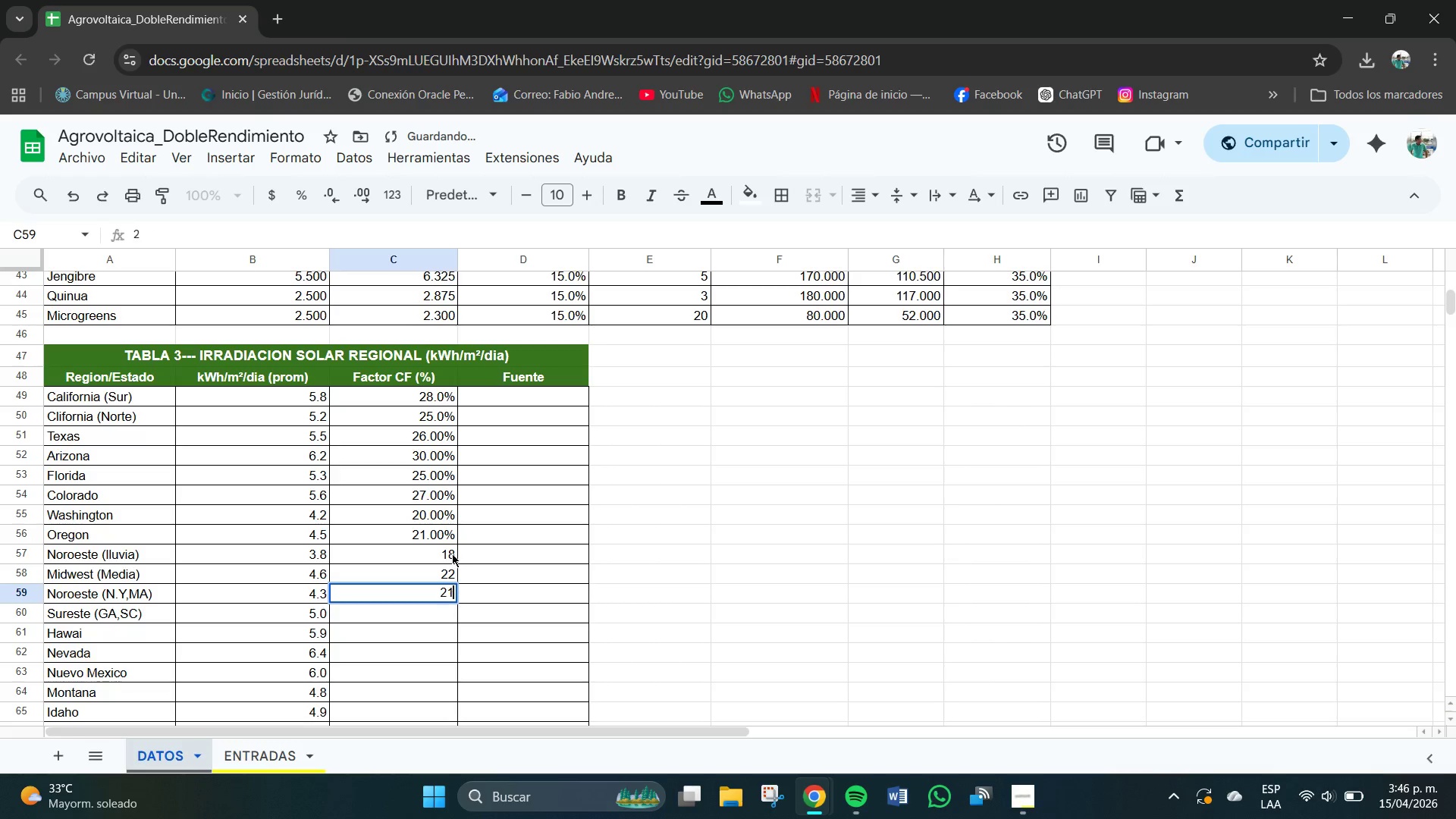 
key(Numpad1)
 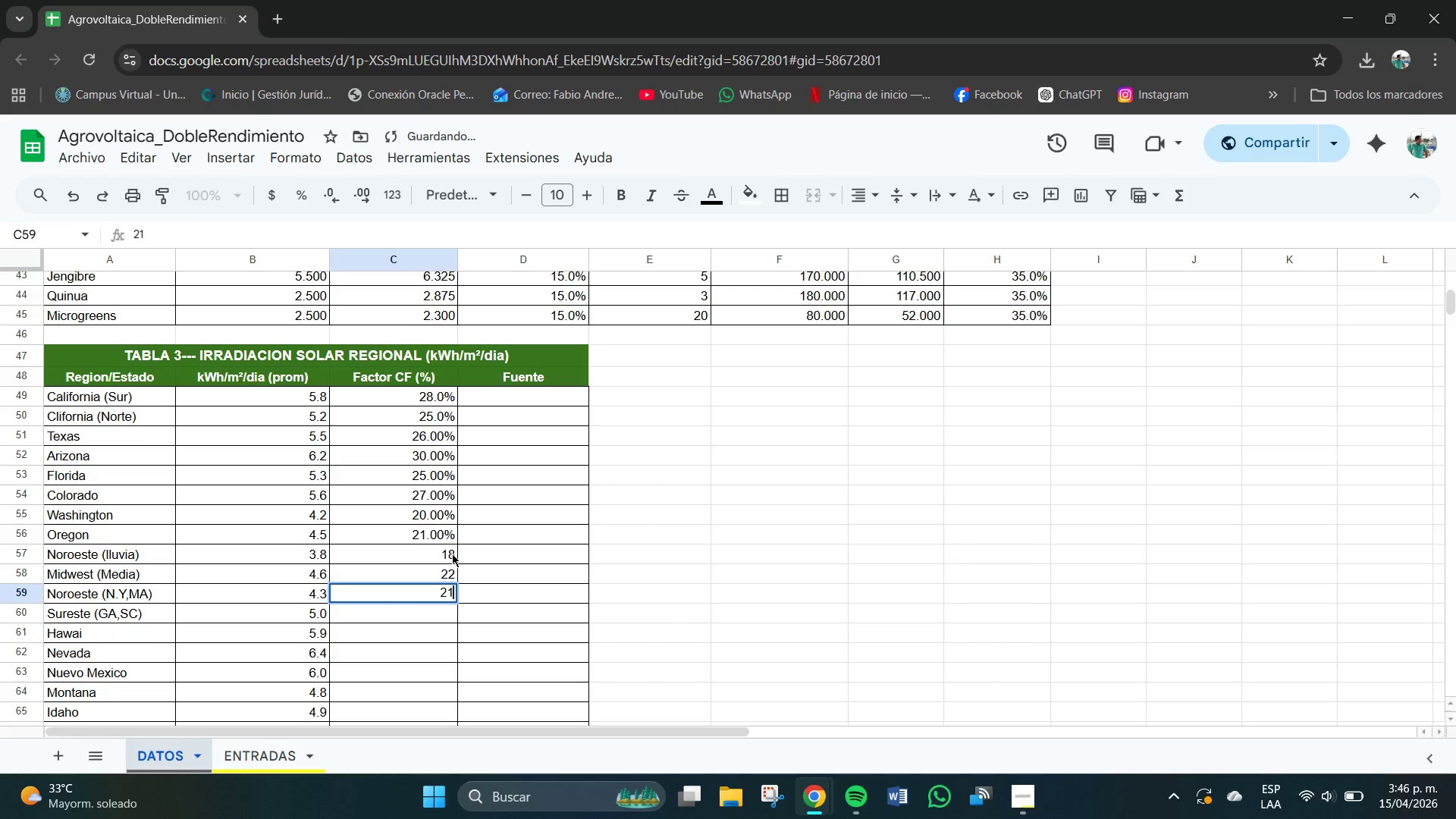 
key(NumpadDecimal)
 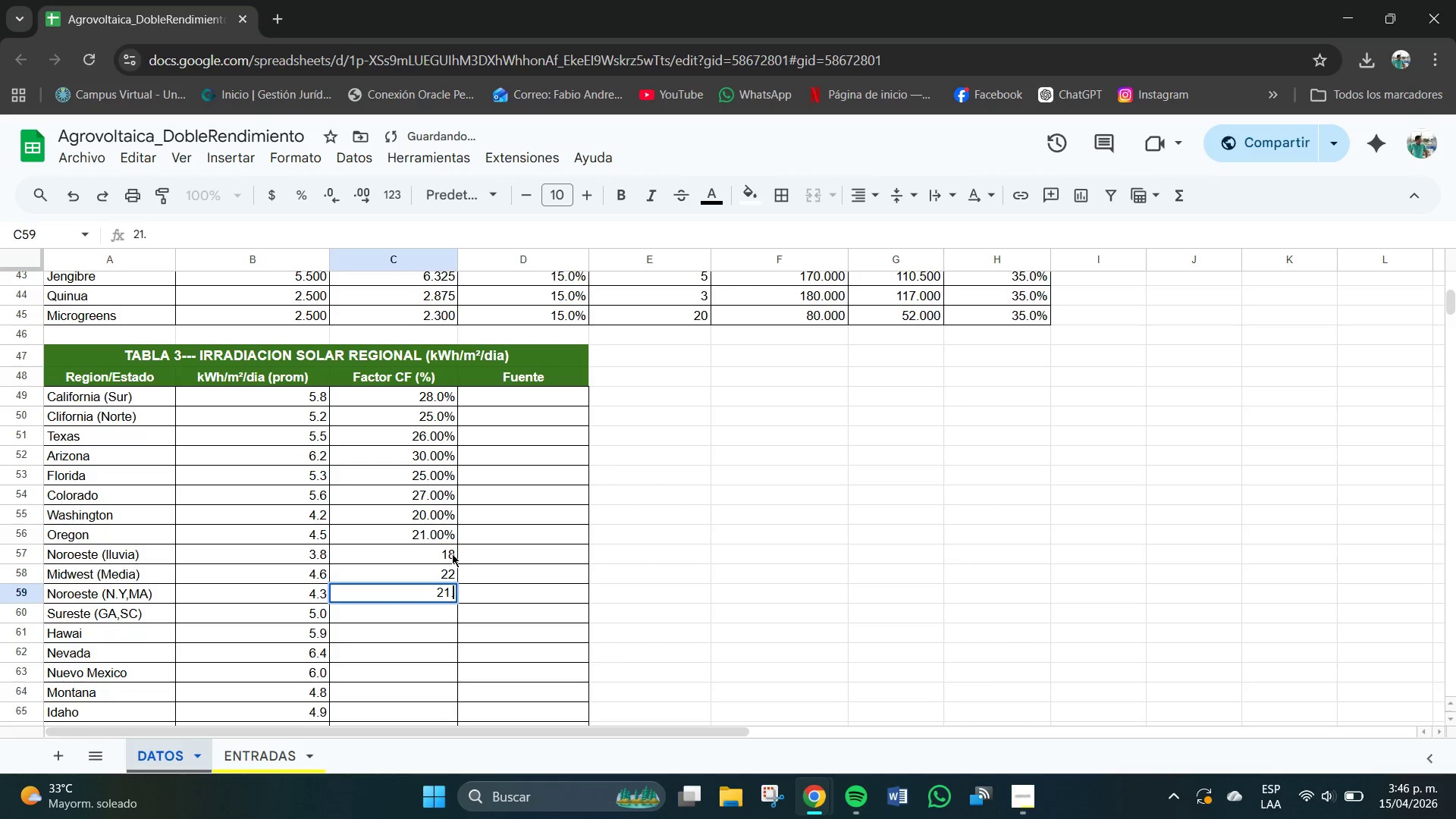 
key(Numpad0)
 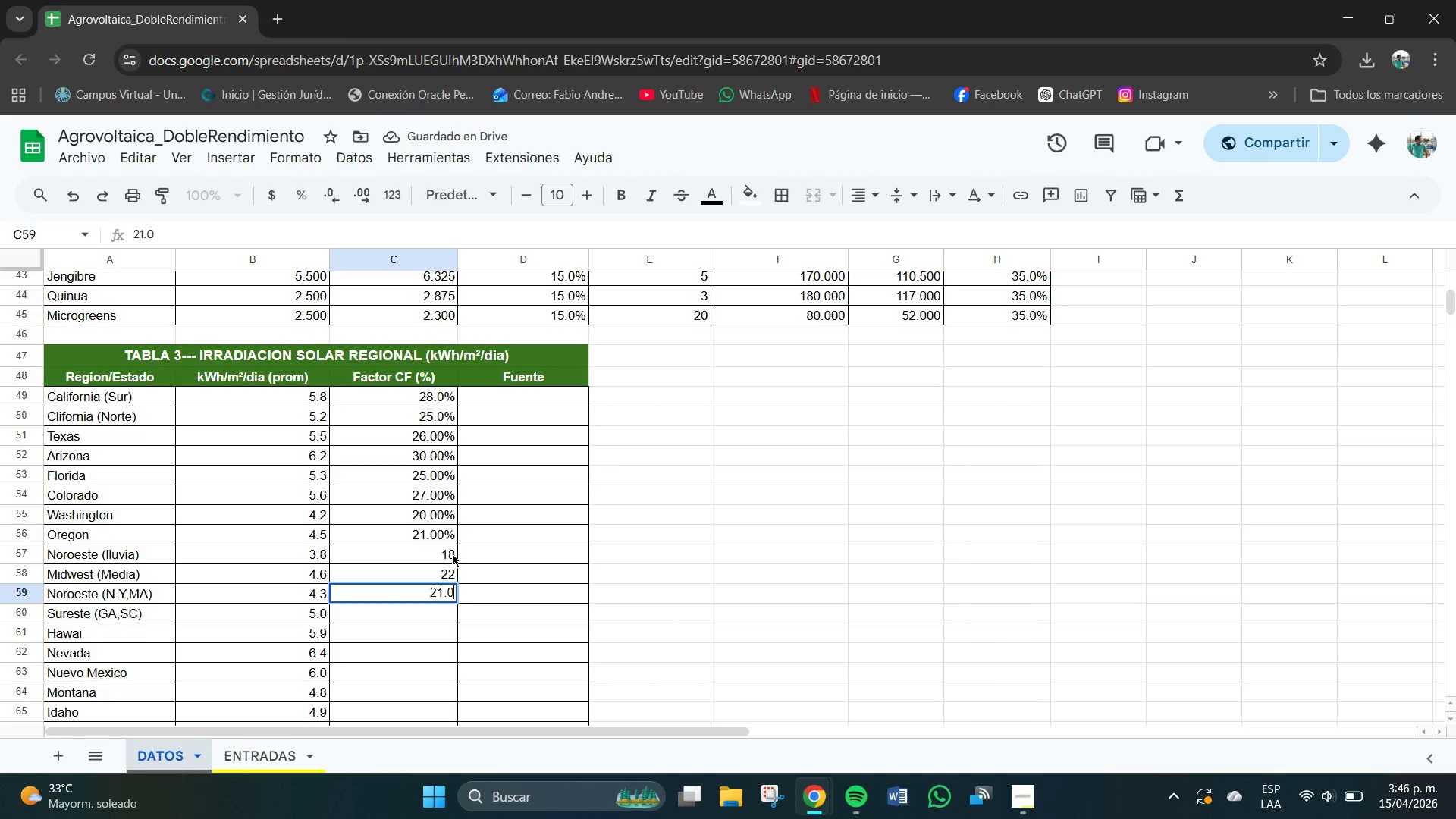 
key(NumpadEnter)
 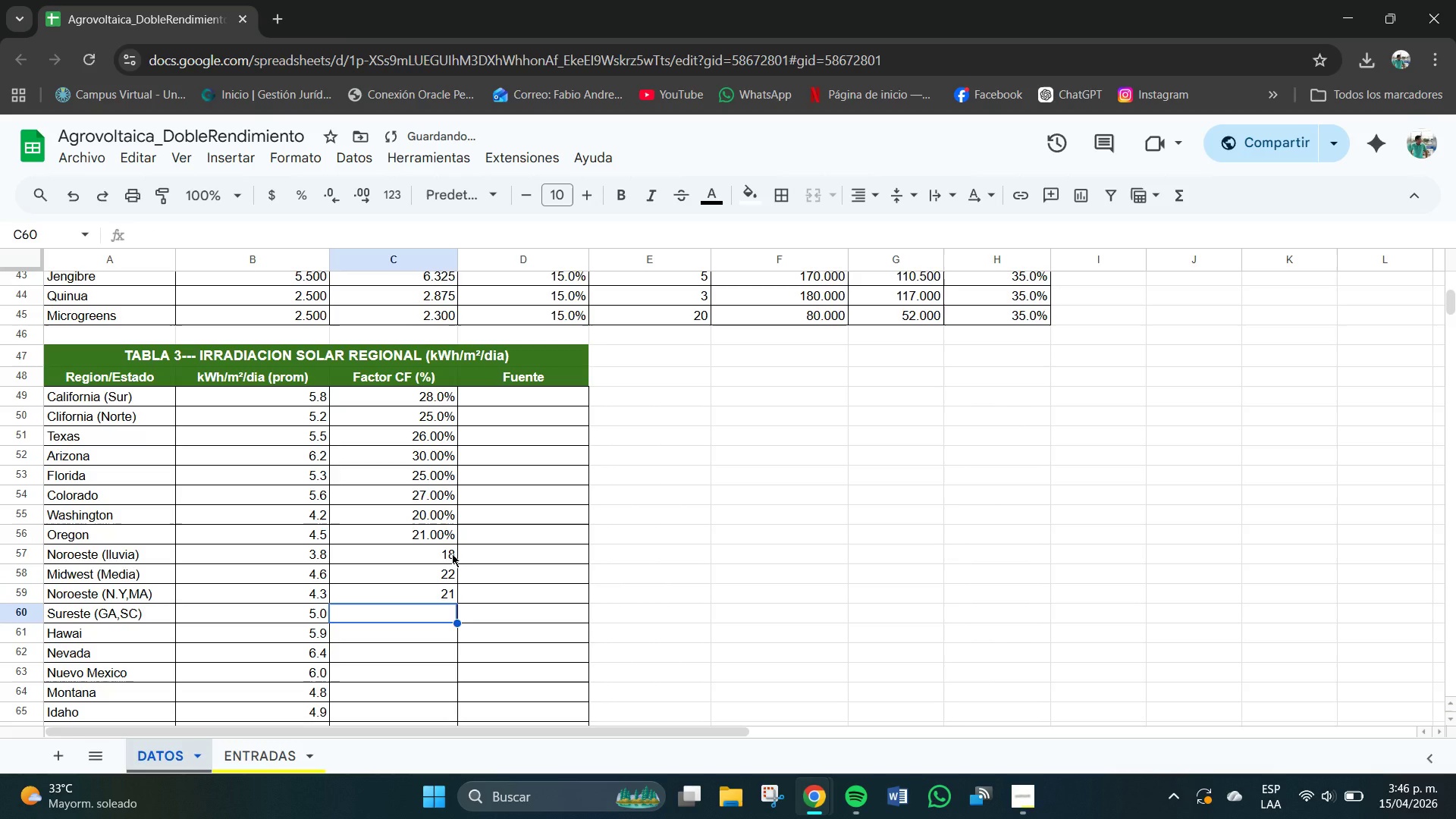 
key(Numpad2)
 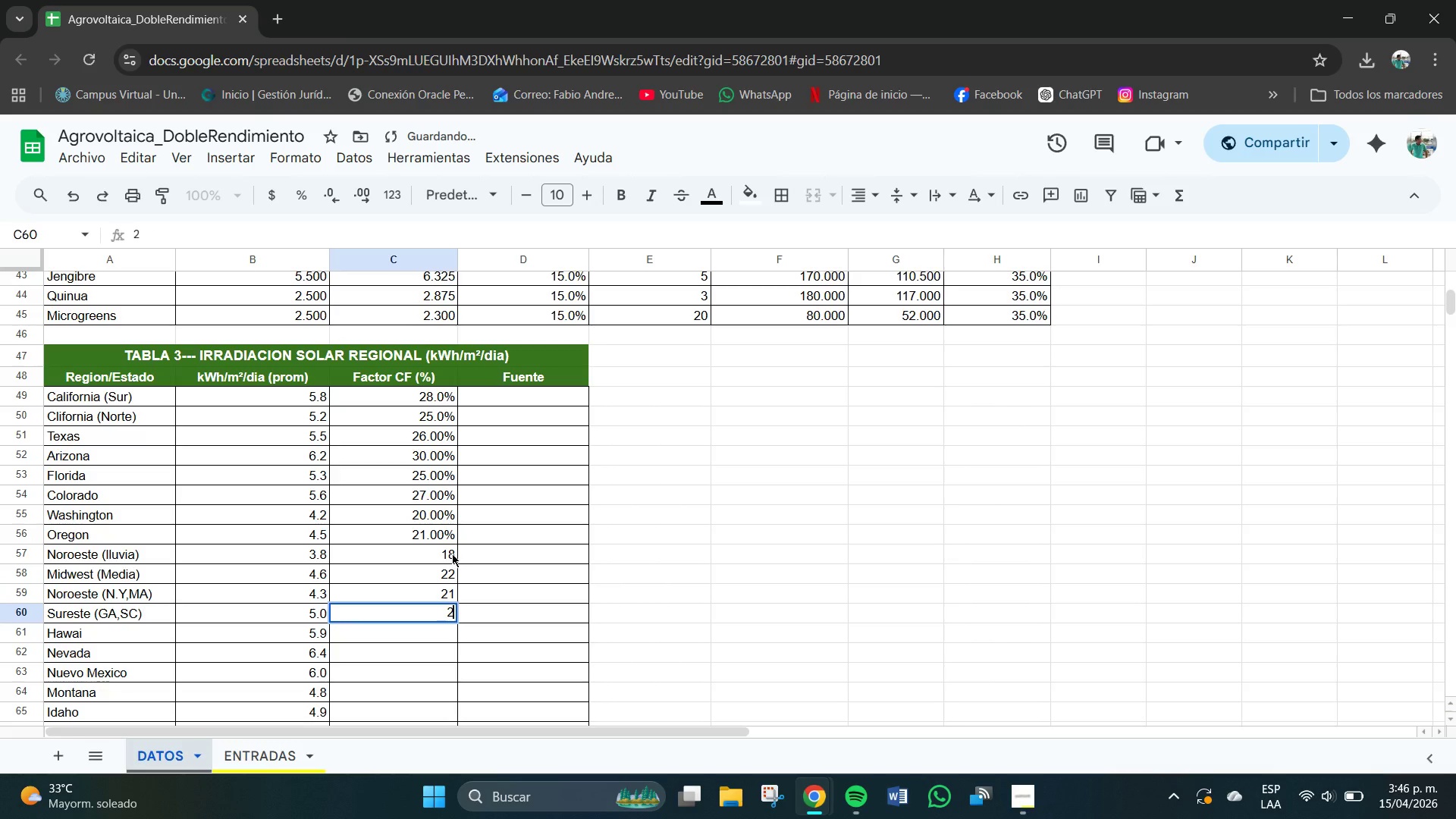 
key(Numpad4)
 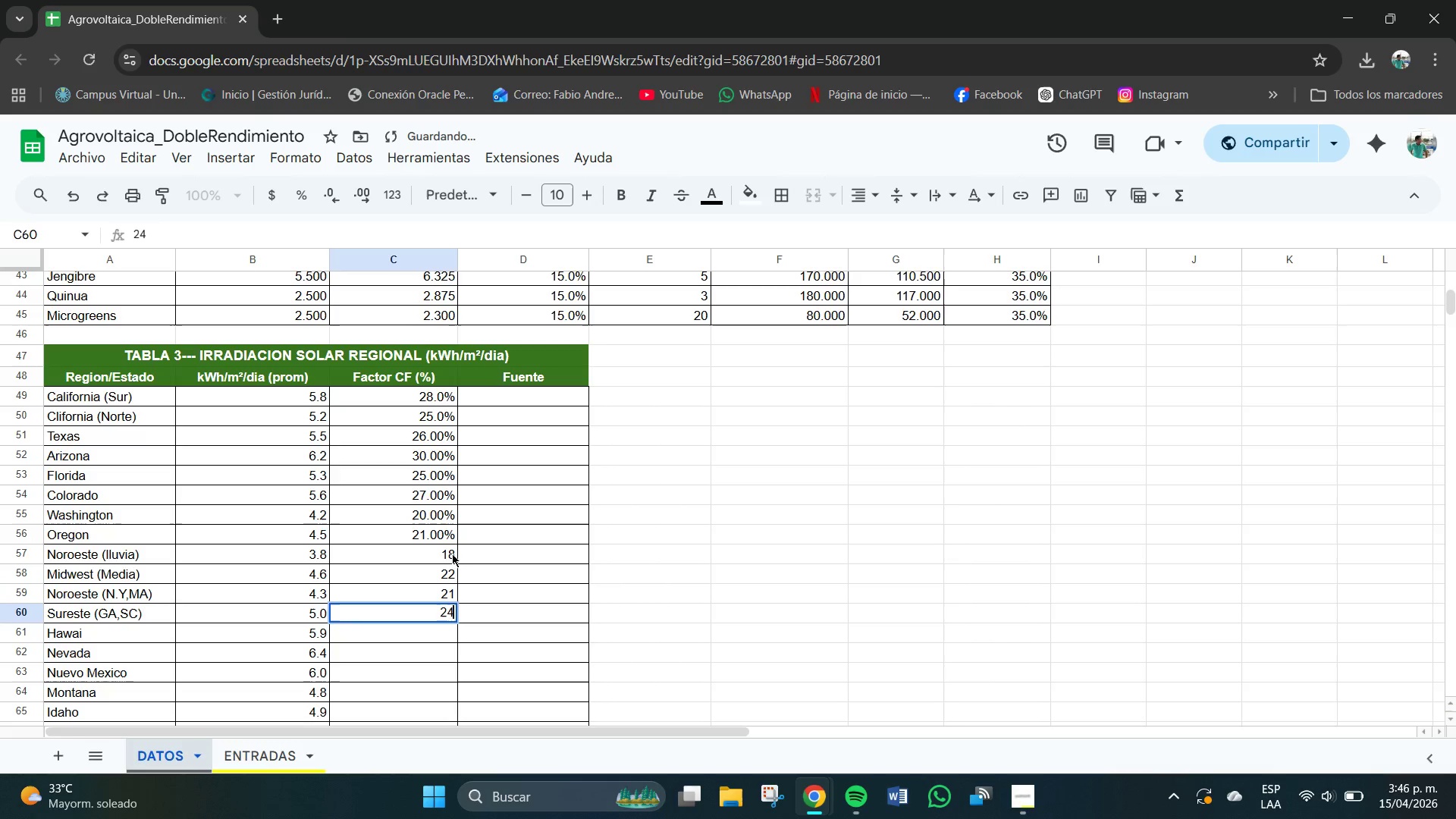 
key(NumpadDecimal)
 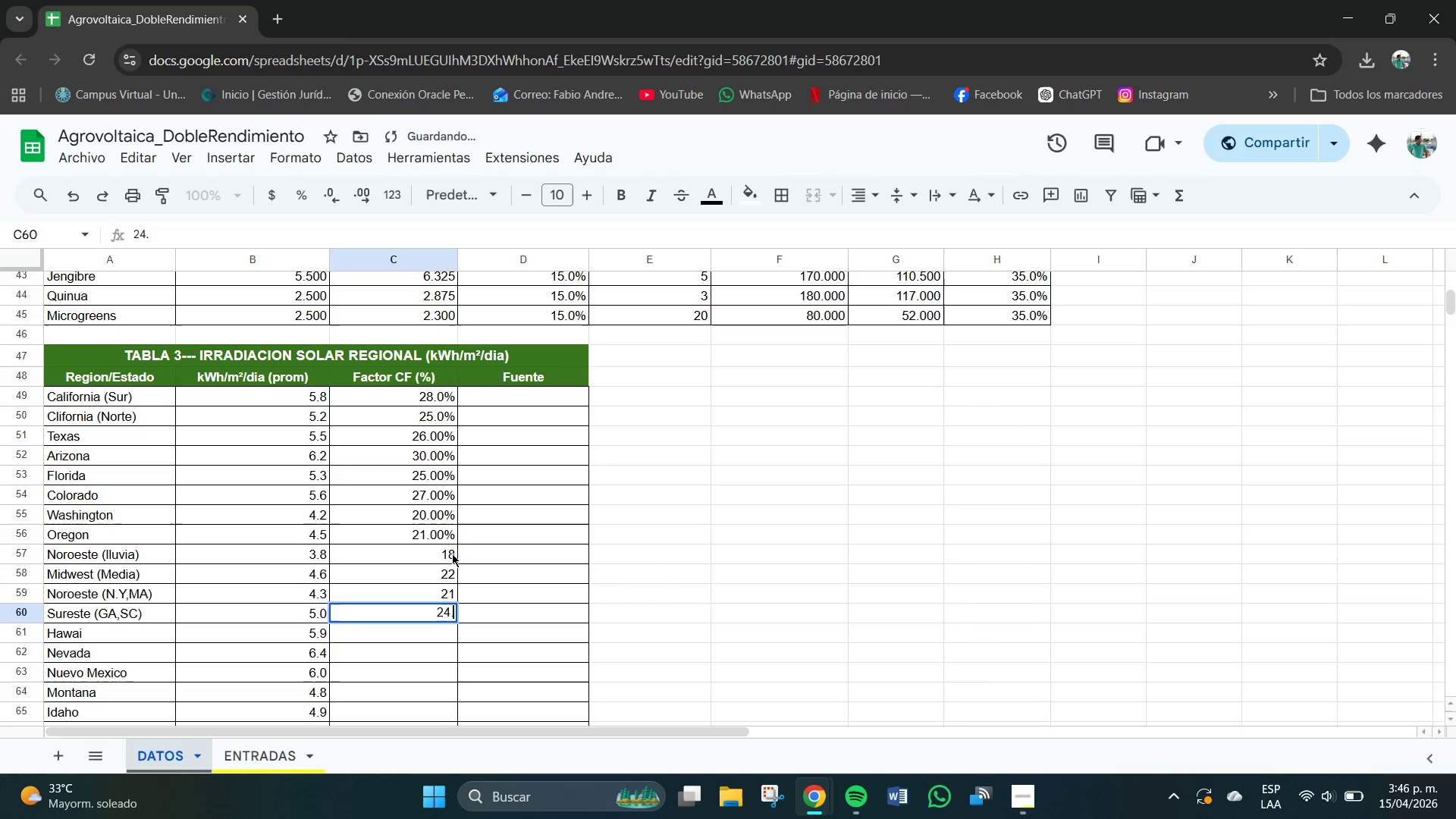 
key(Numpad0)
 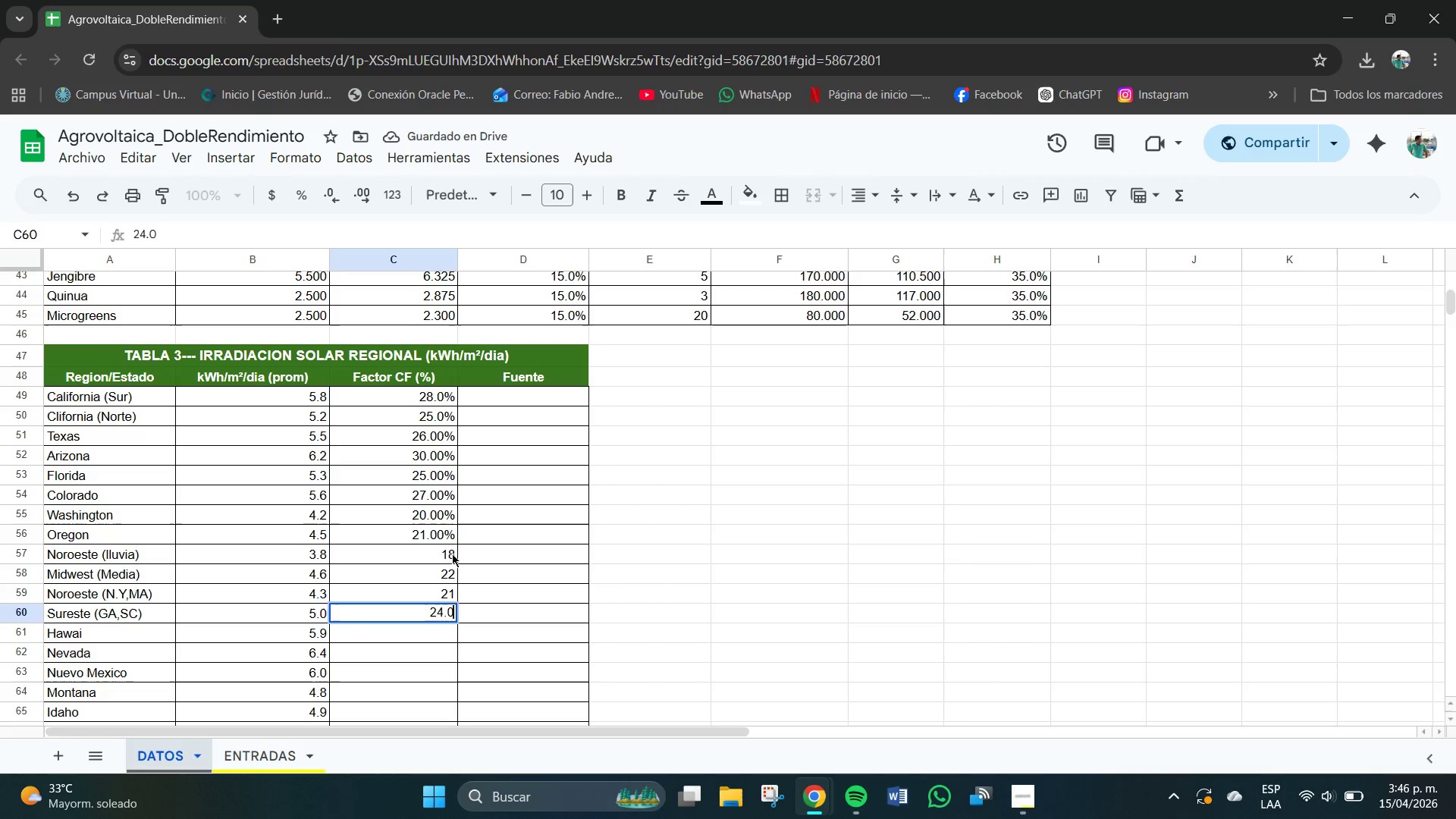 
key(NumpadEnter)
 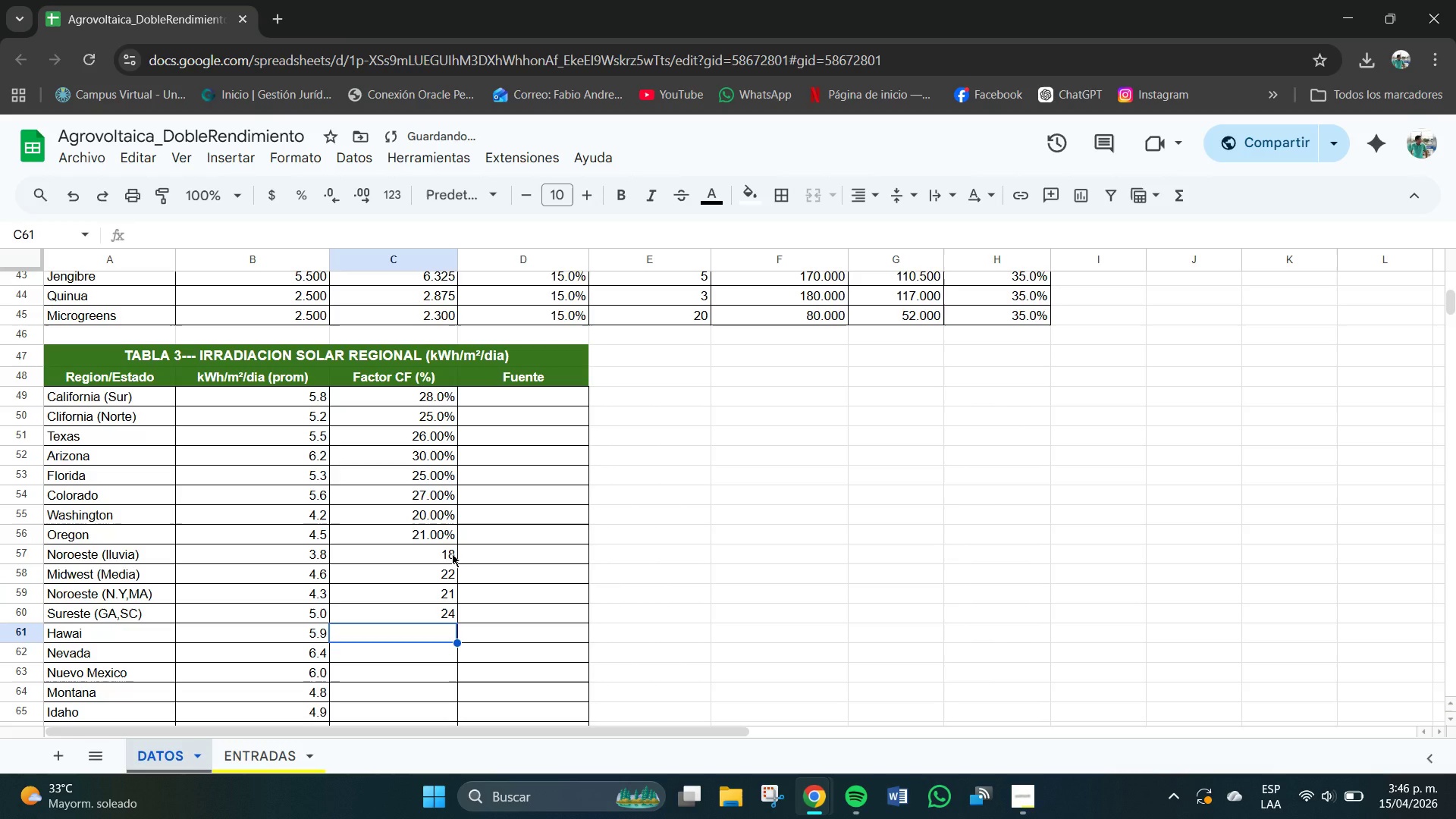 
key(Numpad2)
 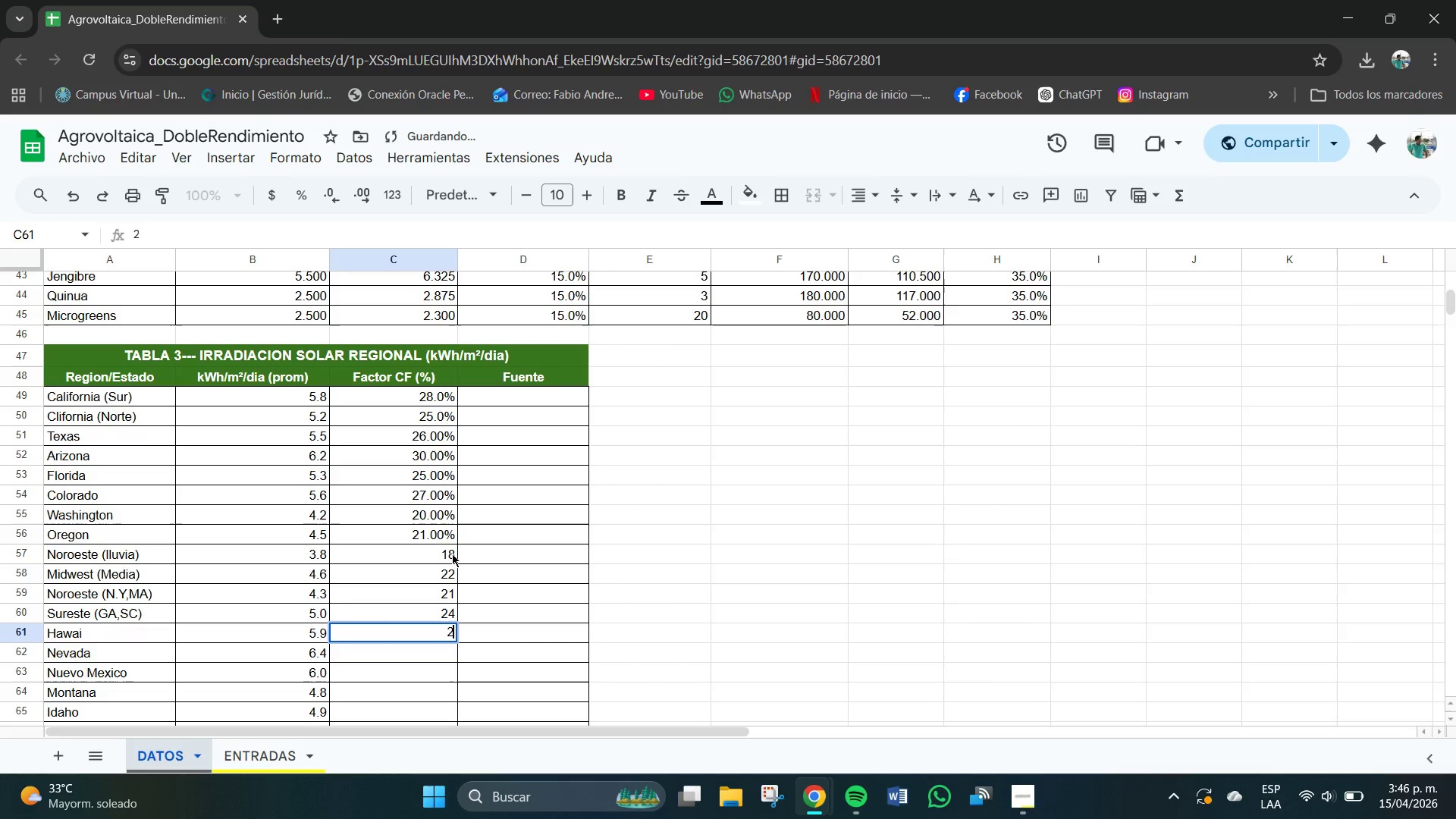 
key(Numpad8)
 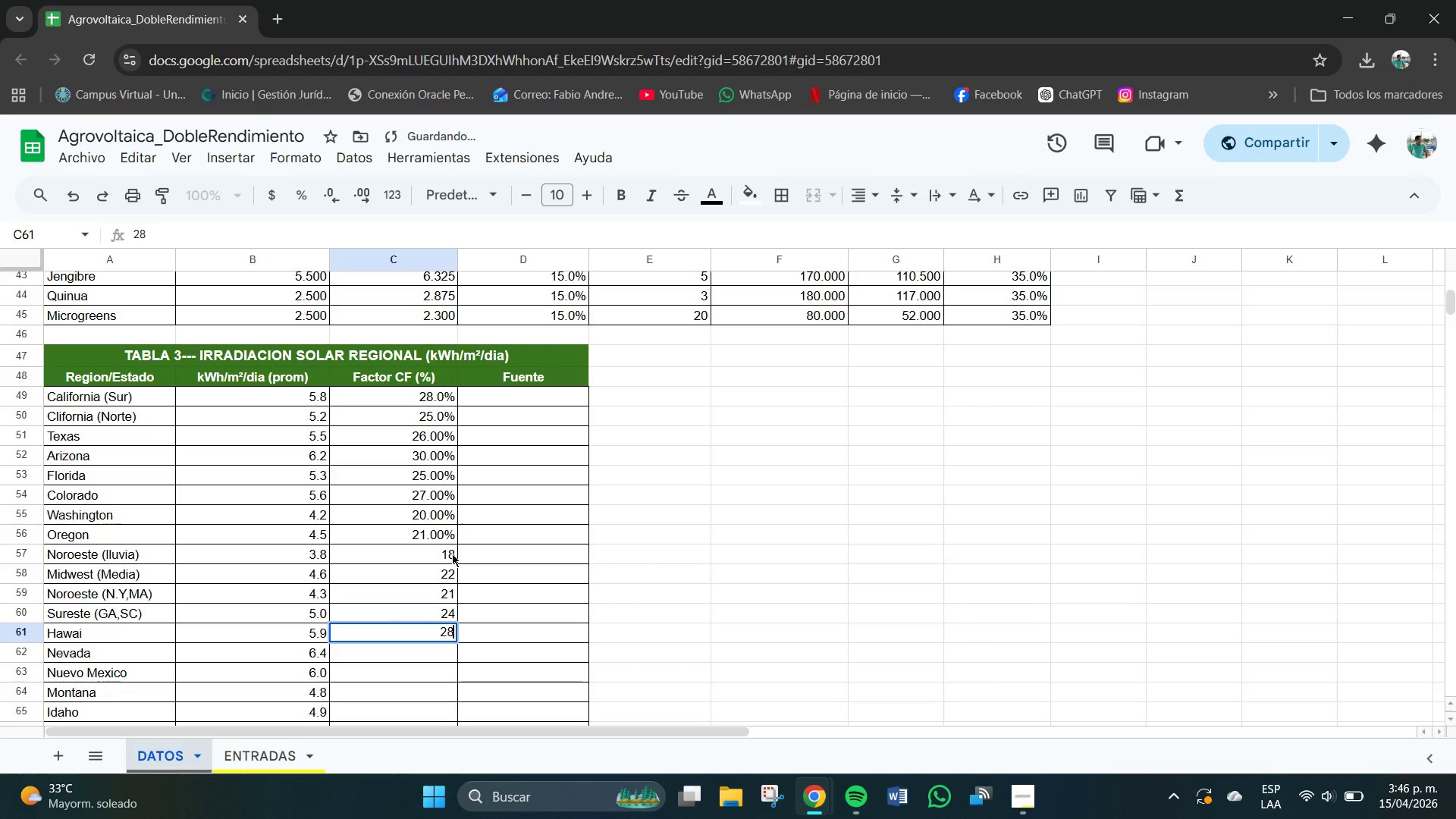 
key(NumpadDecimal)
 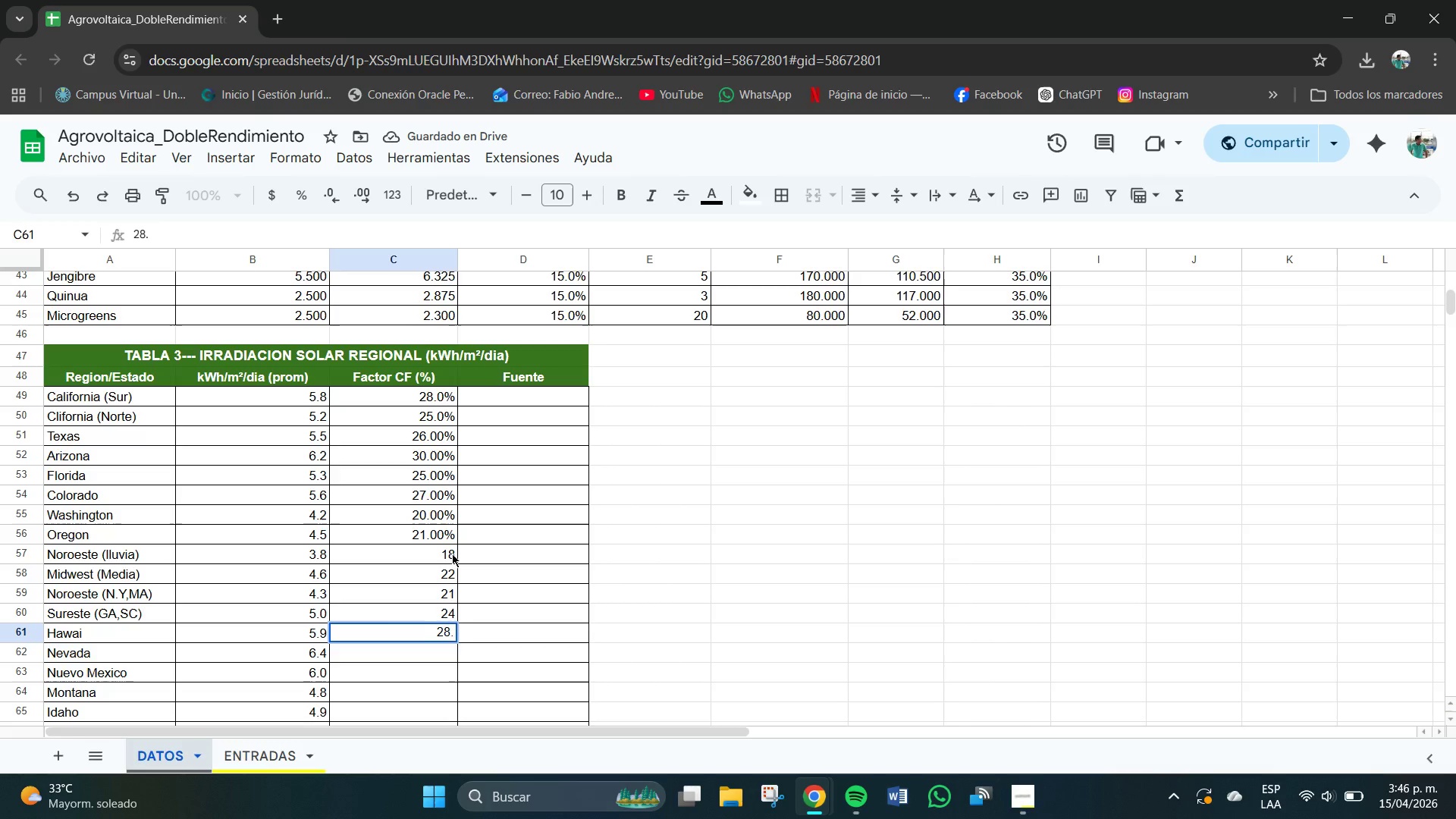 
key(Numpad0)
 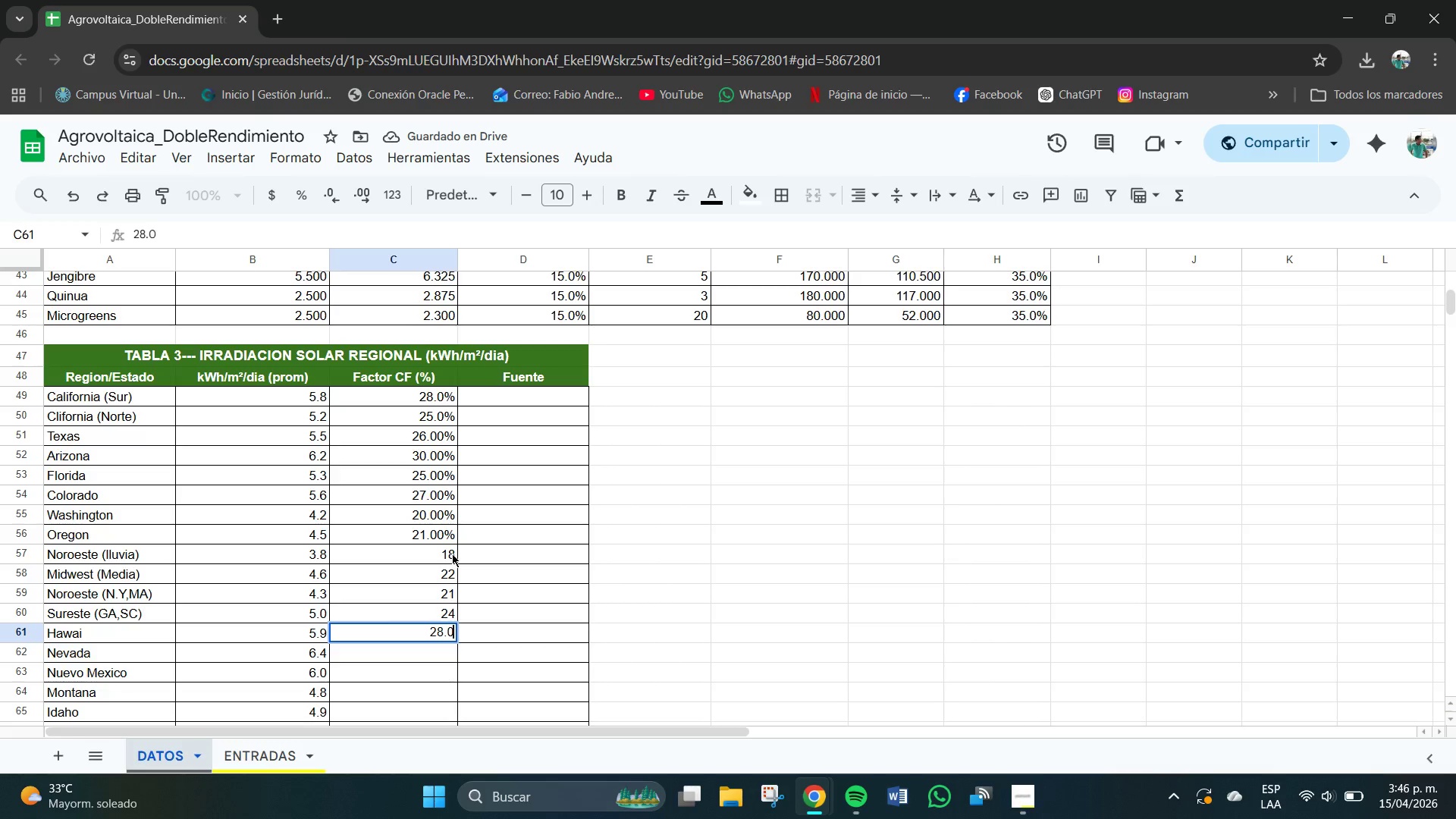 
key(NumpadEnter)
 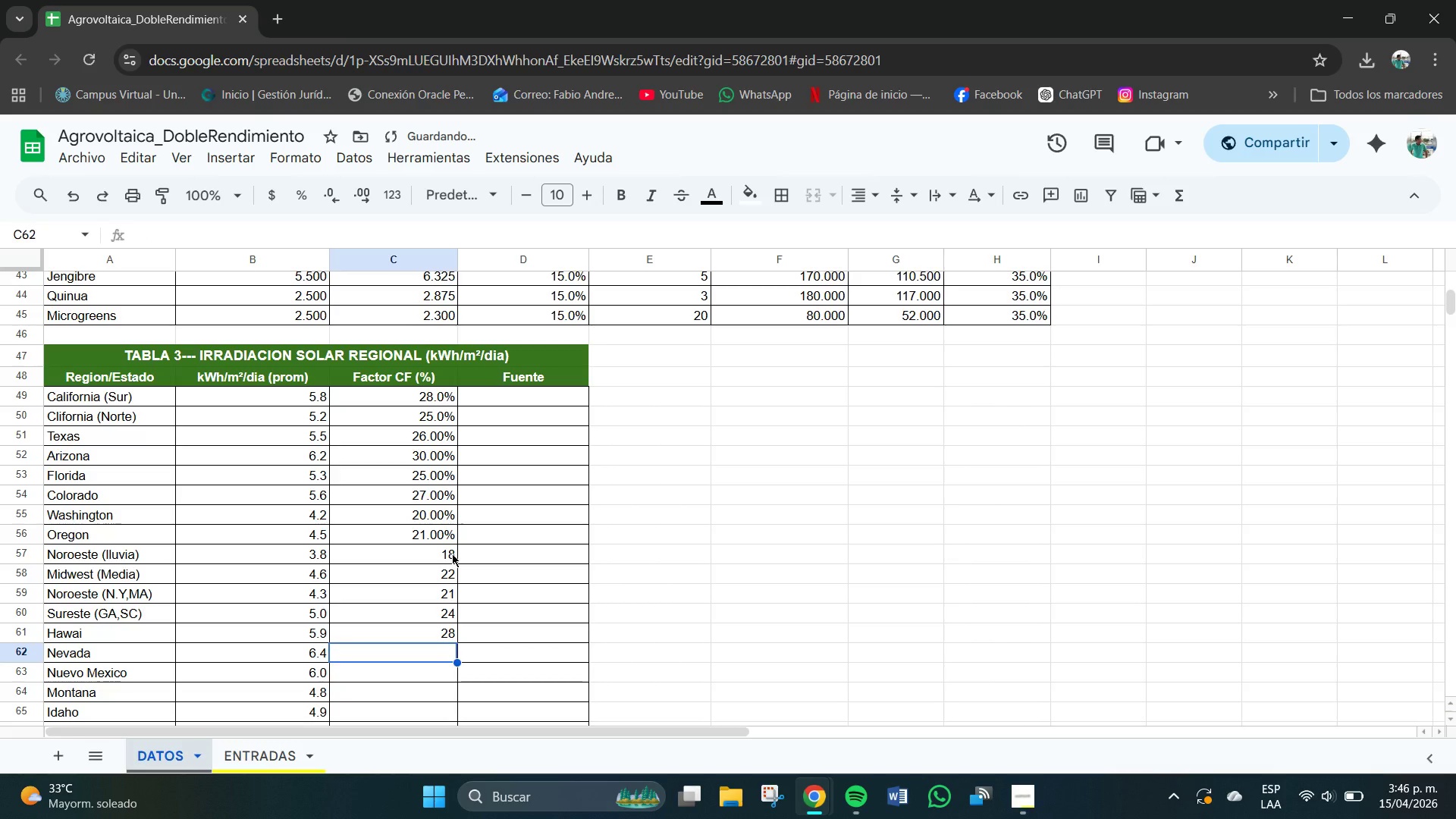 
key(Numpad3)
 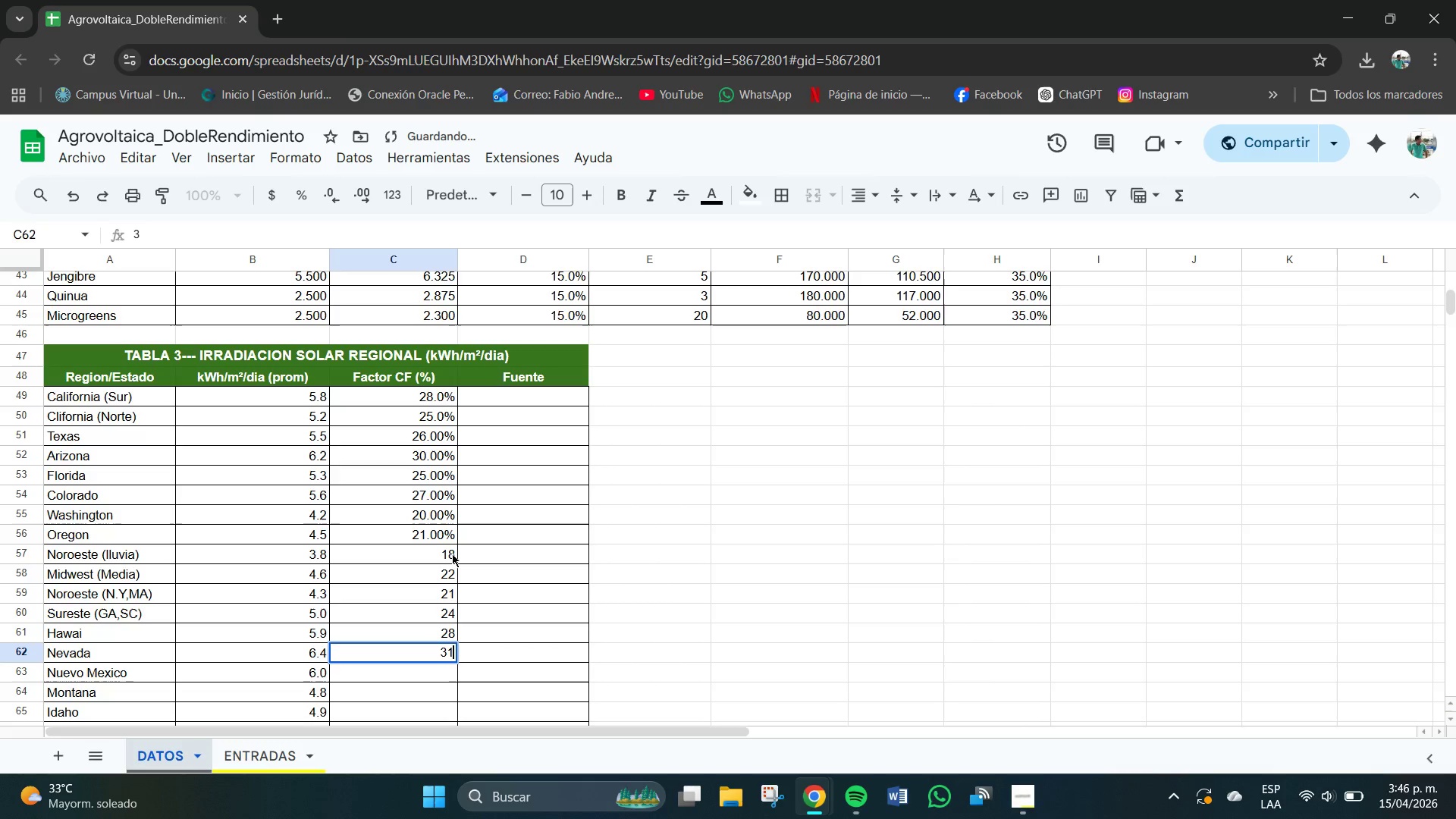 
key(Numpad1)
 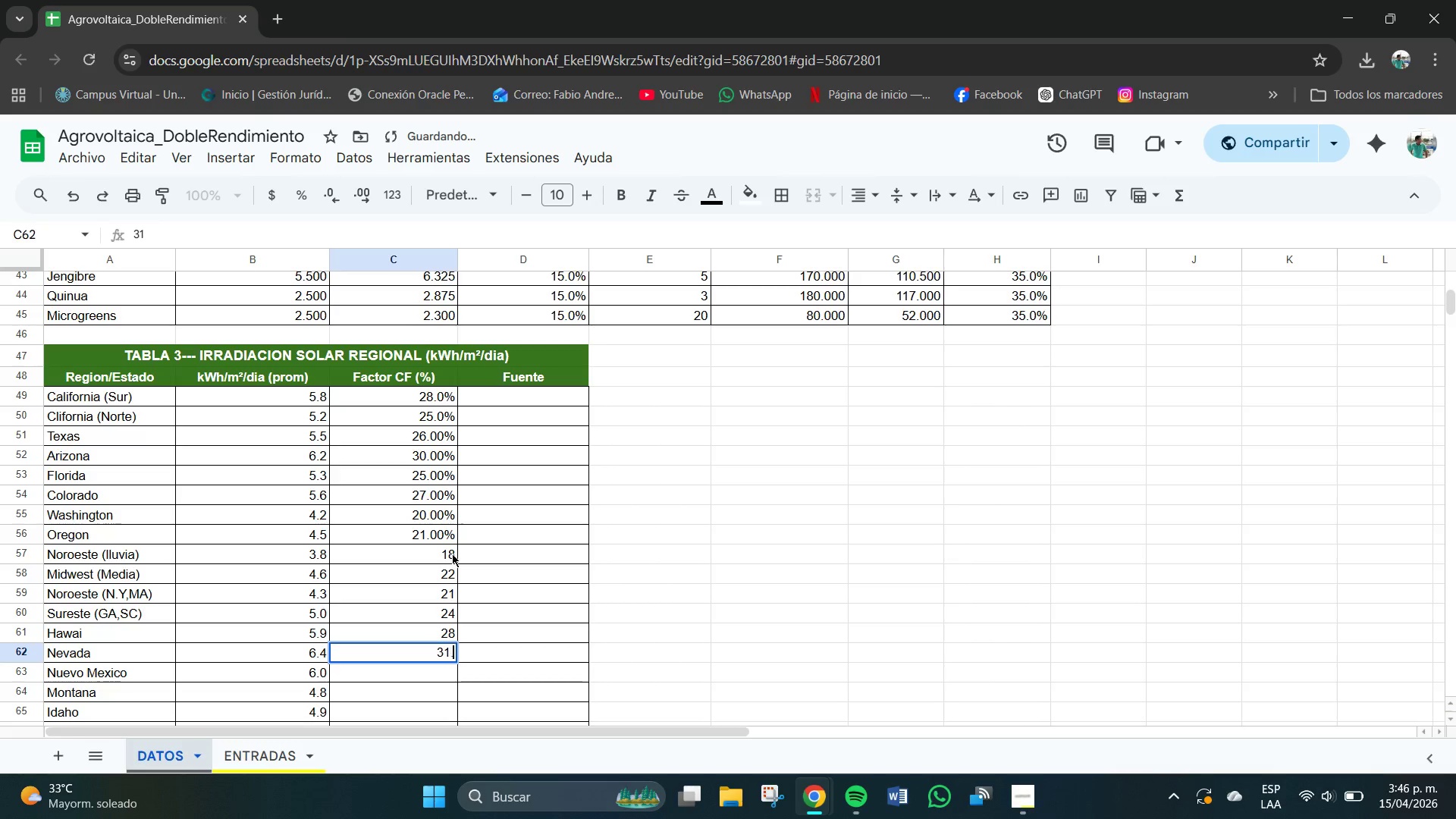 
key(NumpadDecimal)
 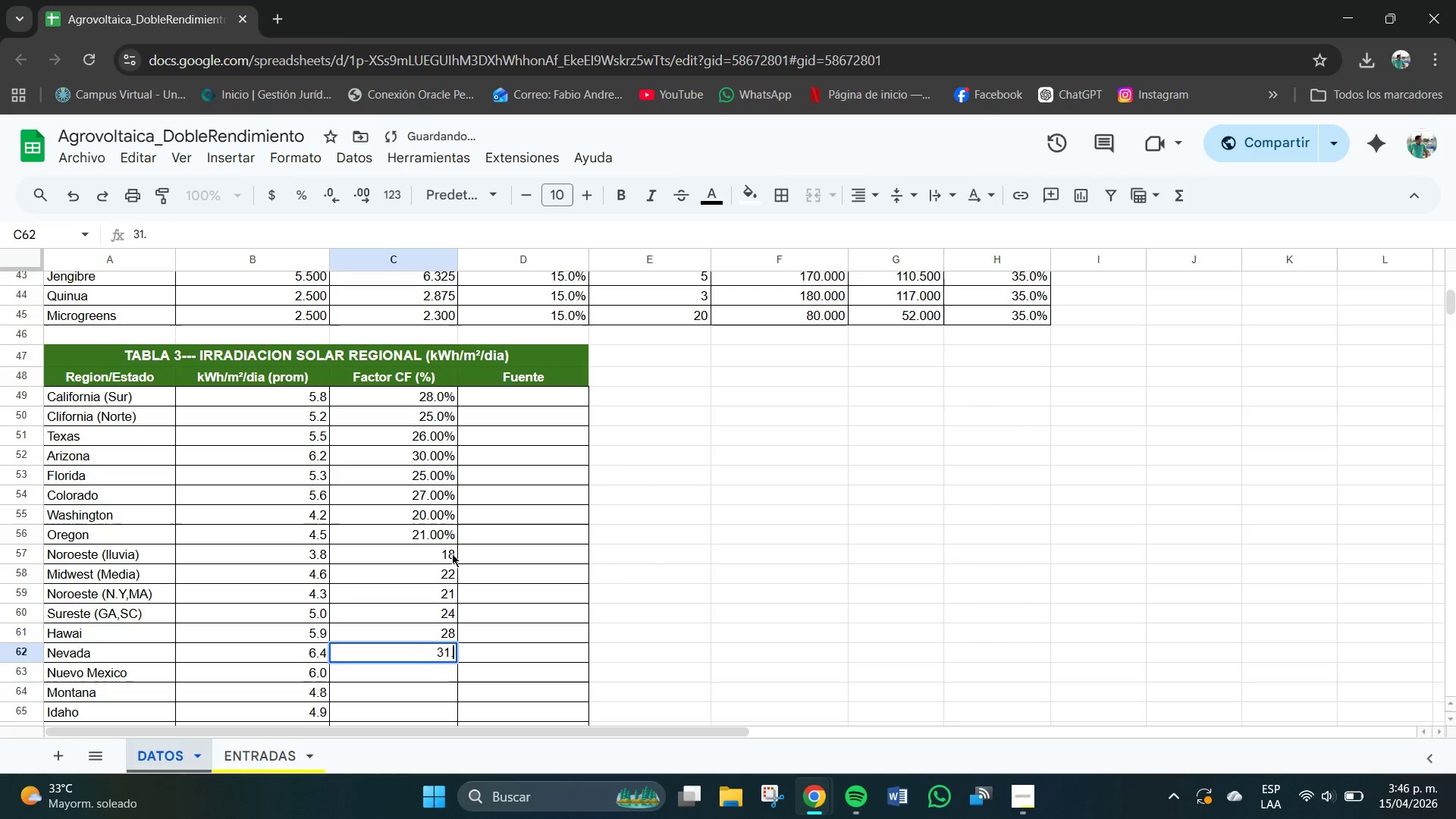 
key(Numpad0)
 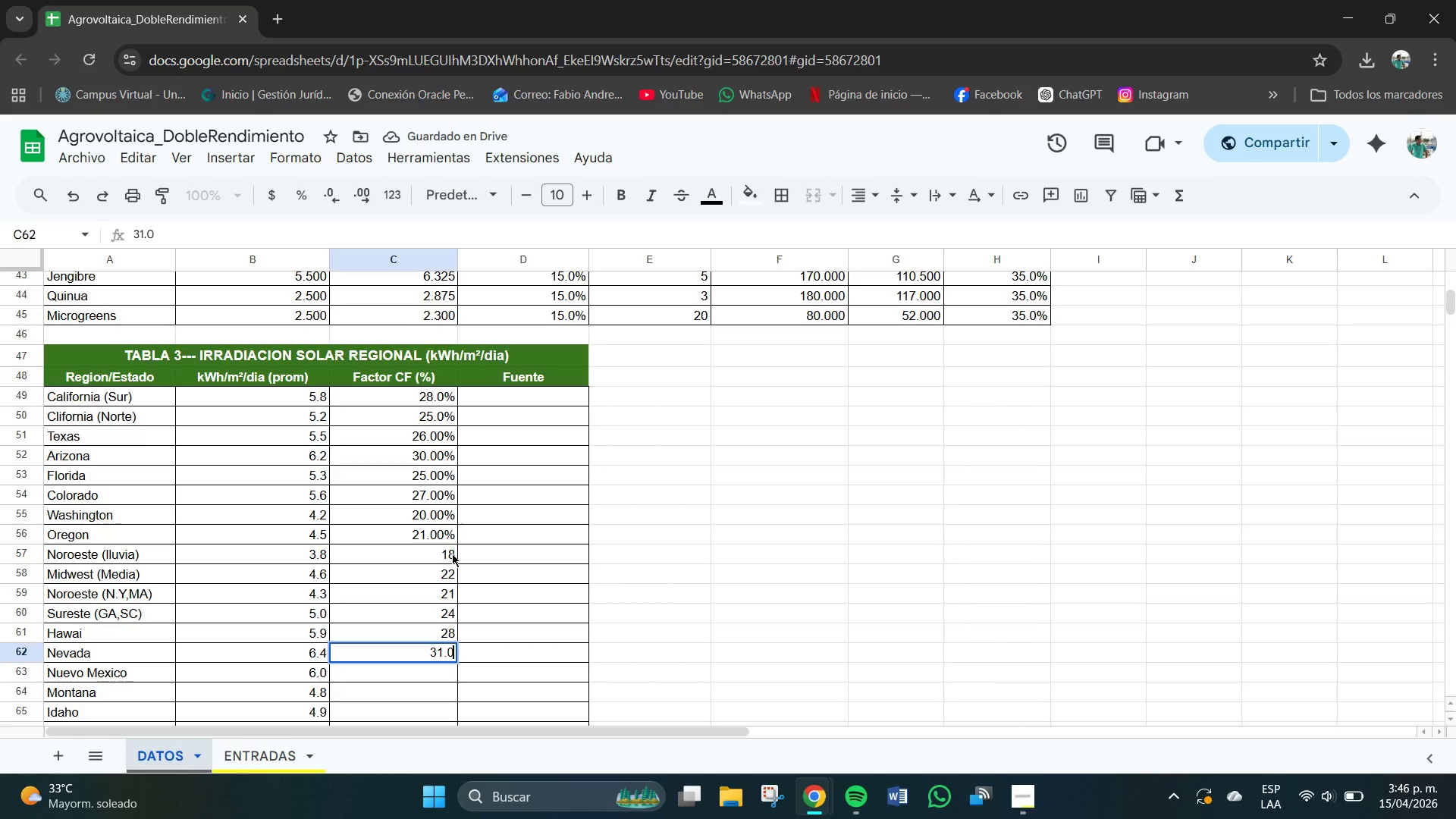 
key(NumpadEnter)
 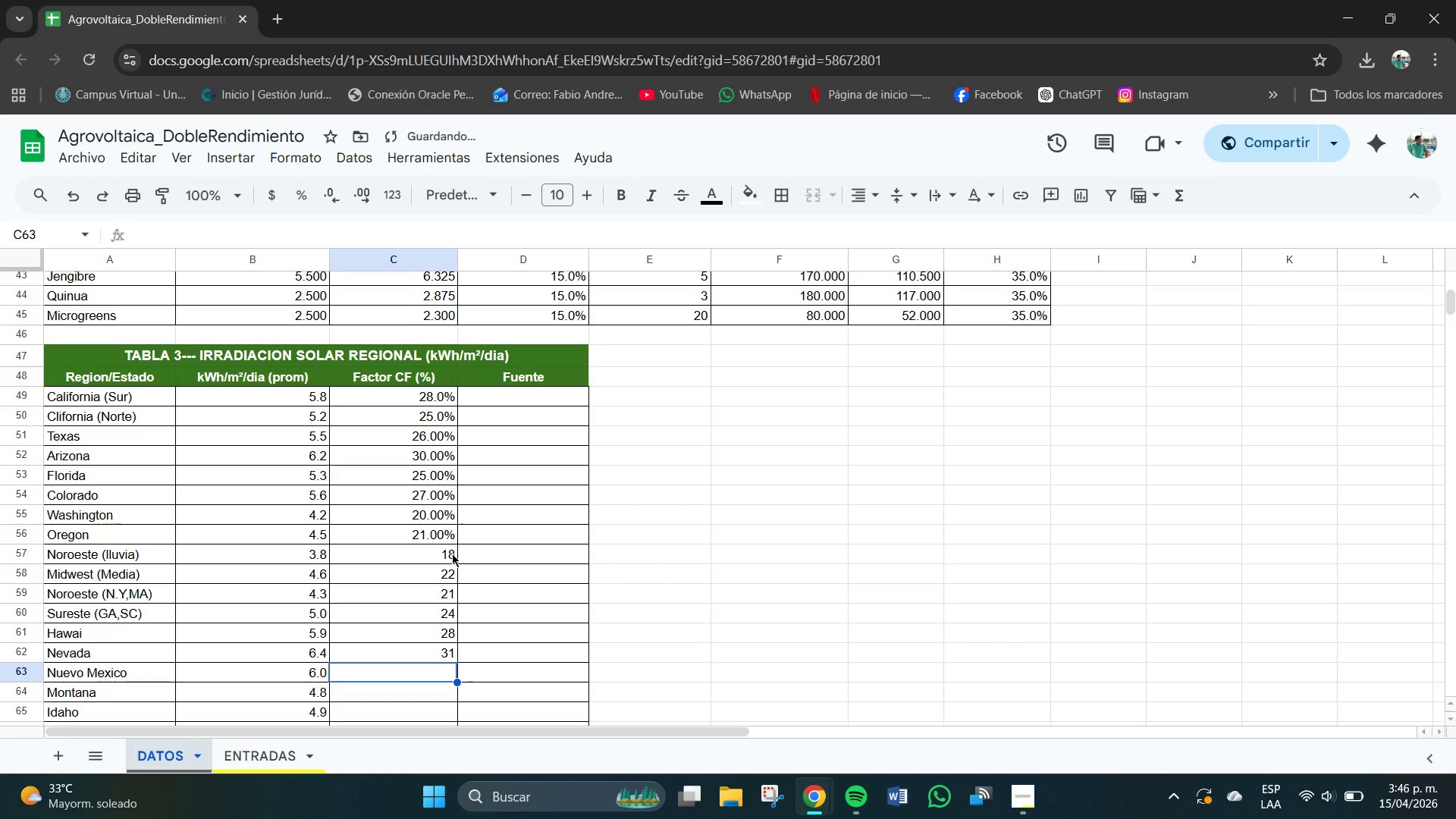 
key(Numpad2)
 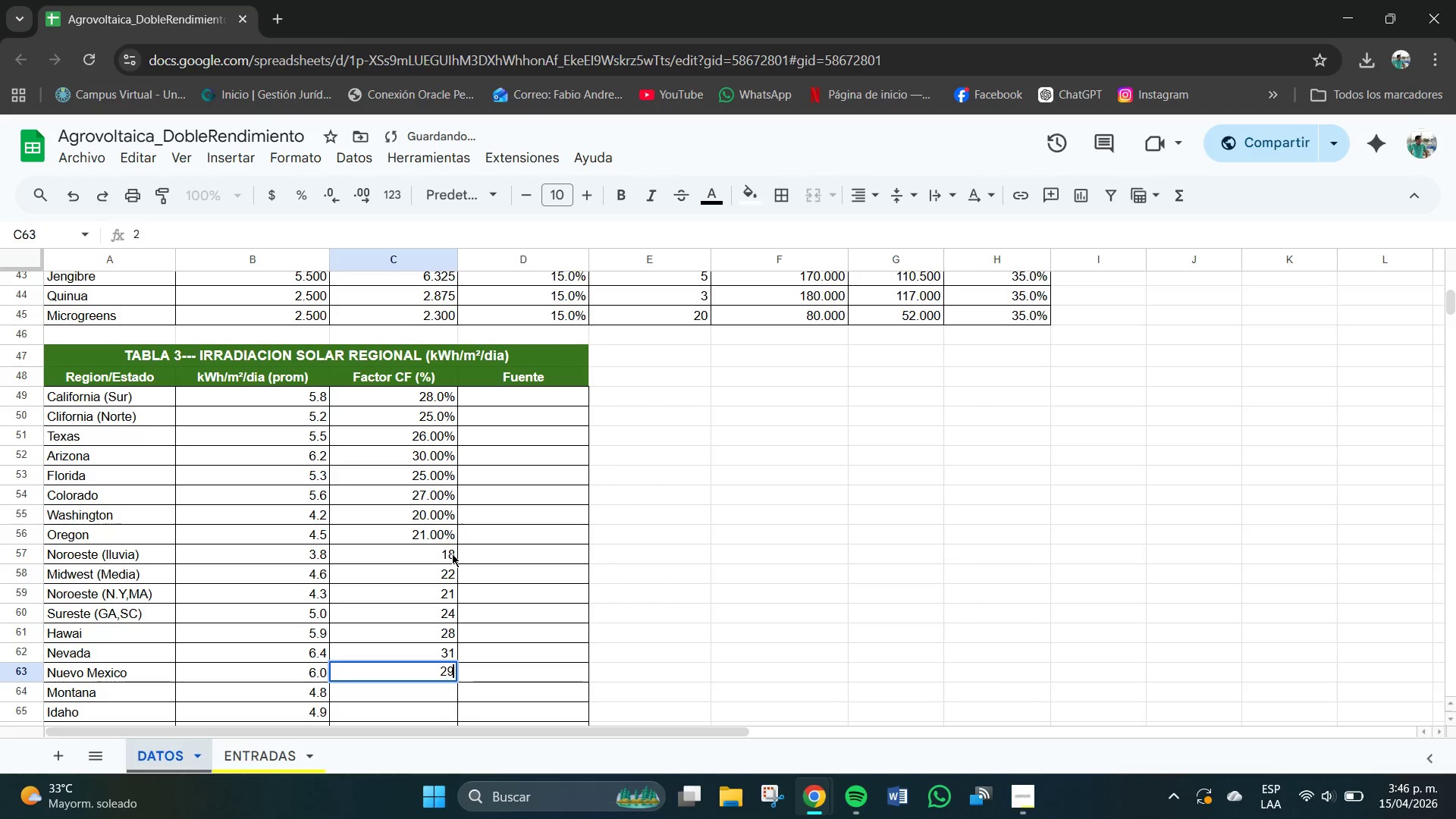 
key(Numpad9)
 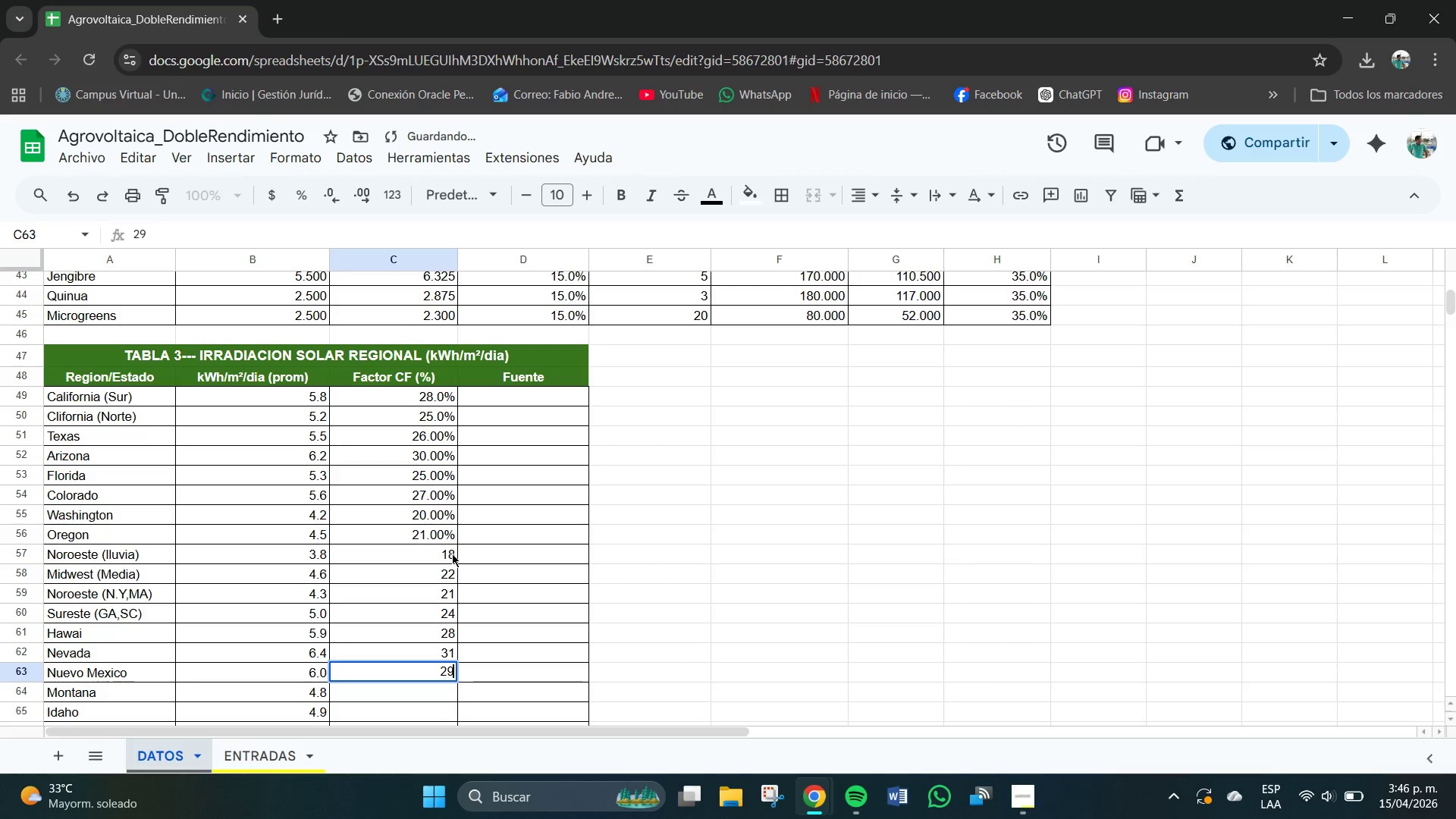 
key(NumpadDecimal)
 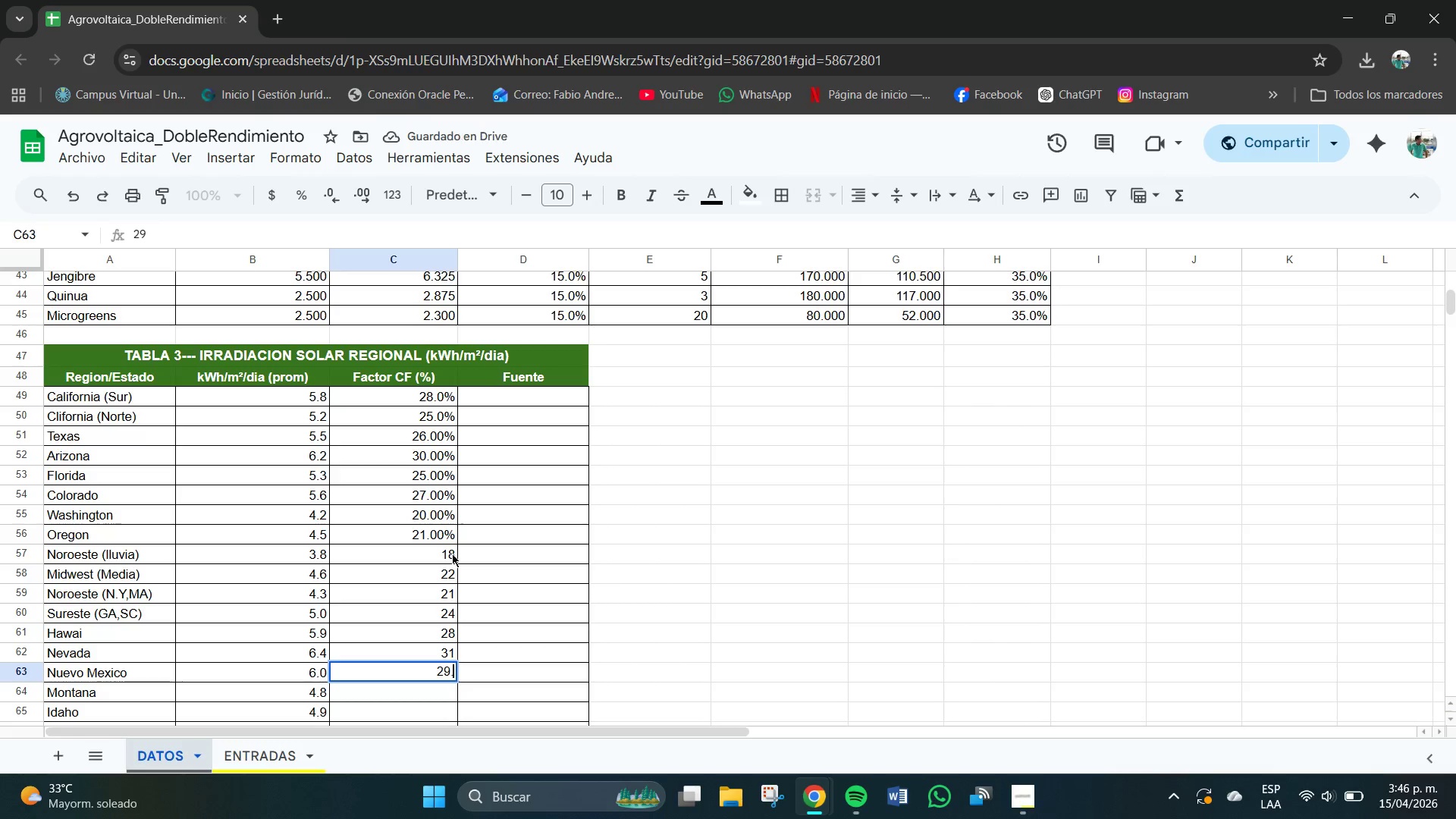 
key(Numpad0)
 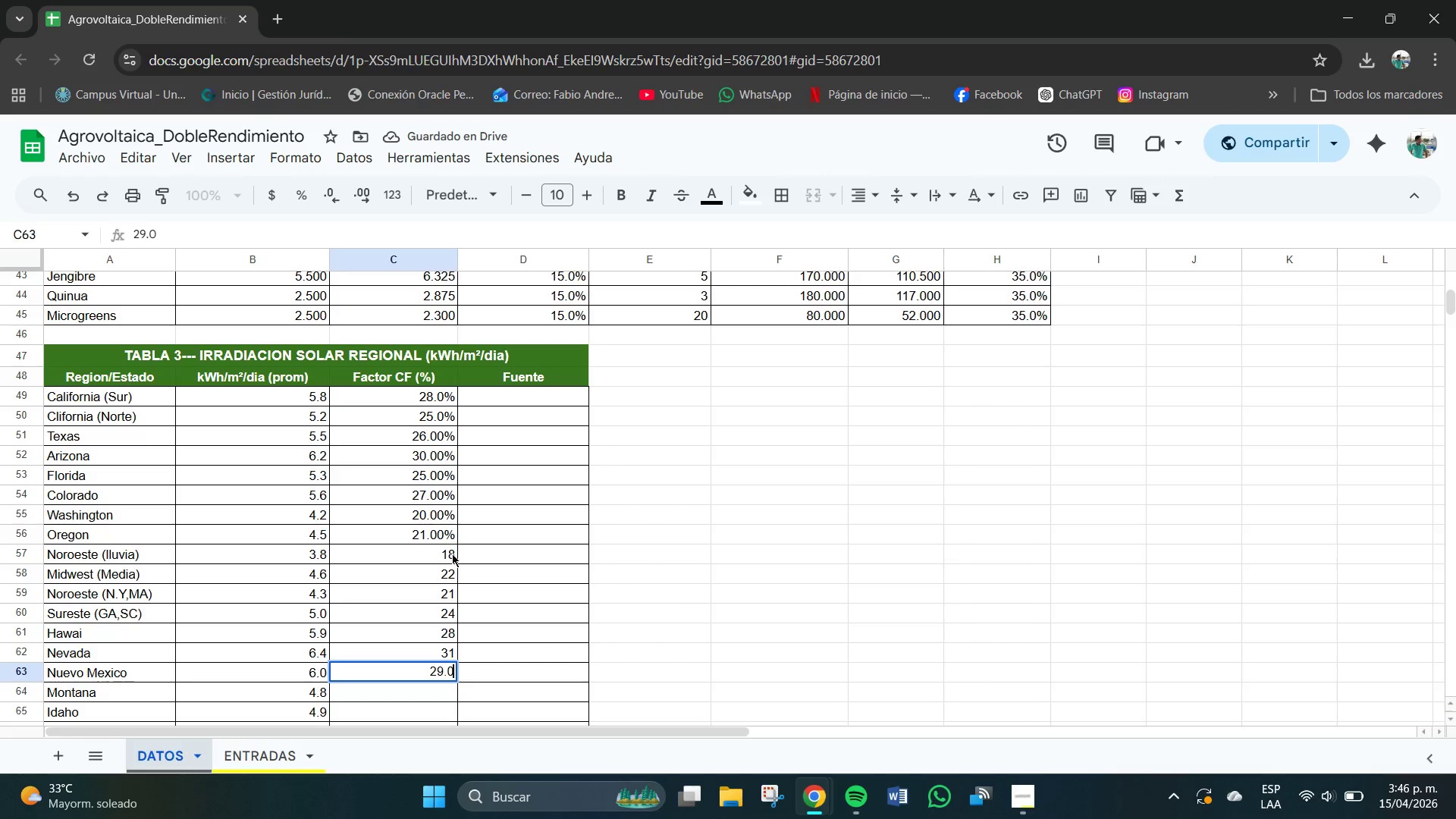 
hold_key(key=NumpadEnter, duration=4.47)
 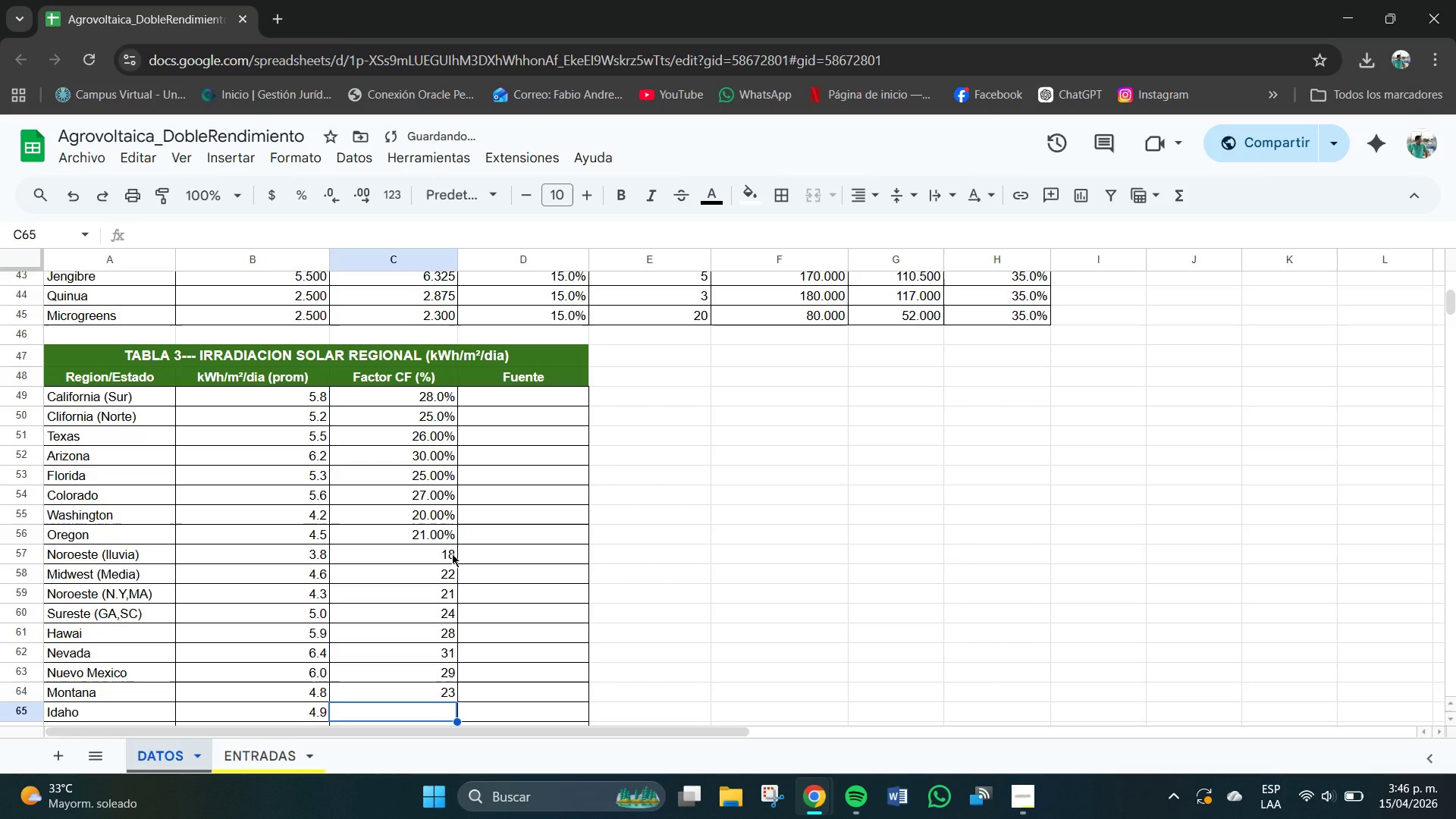 
key(Numpad2)
 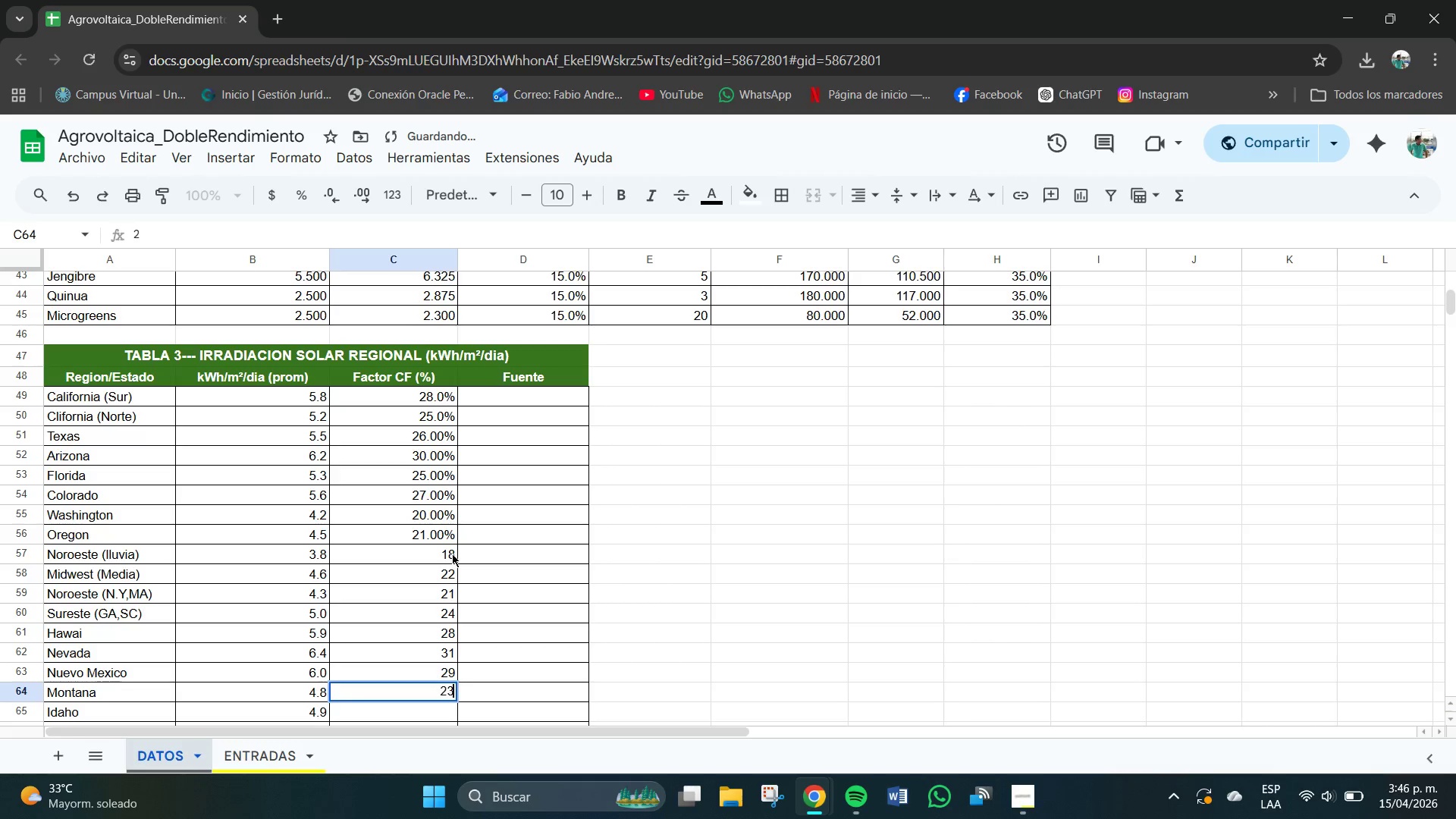 
key(Numpad3)
 